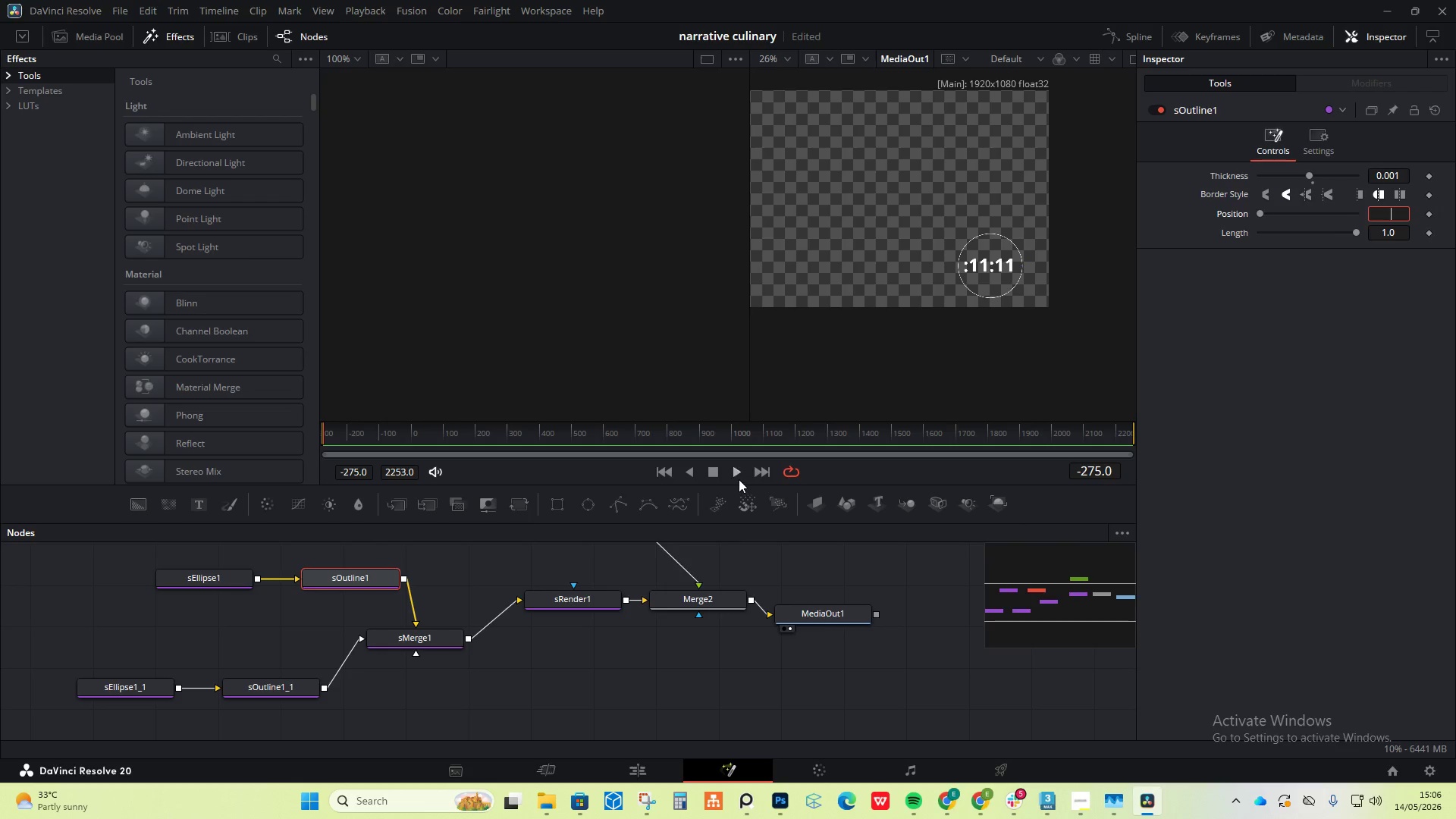 
left_click([739, 479])
 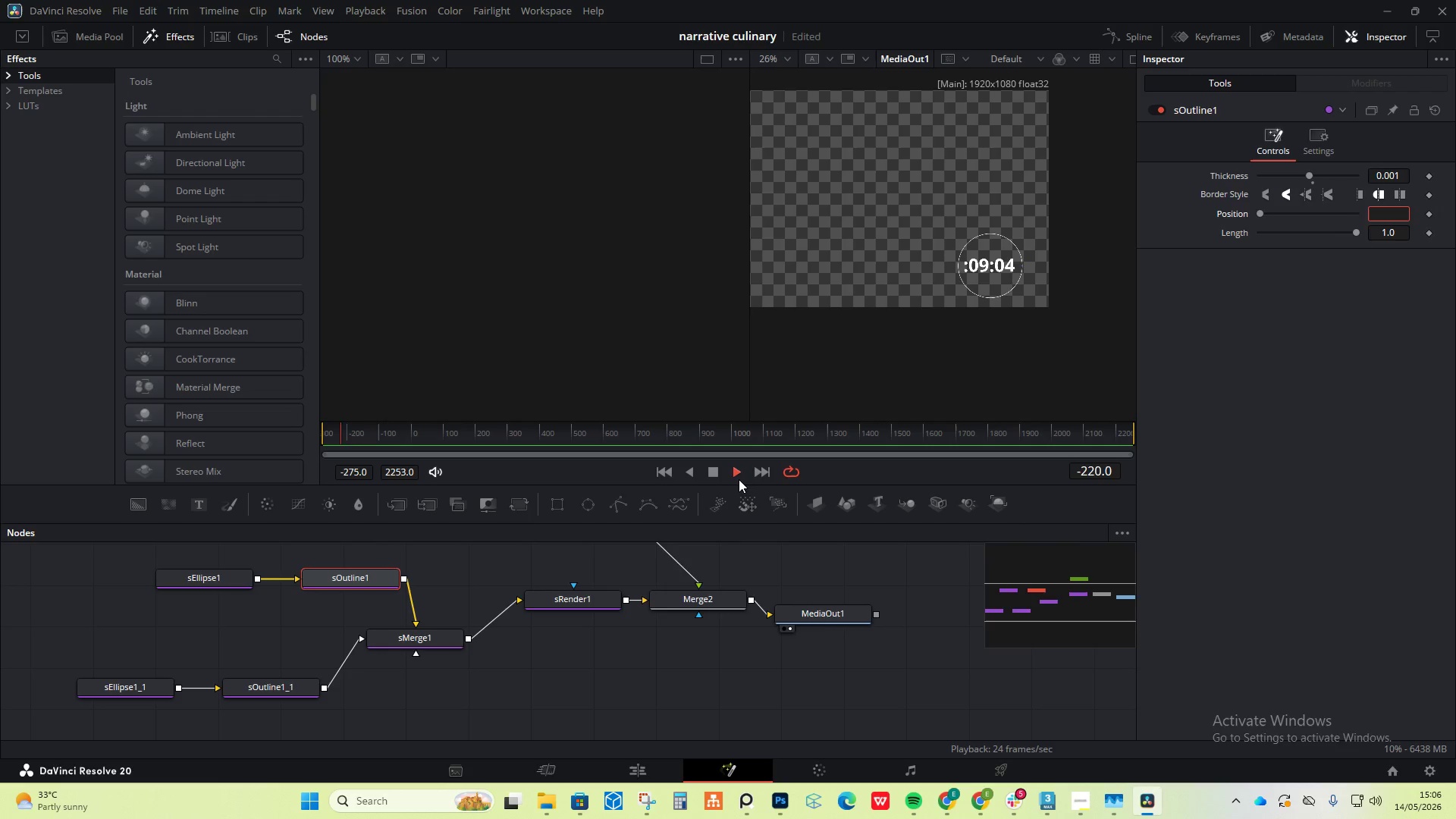 
left_click([739, 479])
 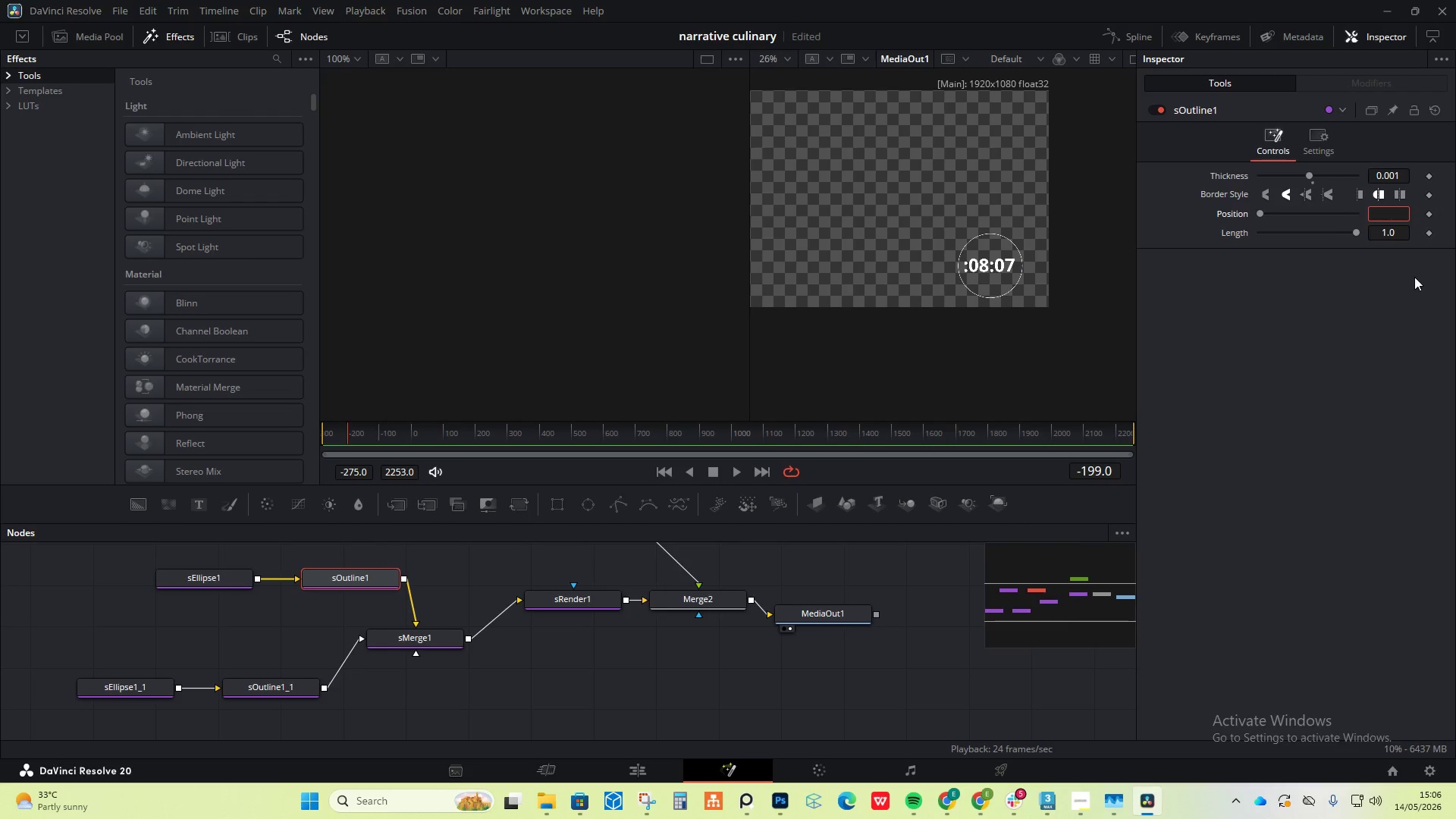 
left_click([1311, 356])
 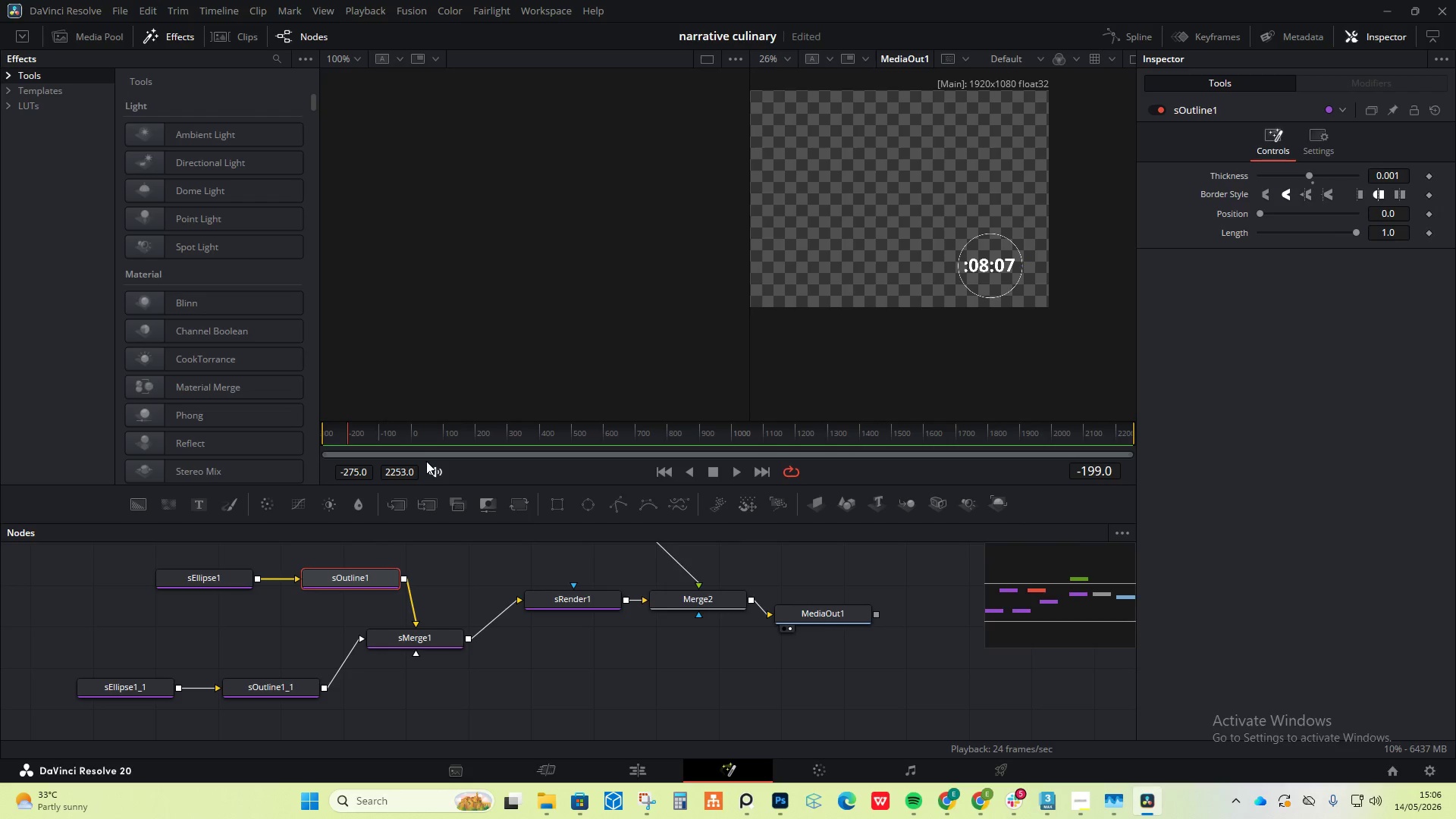 
left_click_drag(start_coordinate=[407, 441], to_coordinate=[307, 440])
 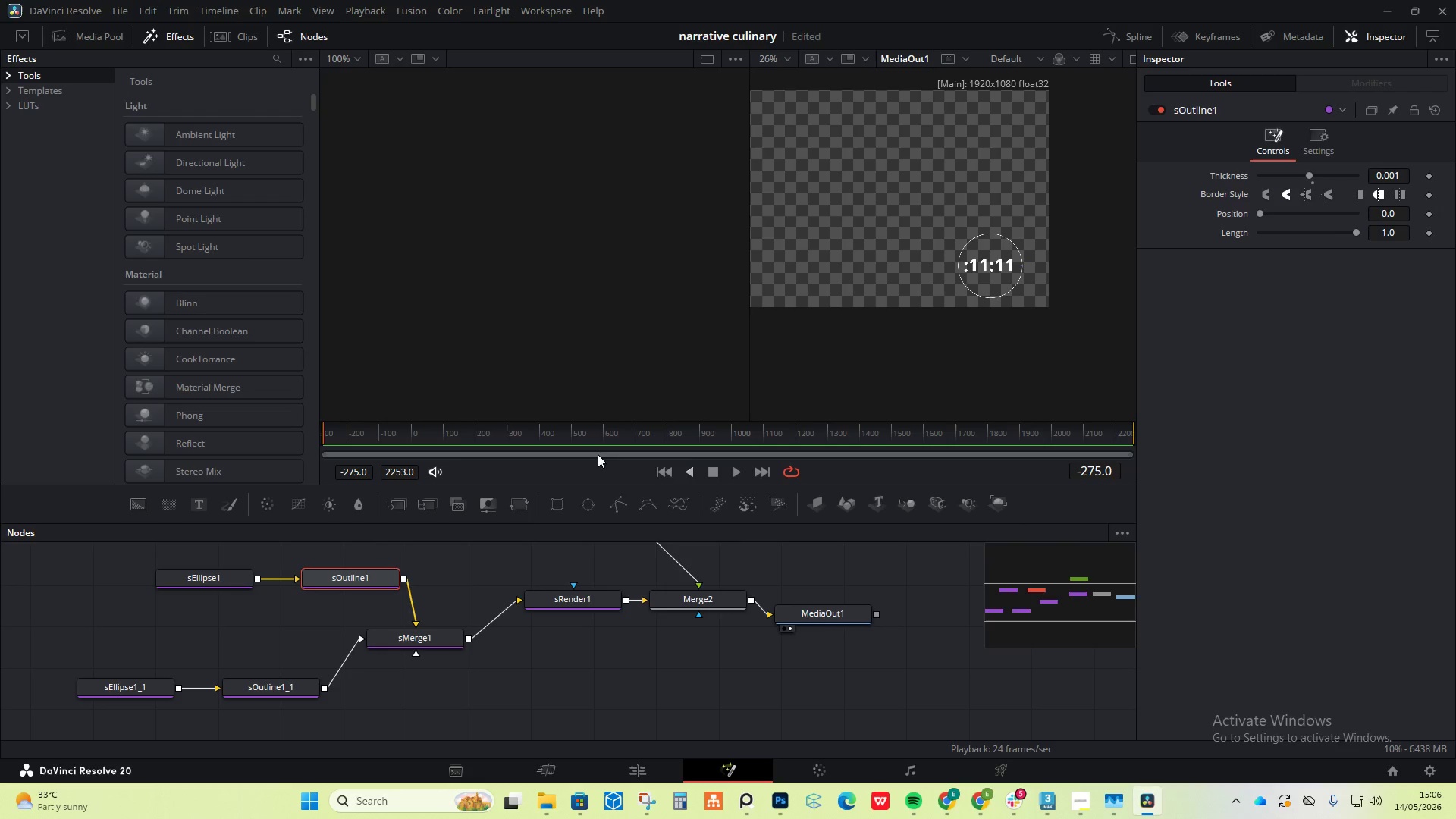 
left_click_drag(start_coordinate=[480, 438], to_coordinate=[1122, 430])
 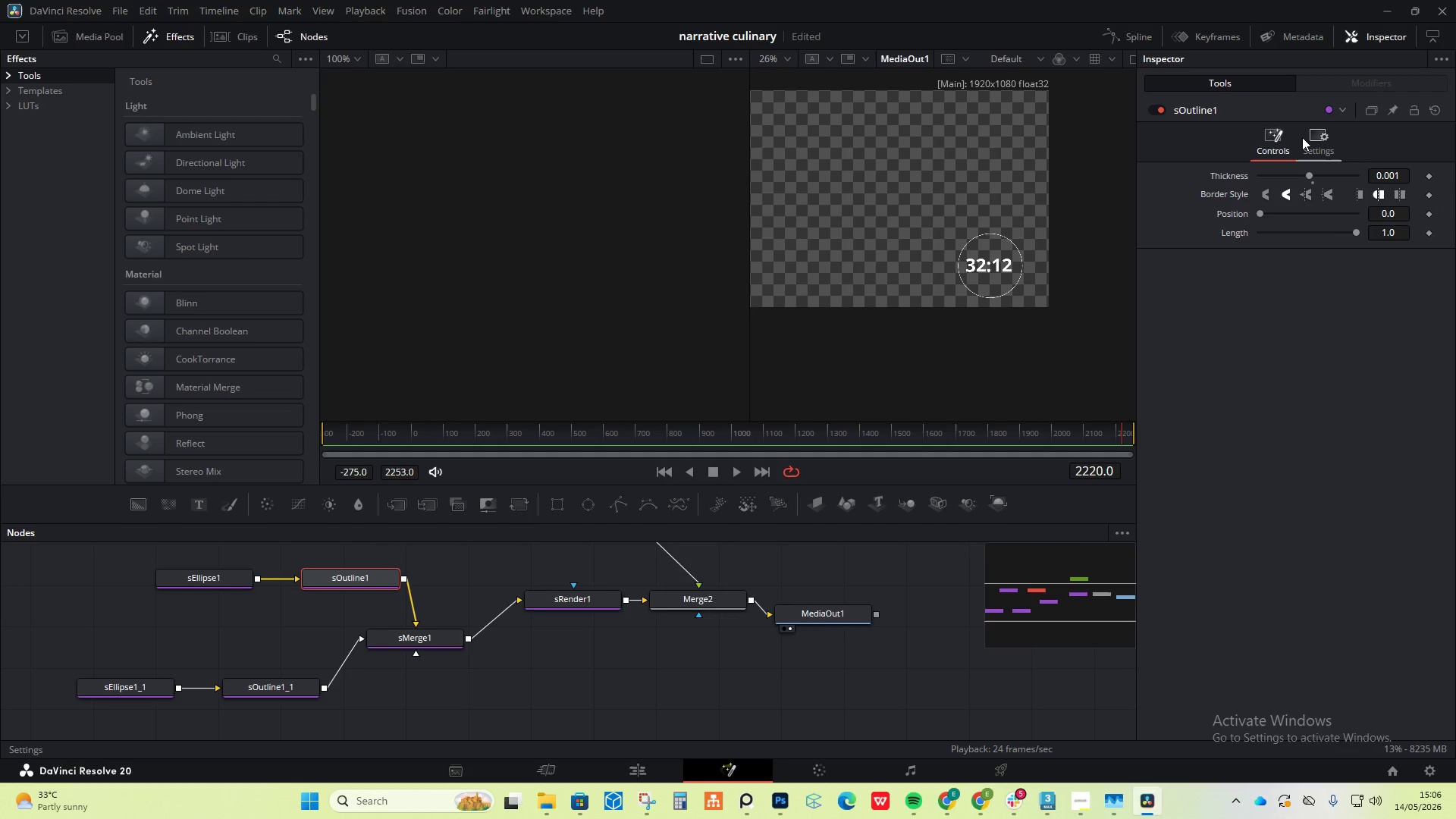 
left_click([1318, 130])
 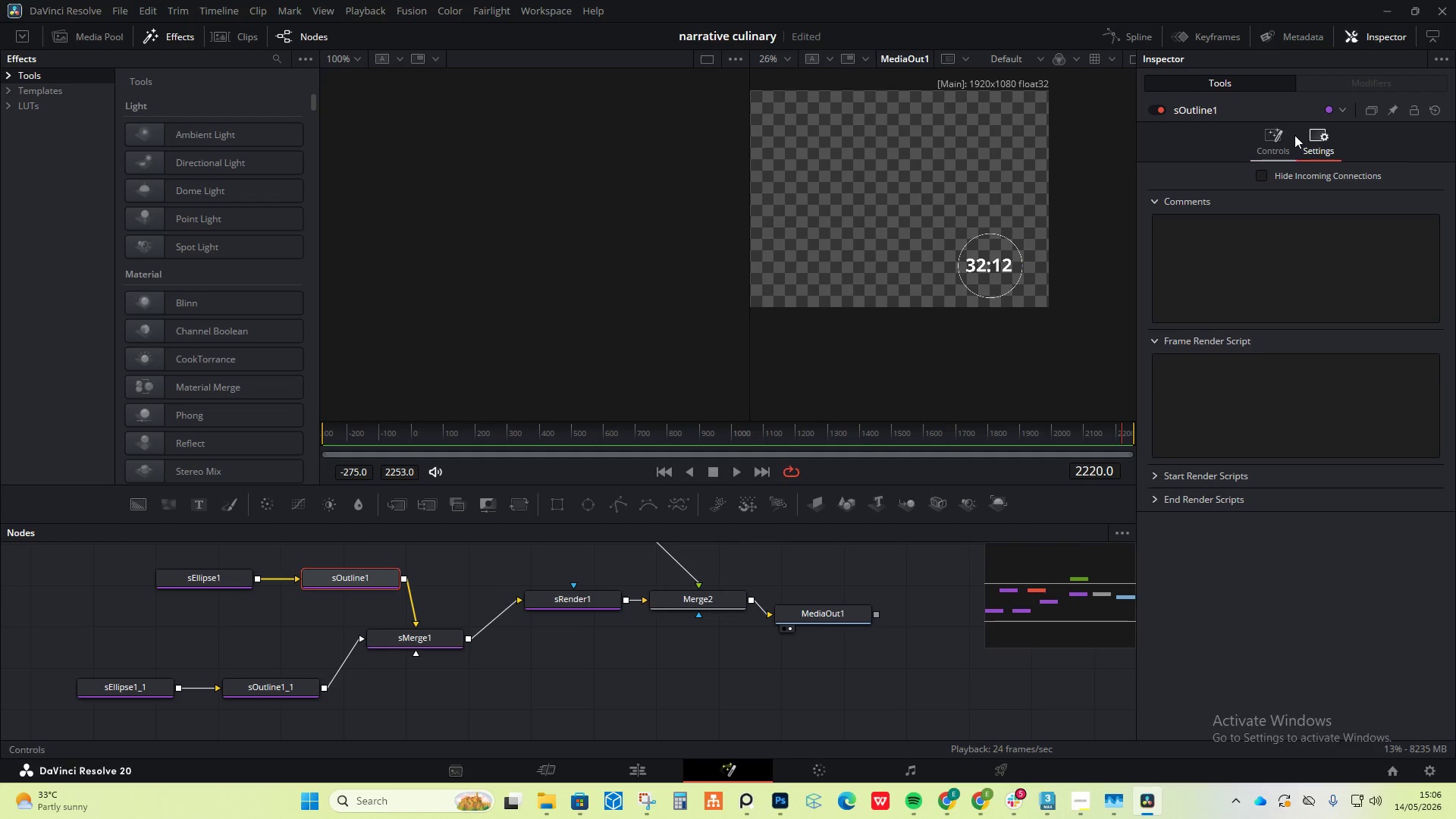 
left_click([1281, 135])
 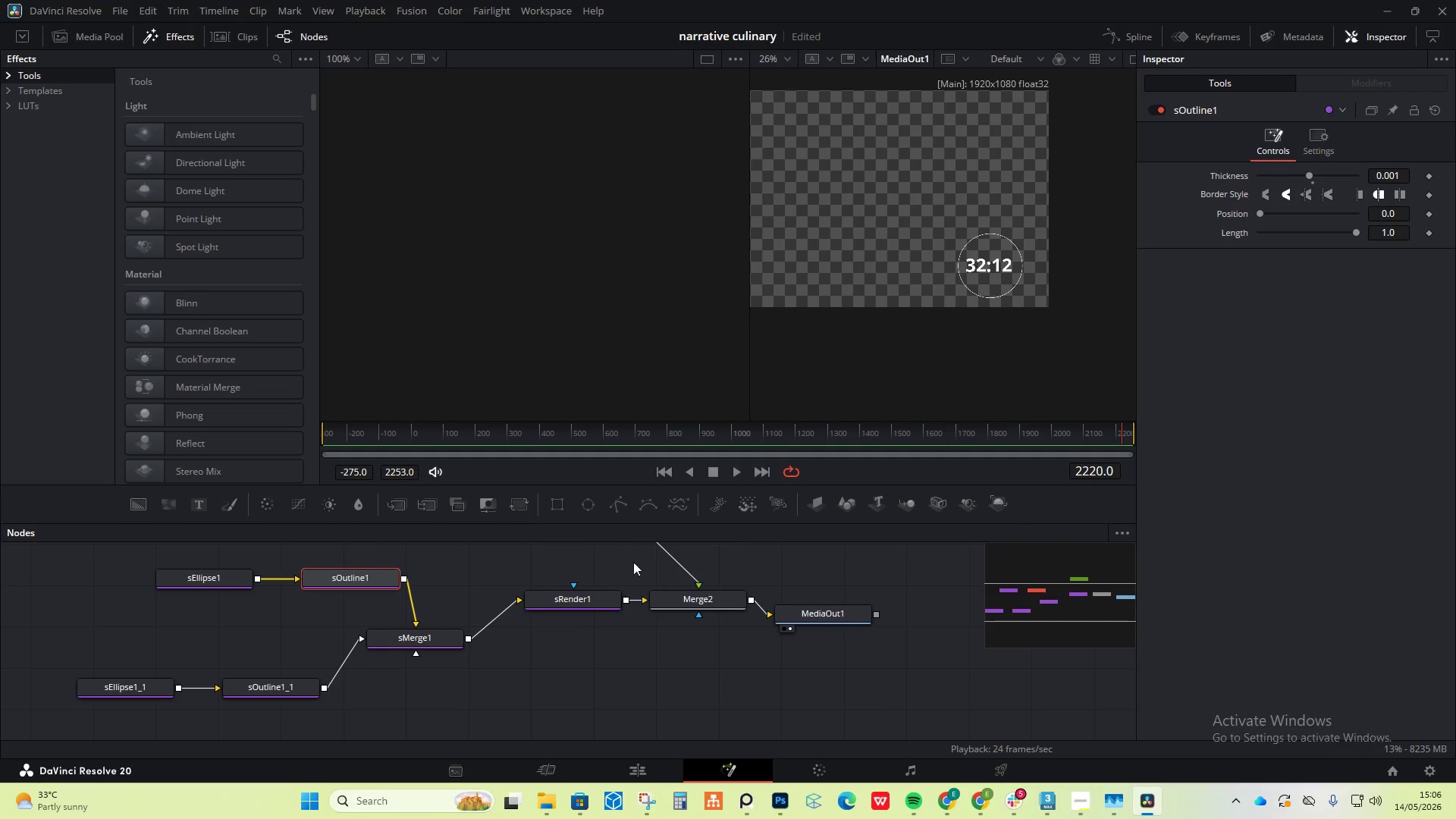 
left_click([839, 623])
 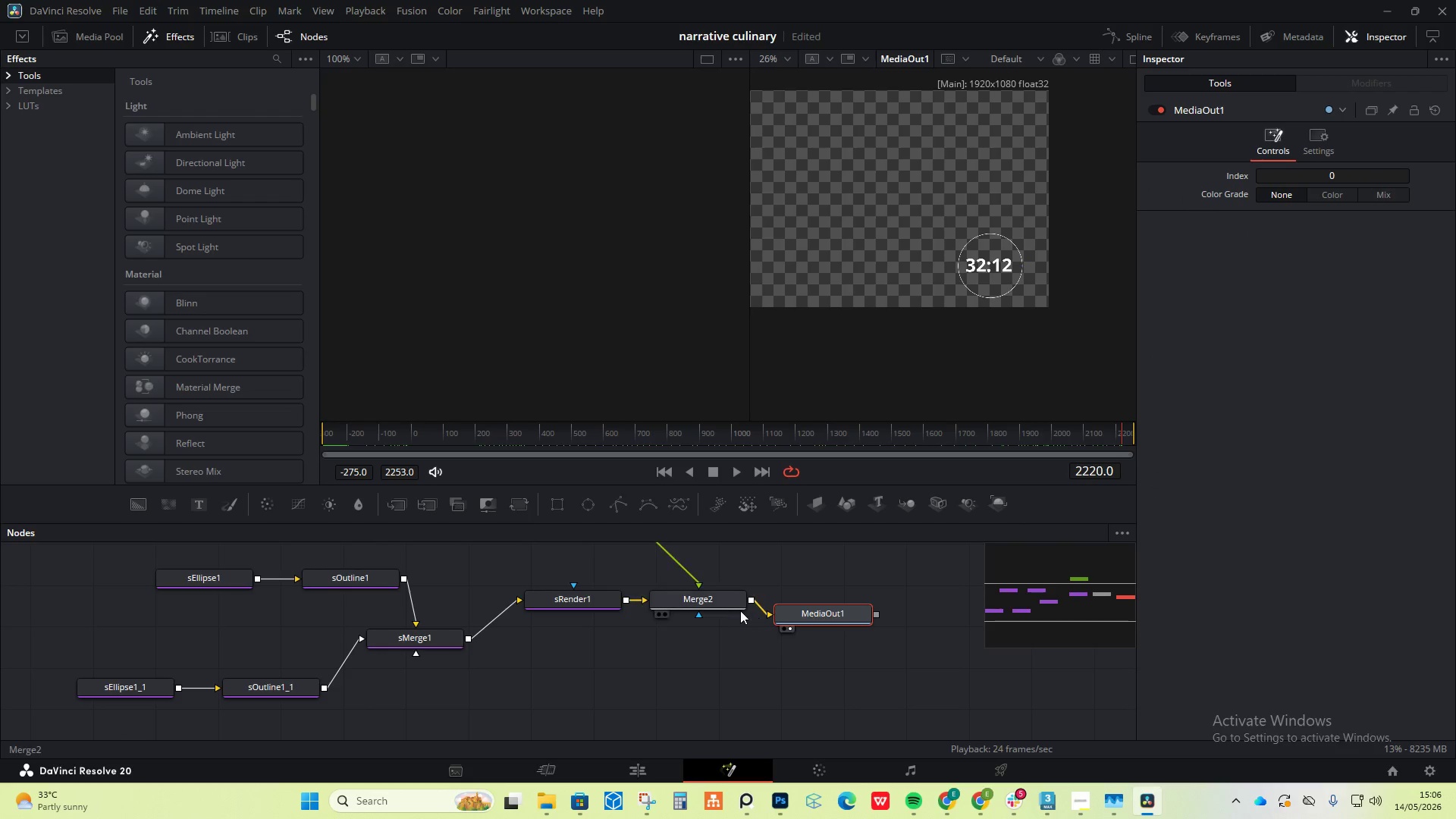 
left_click([695, 602])
 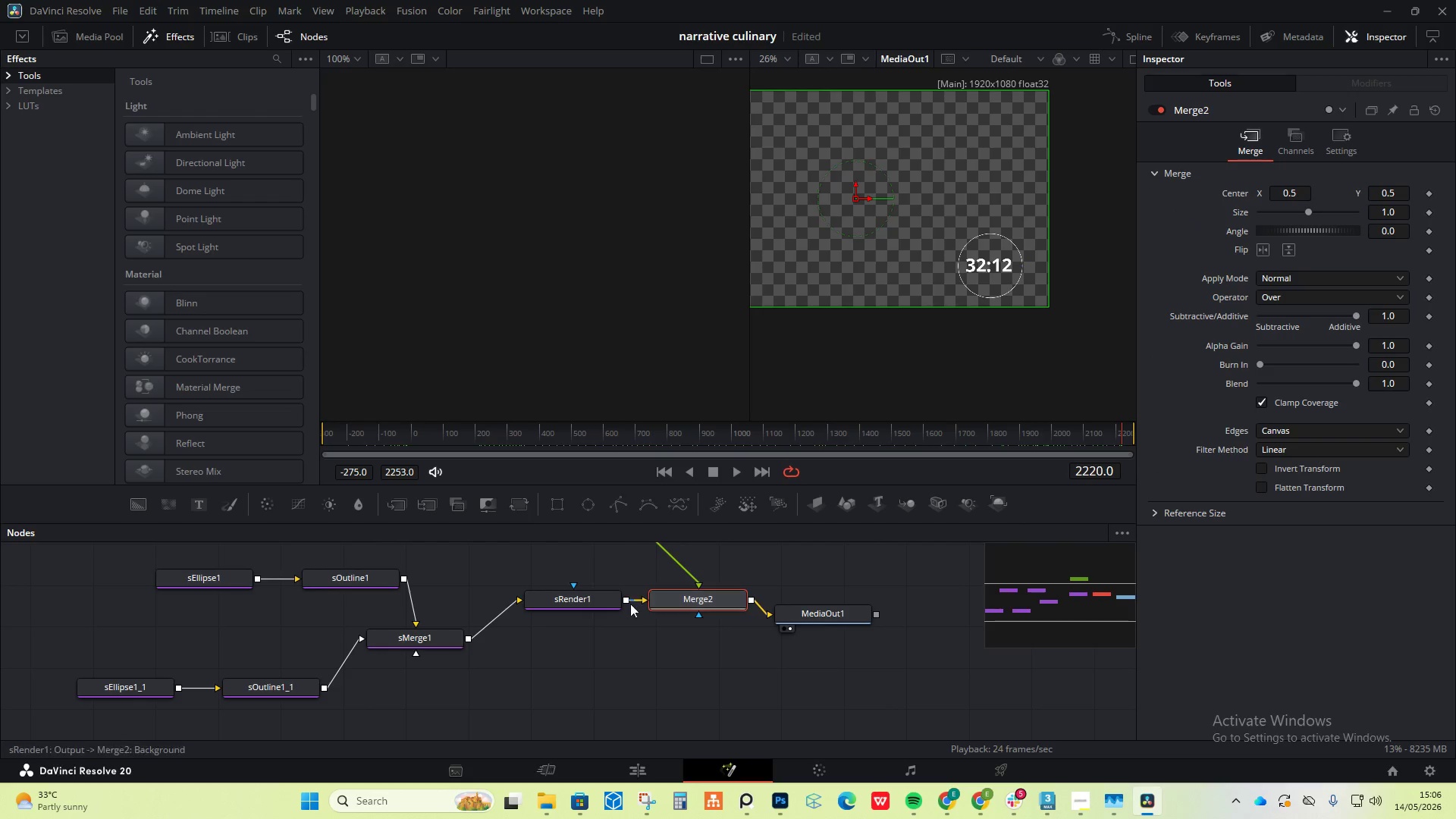 
left_click([617, 604])
 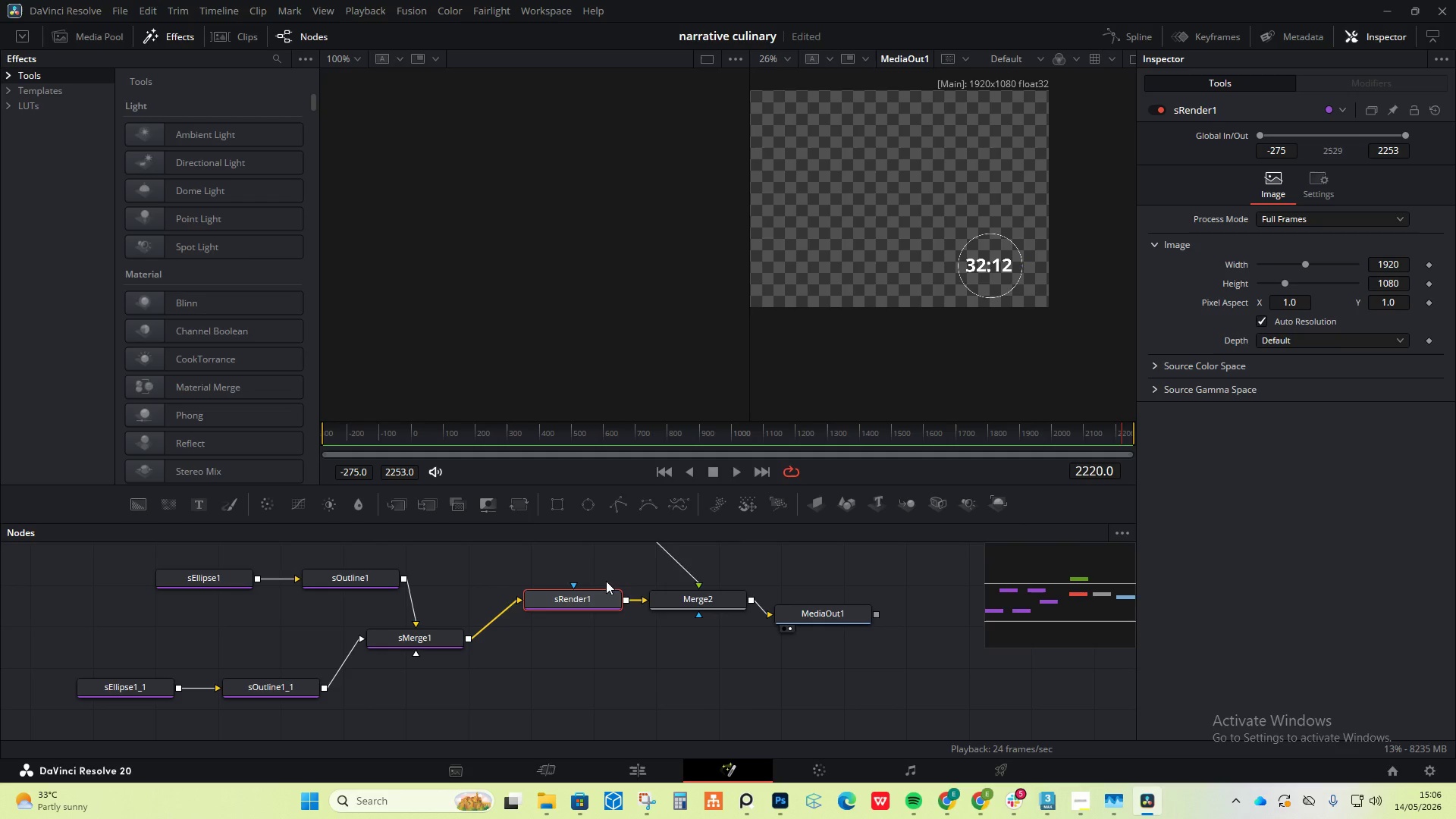 
wait(16.95)
 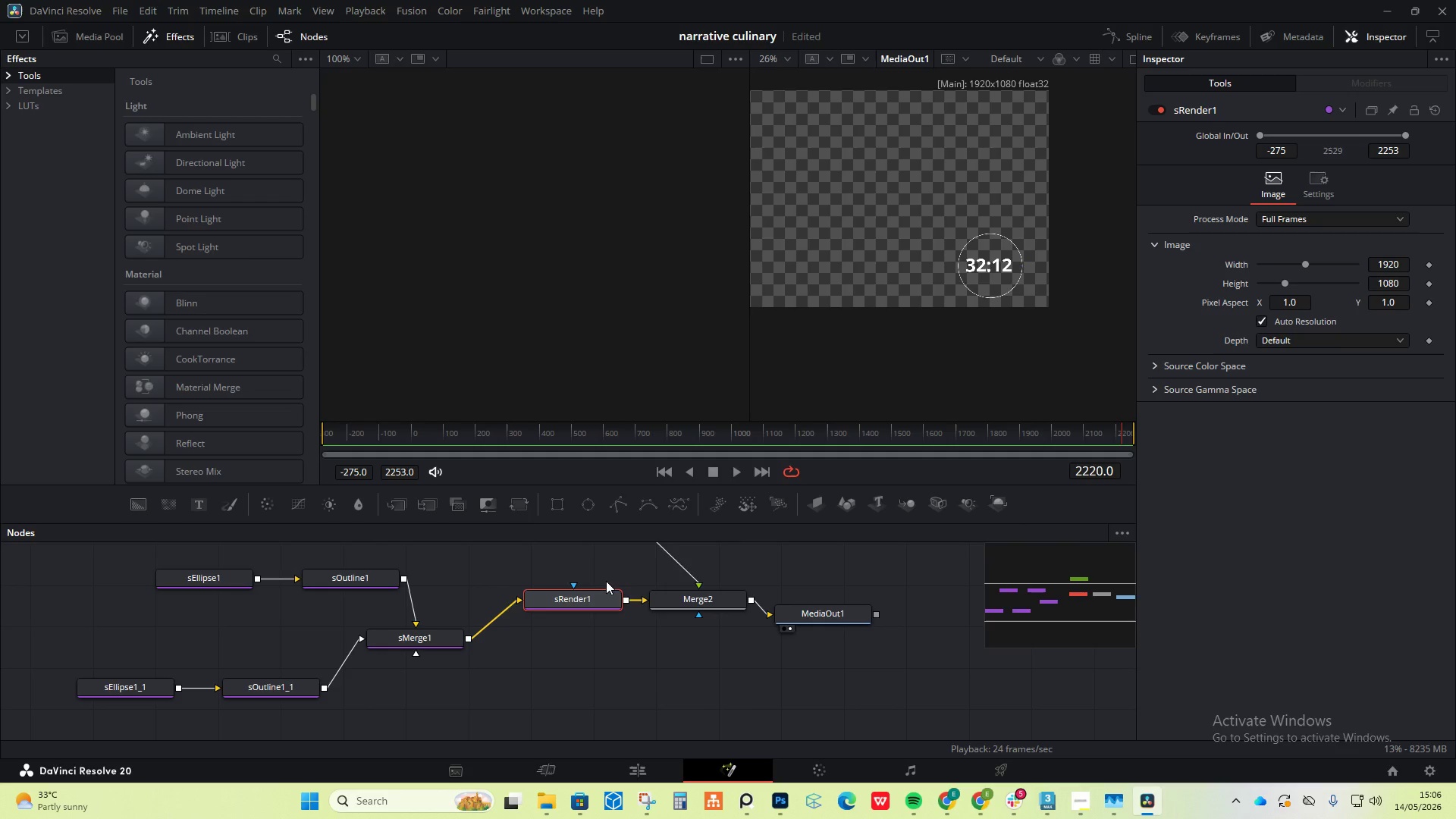 
left_click([256, 682])
 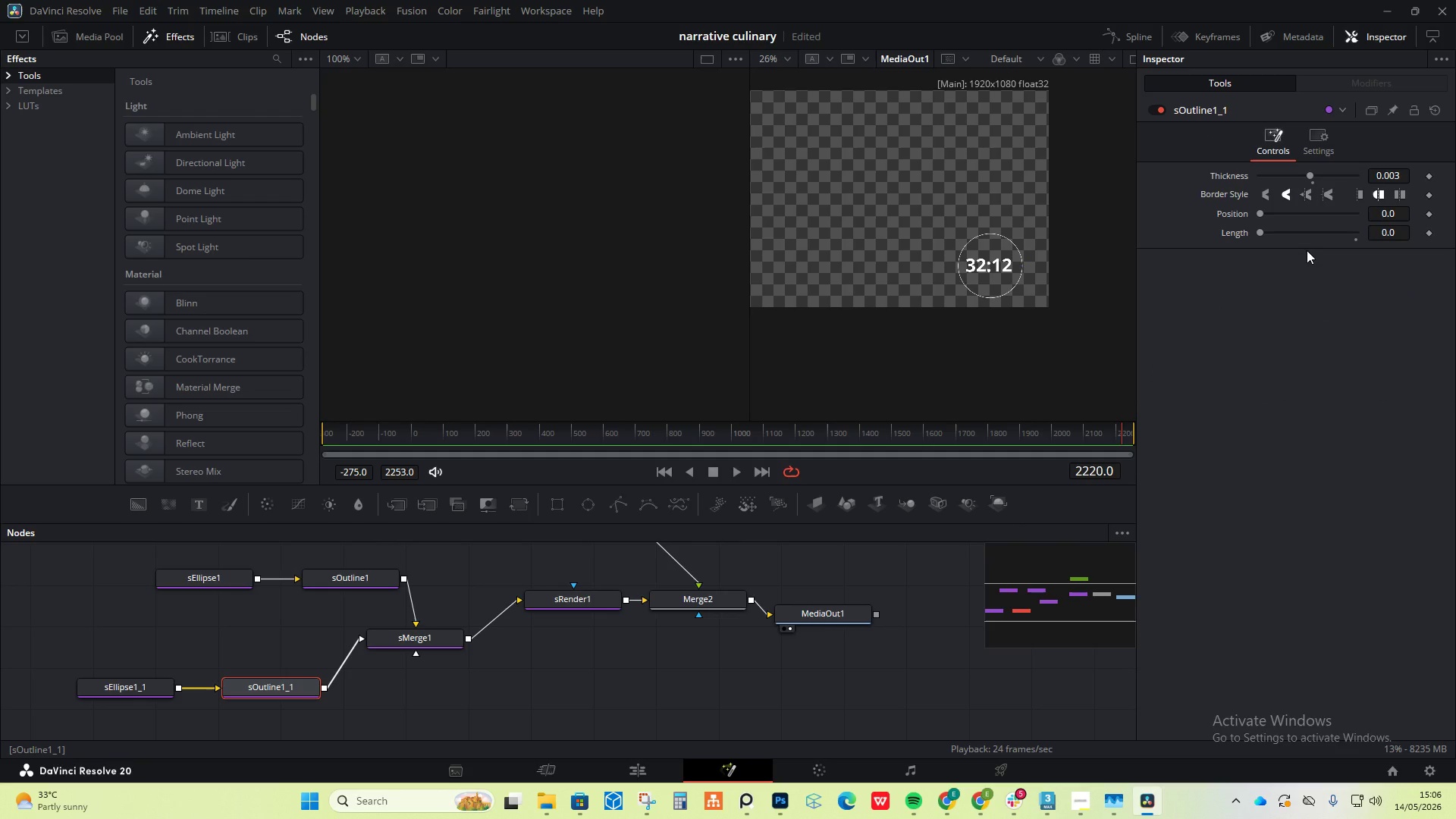 
wait(8.77)
 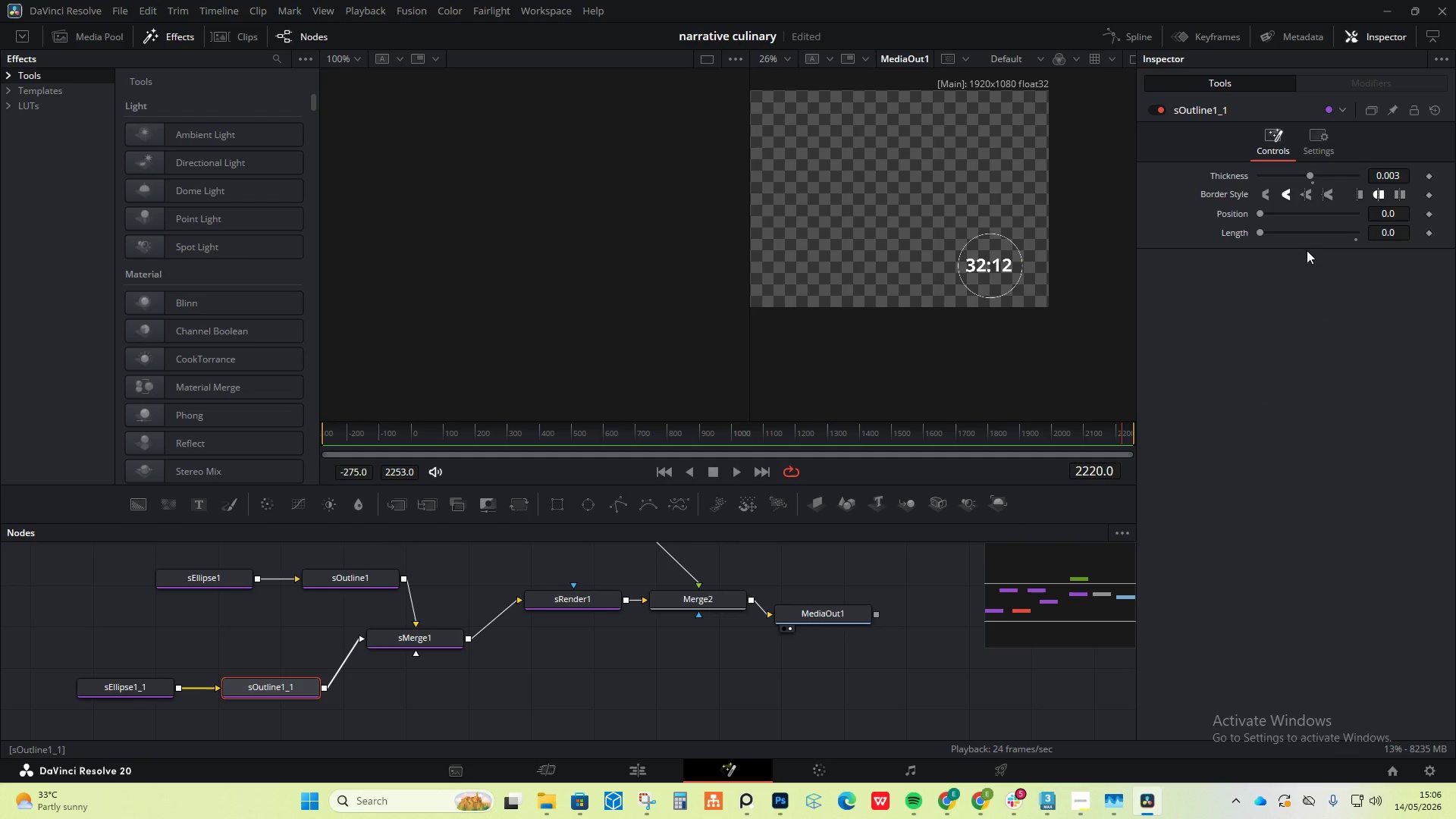 
left_click([1401, 215])
 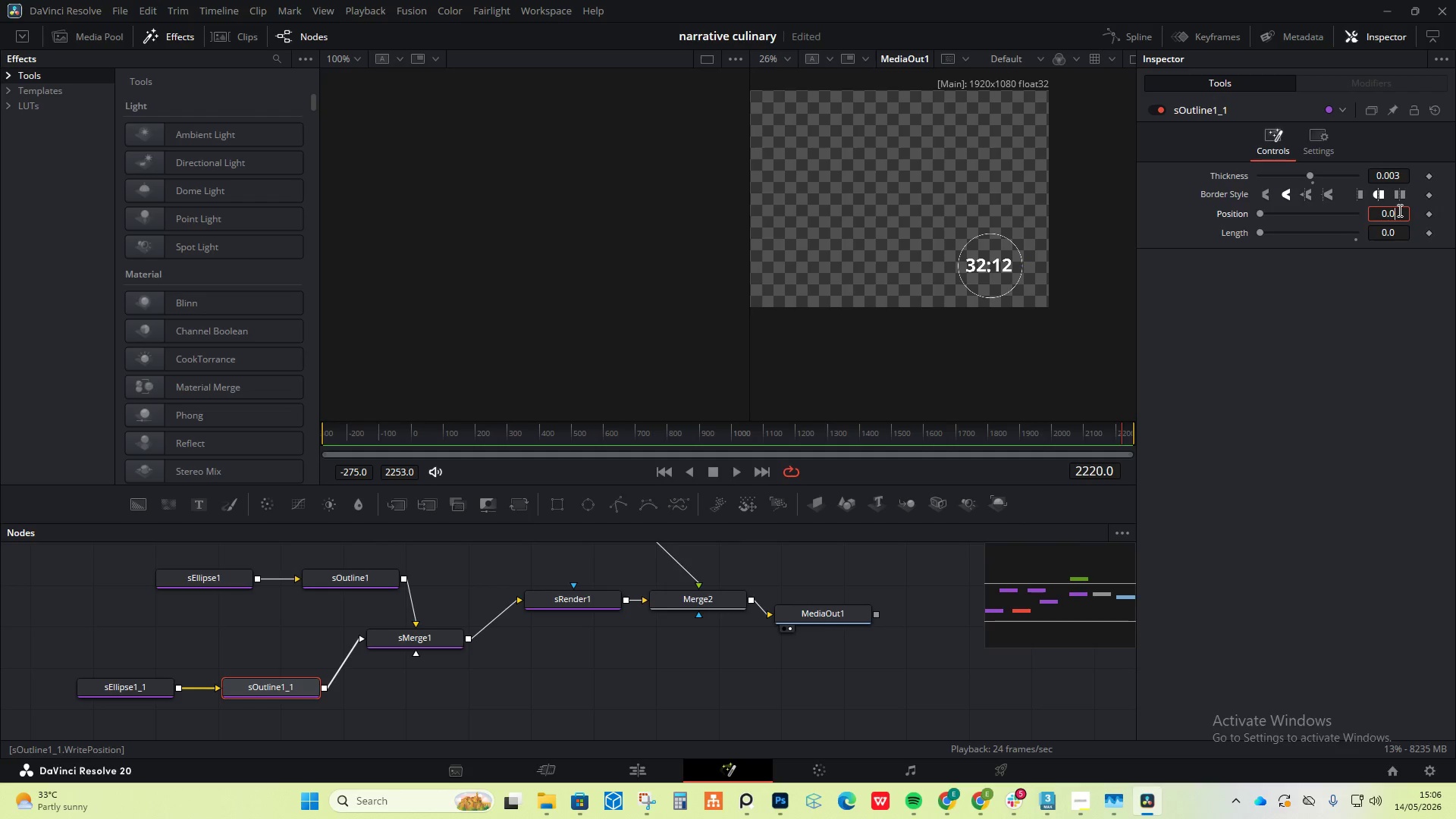 
key(Backspace)
type(25)
 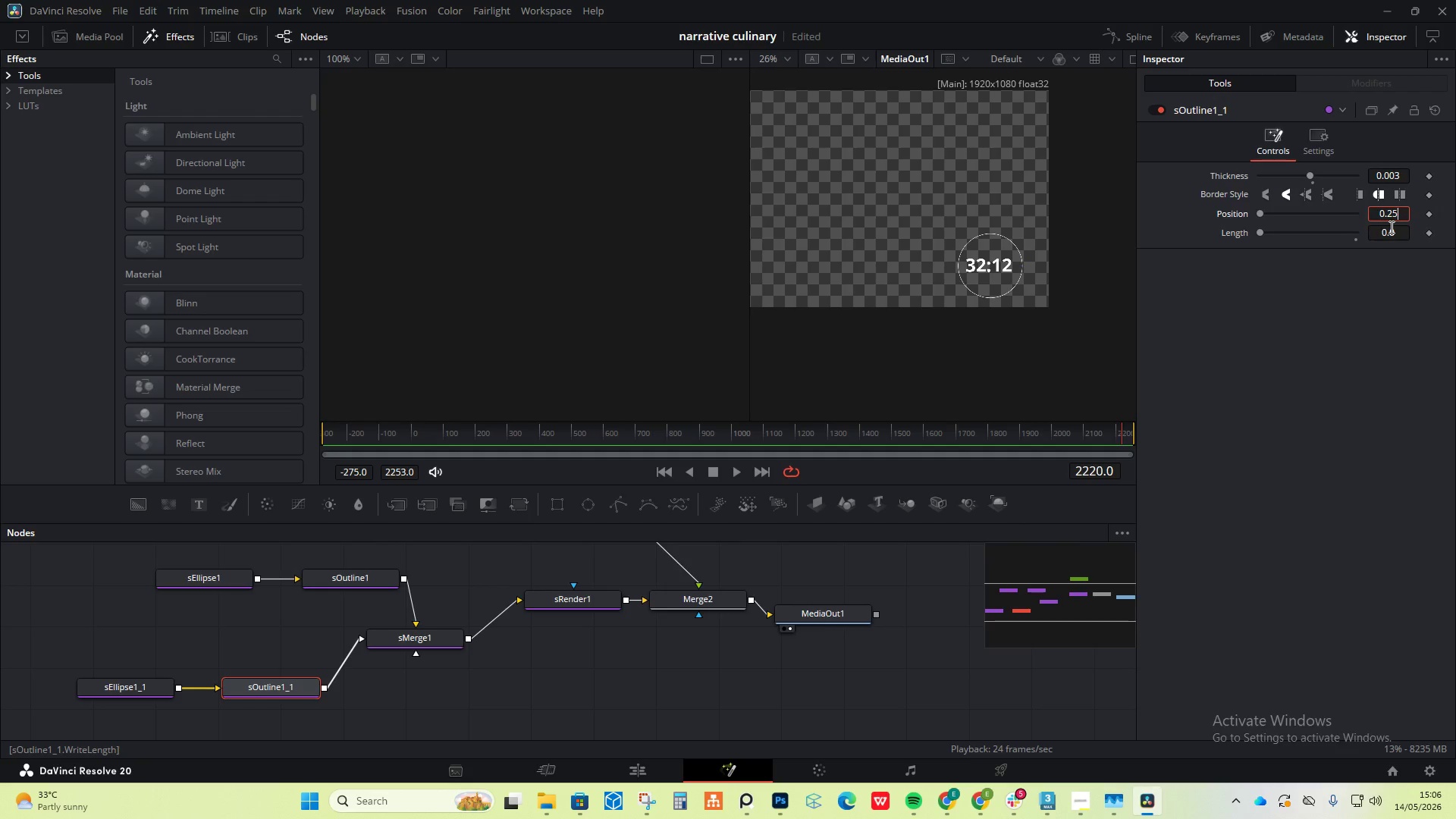 
key(Enter)
 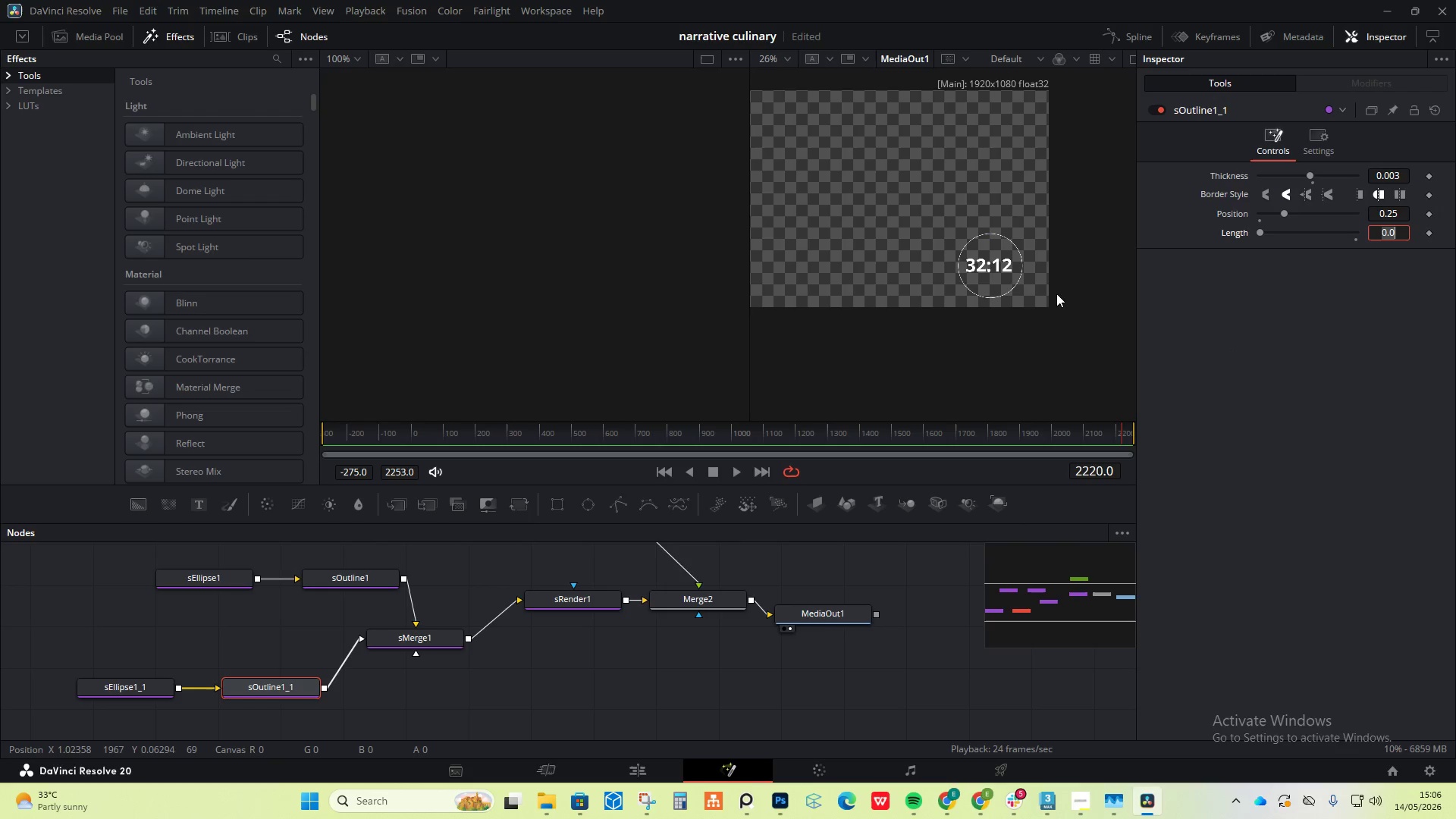 
key(Alt+AltLeft)
 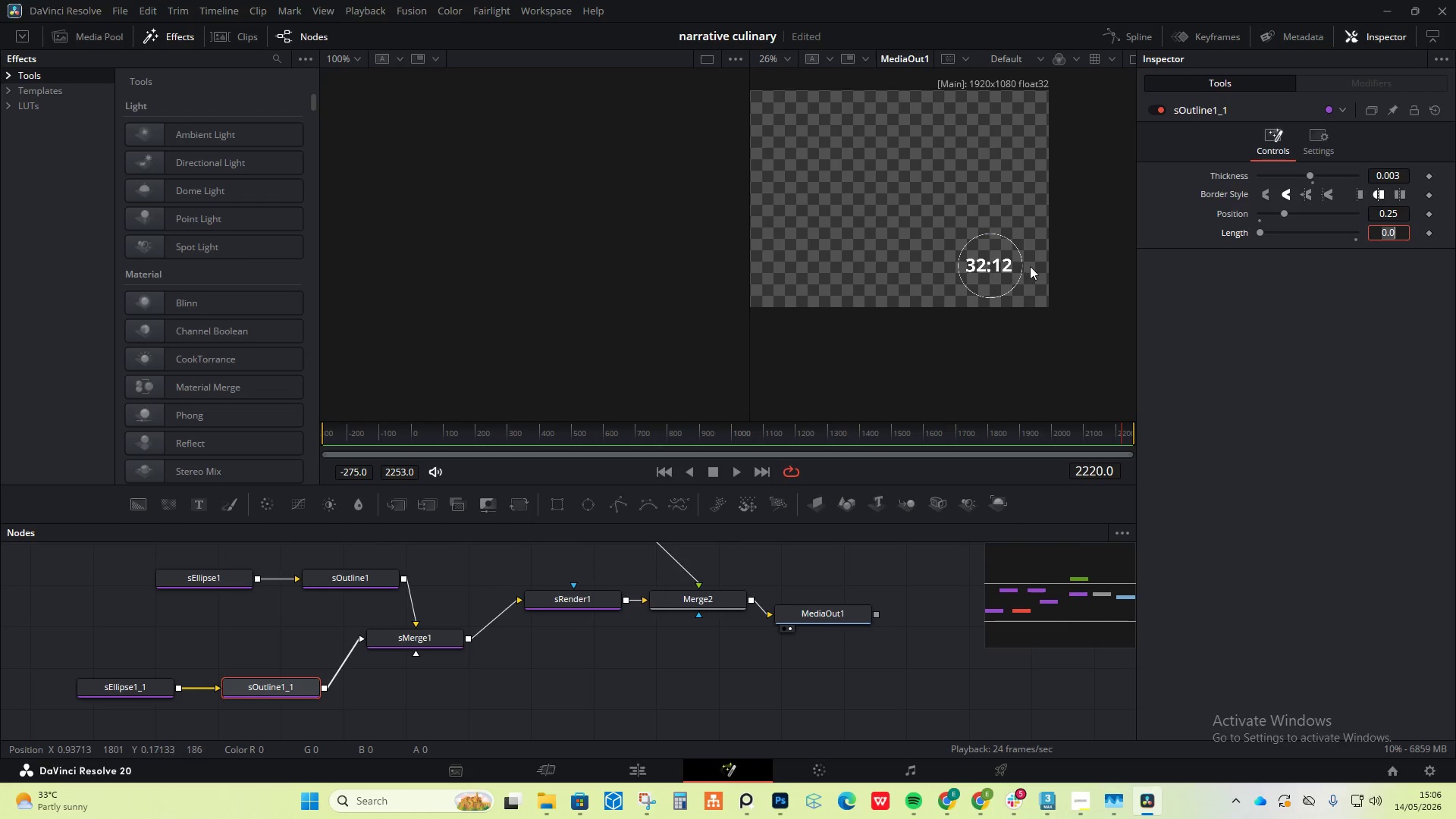 
hold_key(key=ControlLeft, duration=1.34)
scroll: coordinate [1034, 258], scroll_direction: up, amount: 3.0
 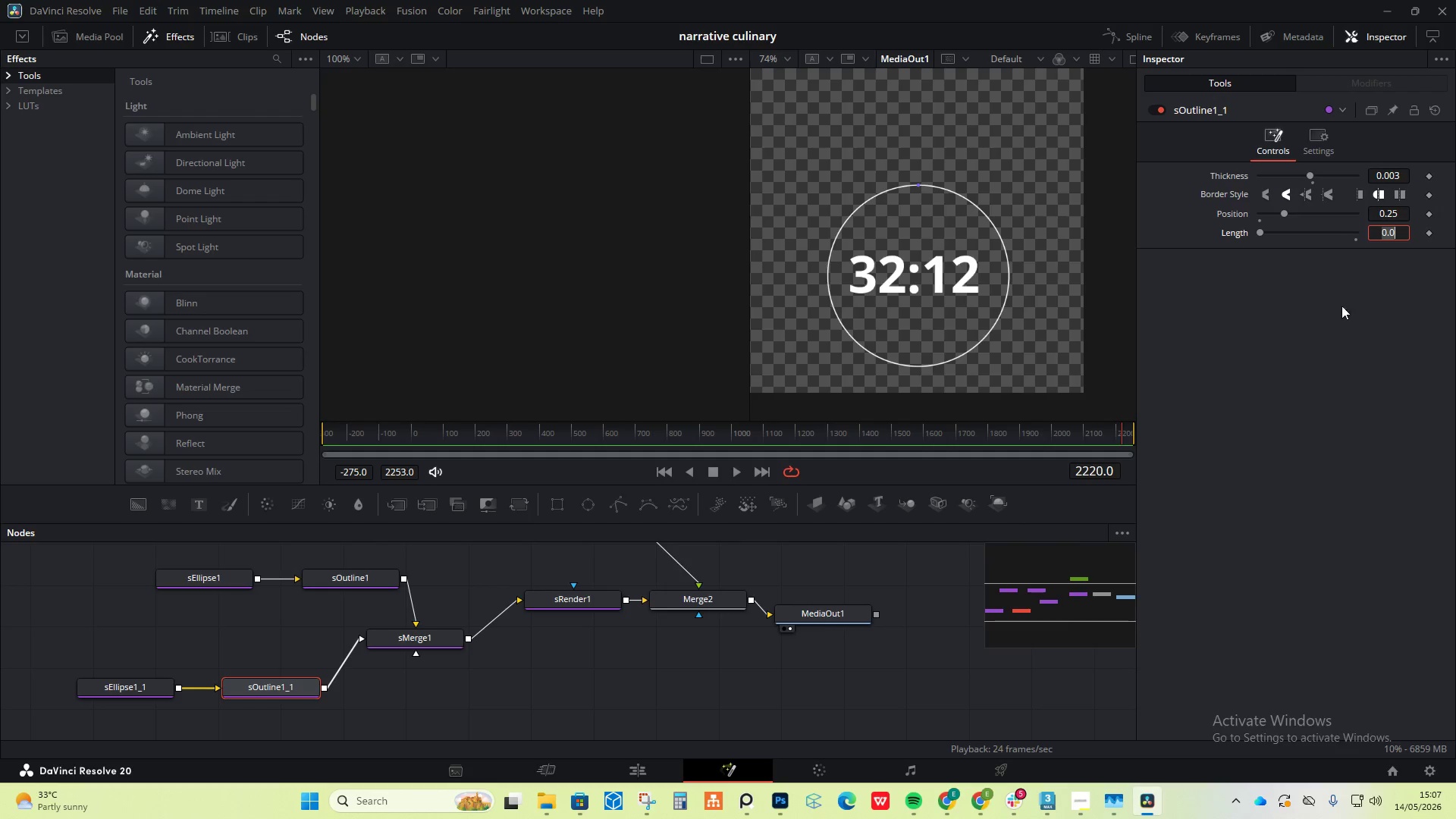 
wait(12.8)
 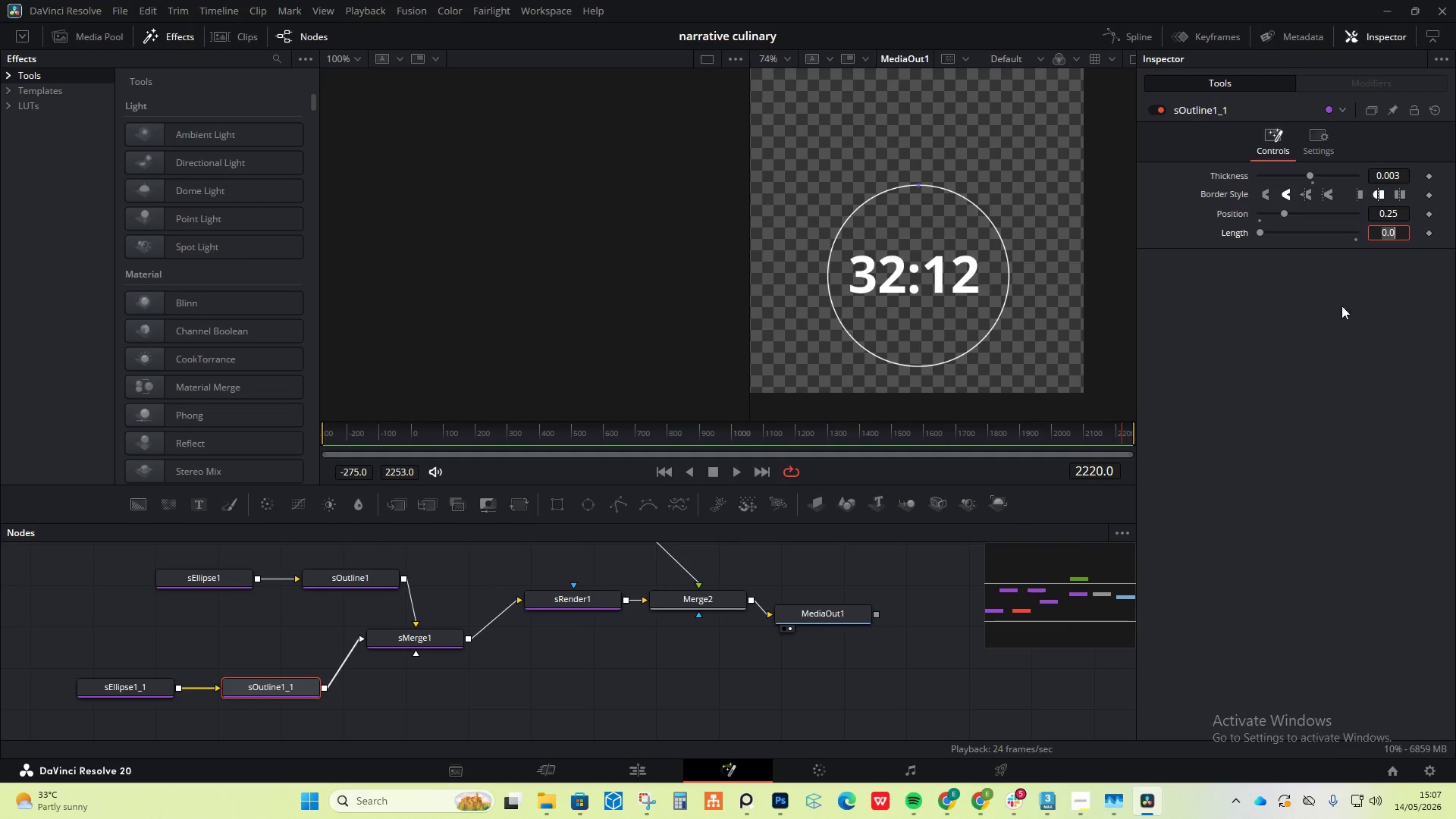 
left_click_drag(start_coordinate=[706, 433], to_coordinate=[673, 438])
 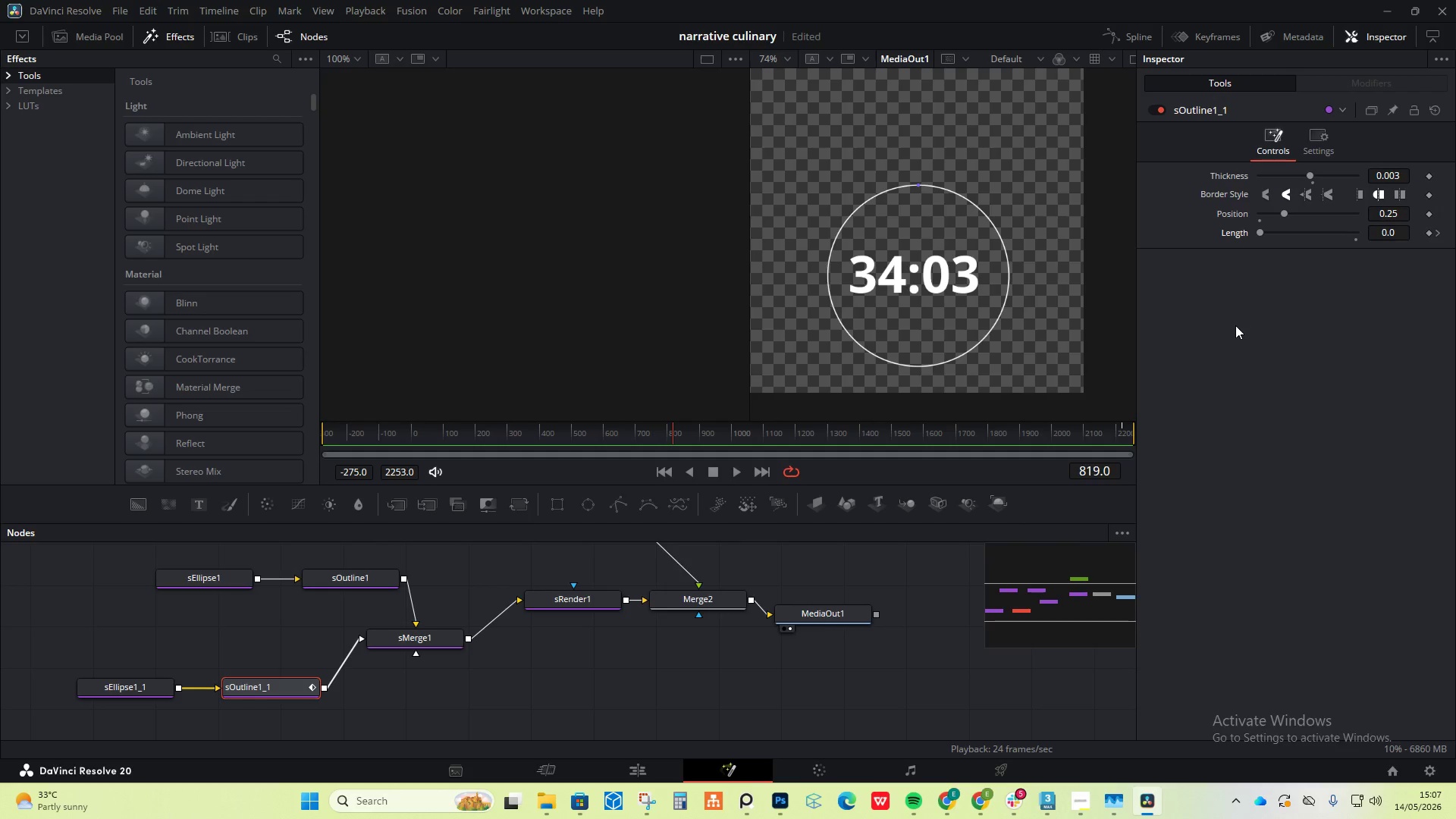 
key(Control+Z)
 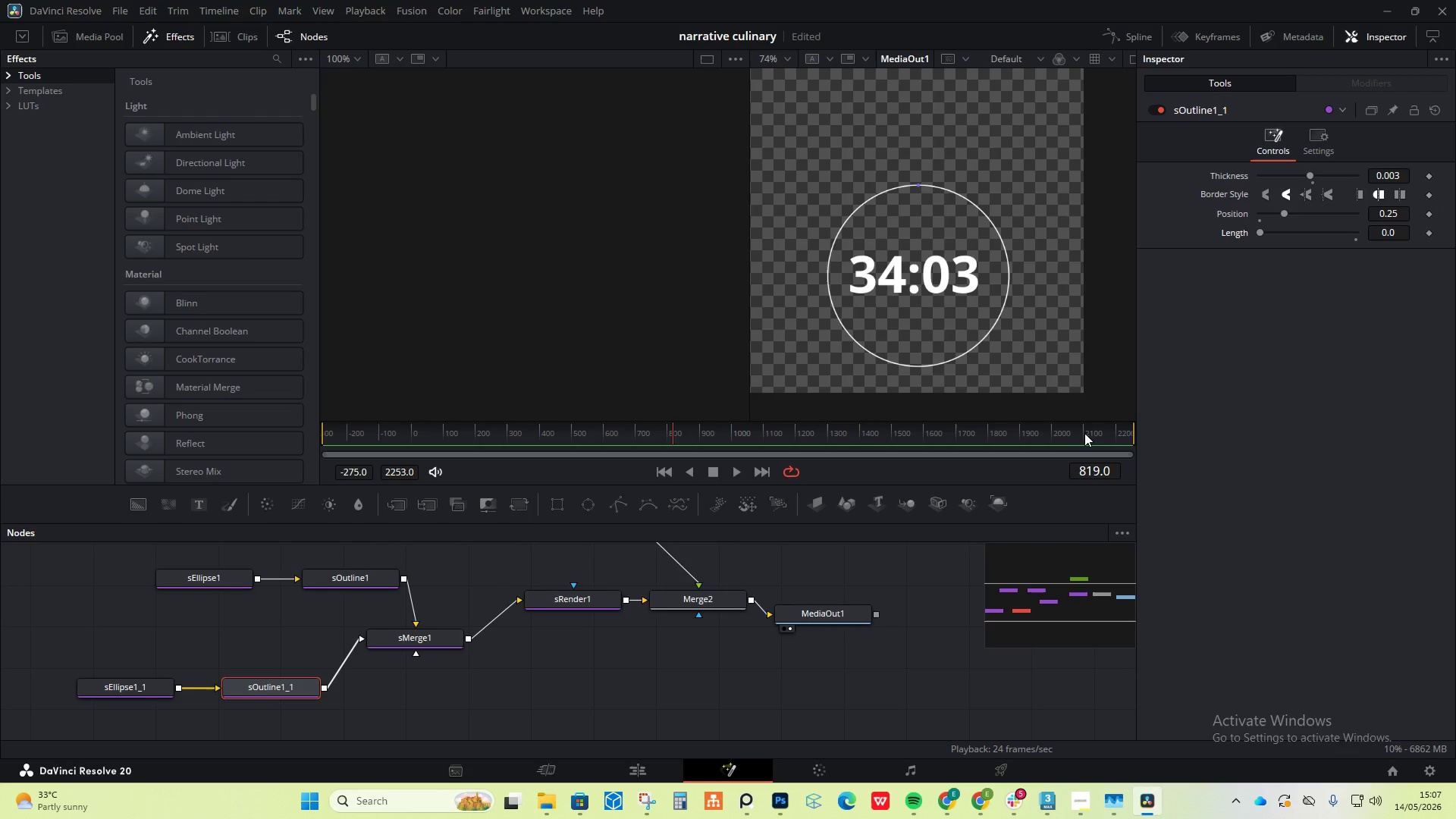 
left_click_drag(start_coordinate=[1079, 435], to_coordinate=[295, 431])
 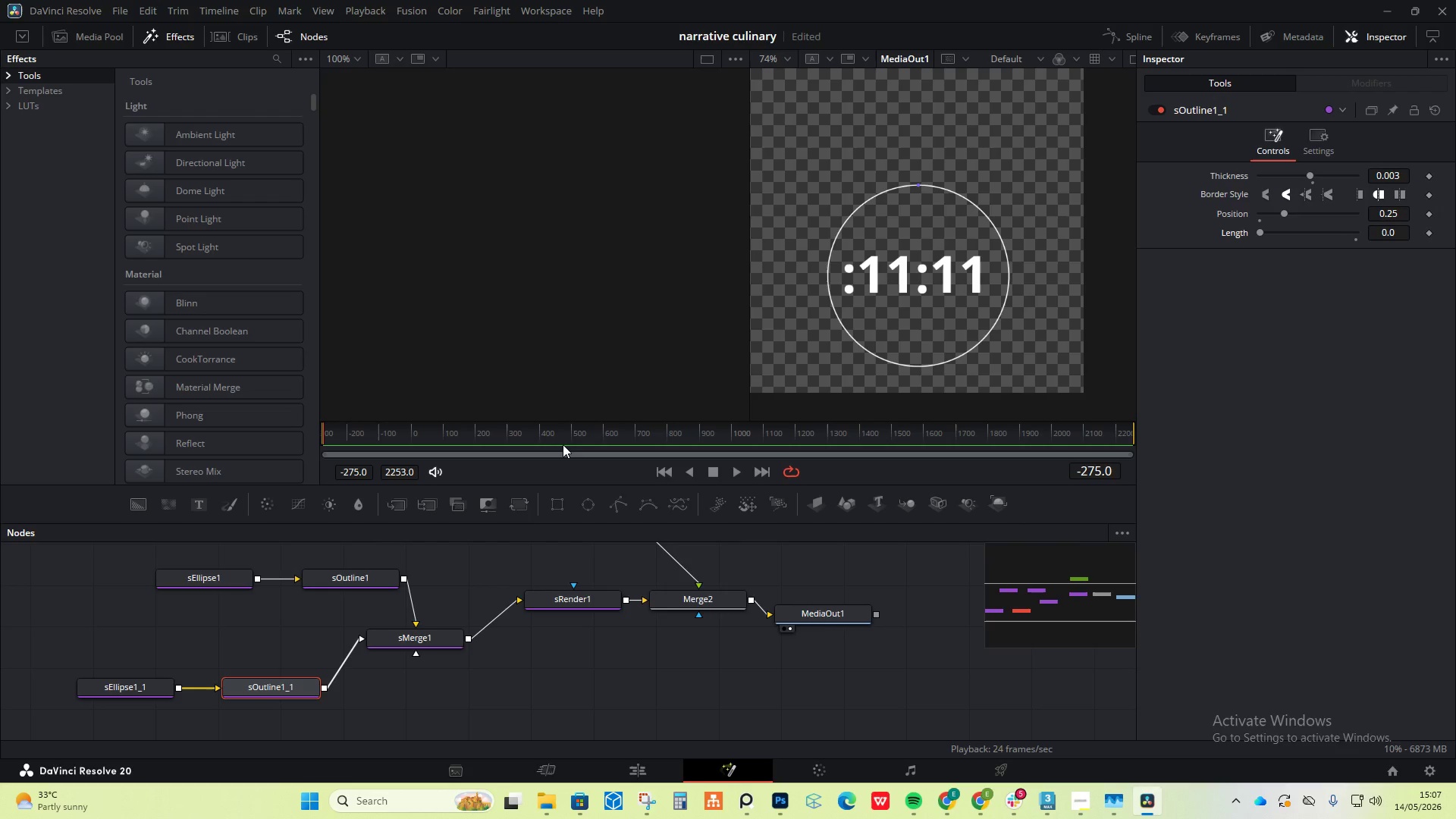 
wait(8.0)
 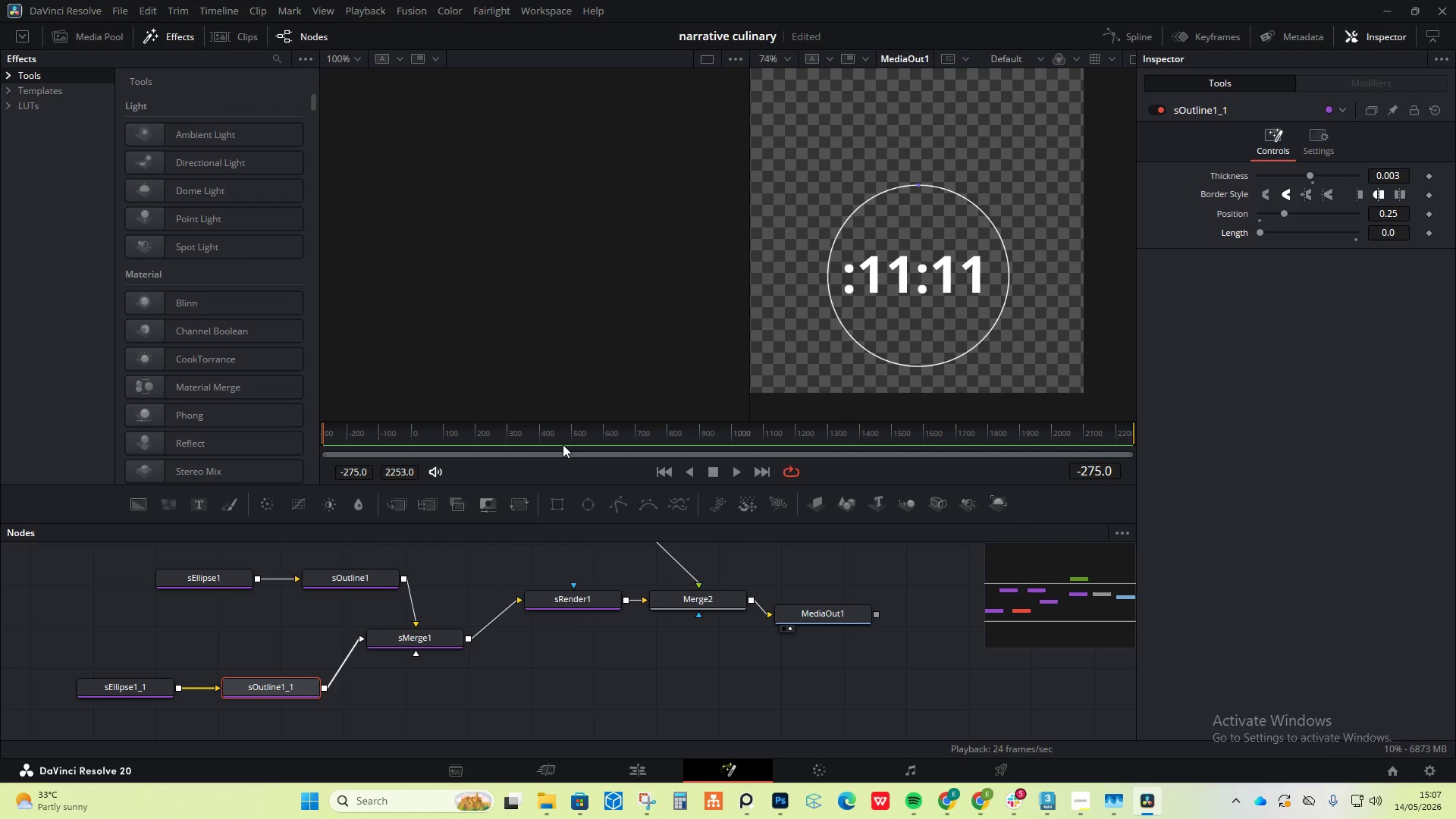 
left_click_drag(start_coordinate=[433, 431], to_coordinate=[303, 431])
 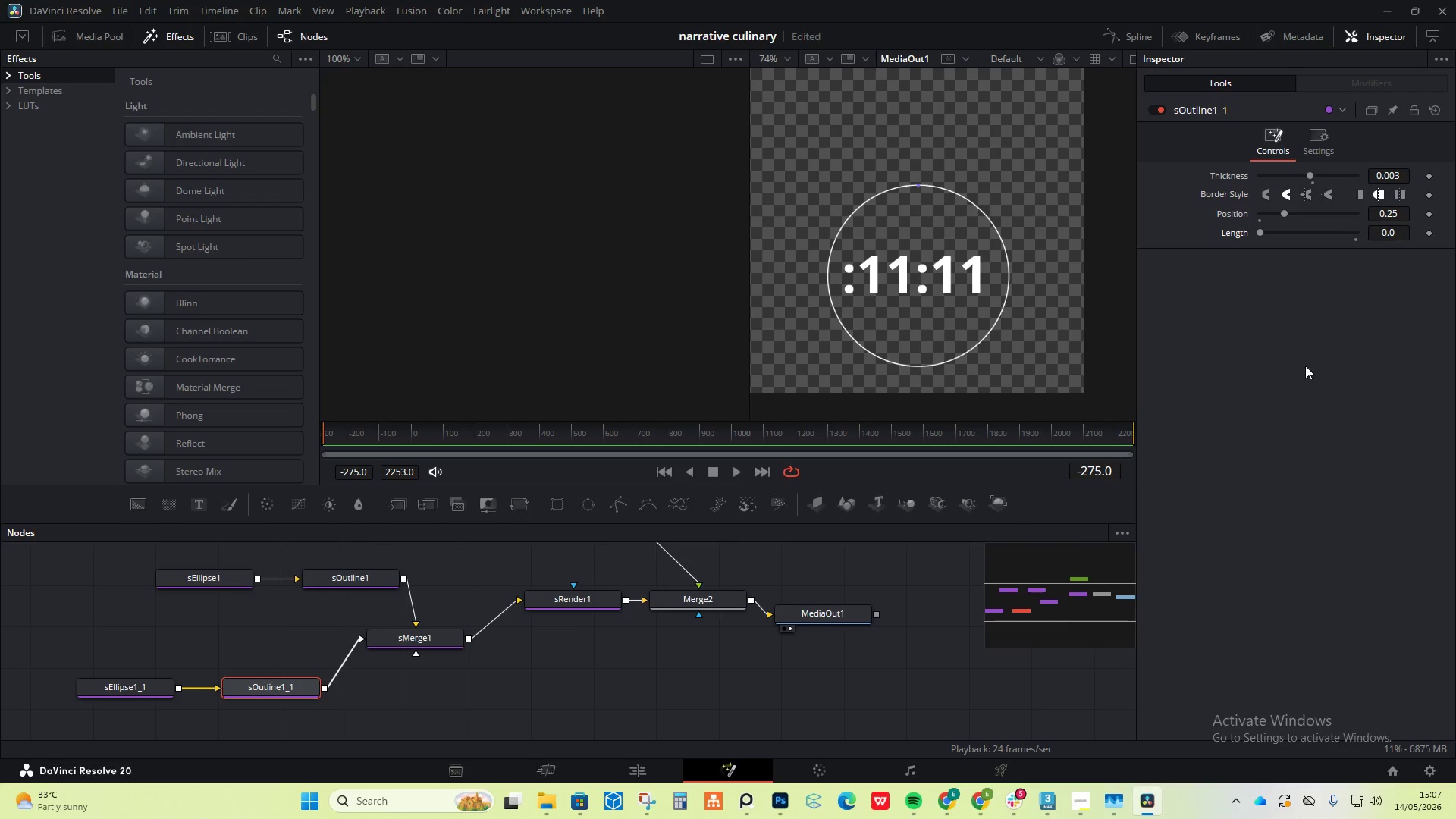 
left_click([1428, 234])
 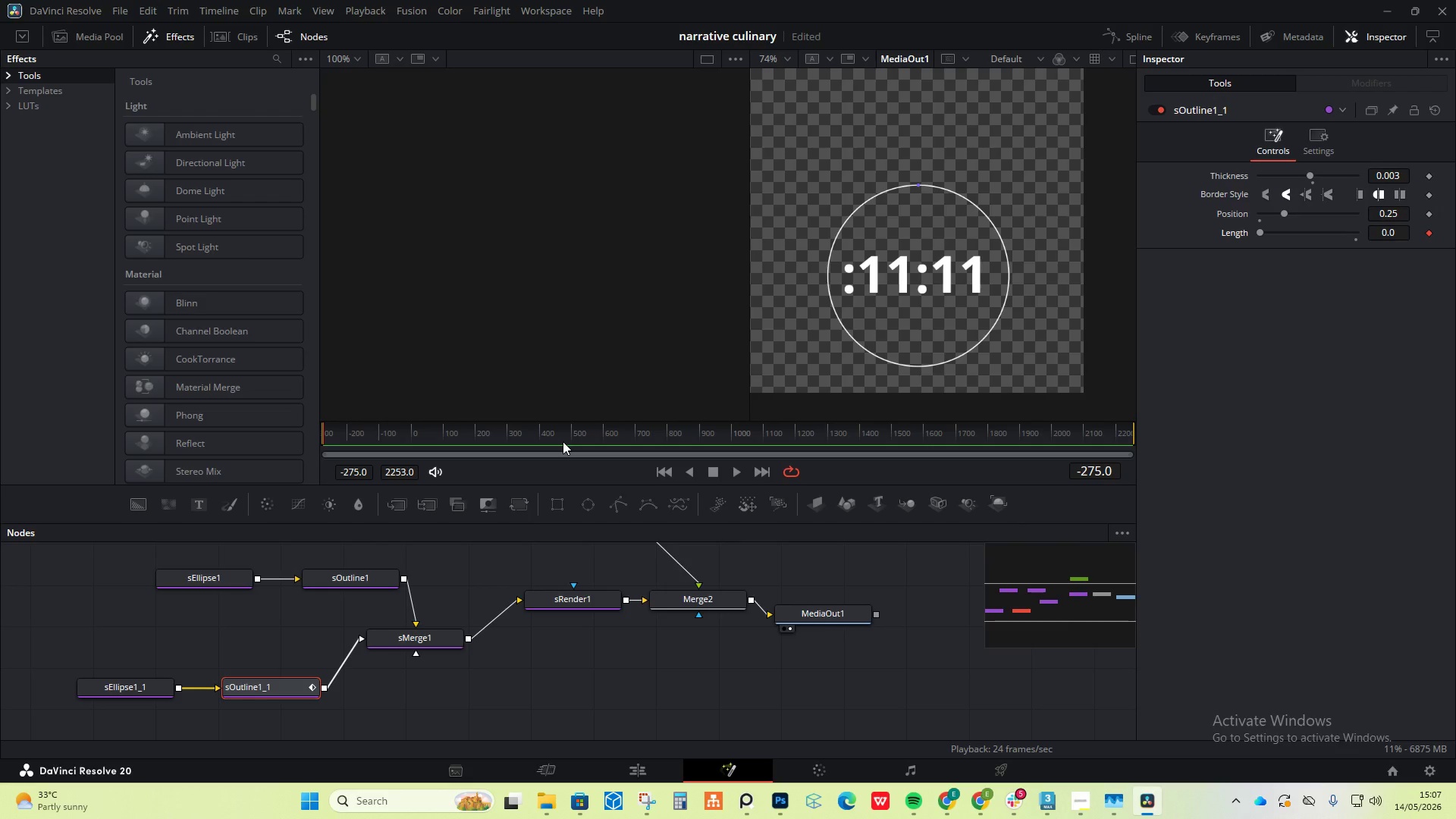 
wait(18.17)
 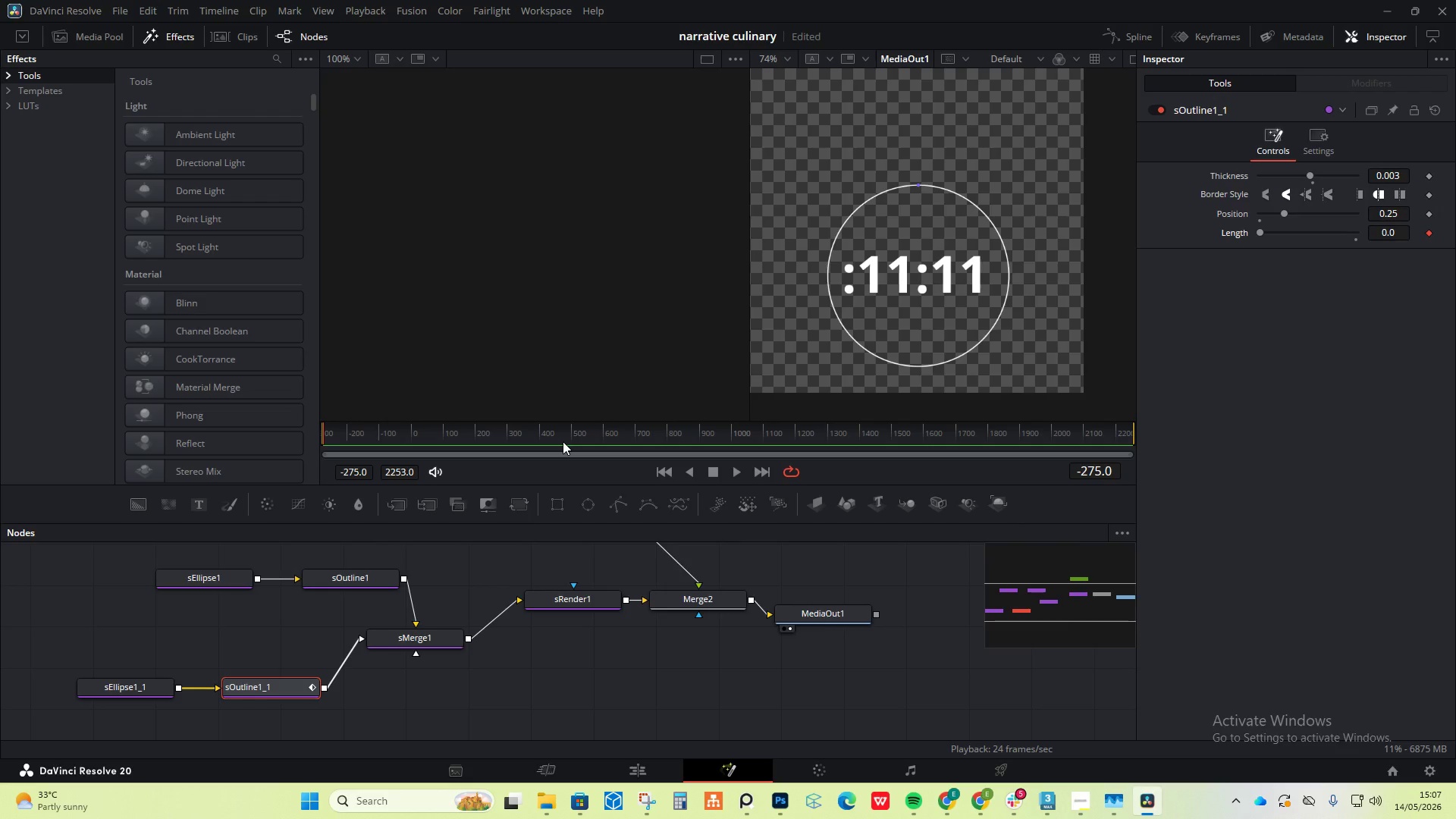 
left_click_drag(start_coordinate=[325, 431], to_coordinate=[302, 426])
 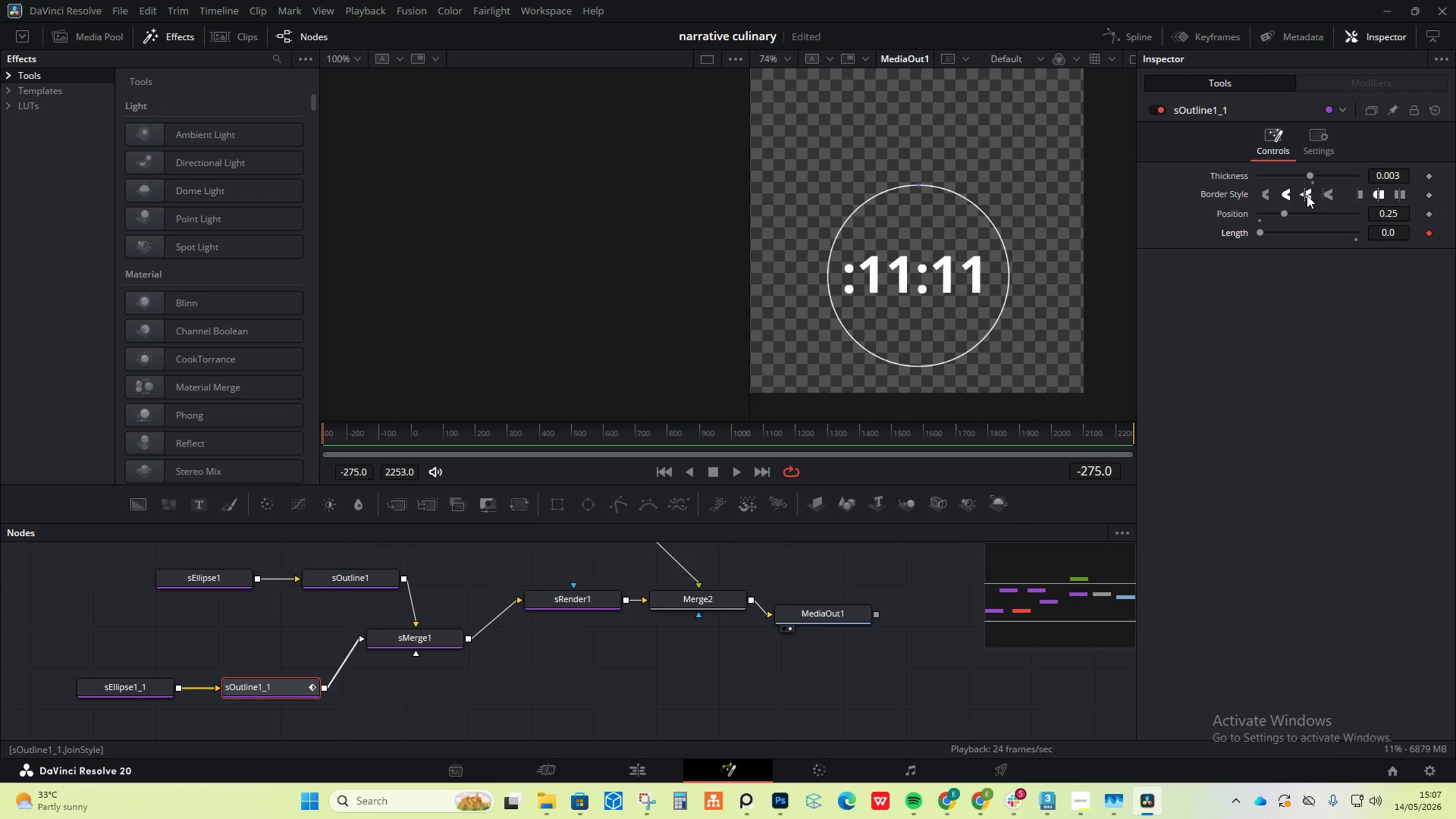 
left_click([1263, 195])
 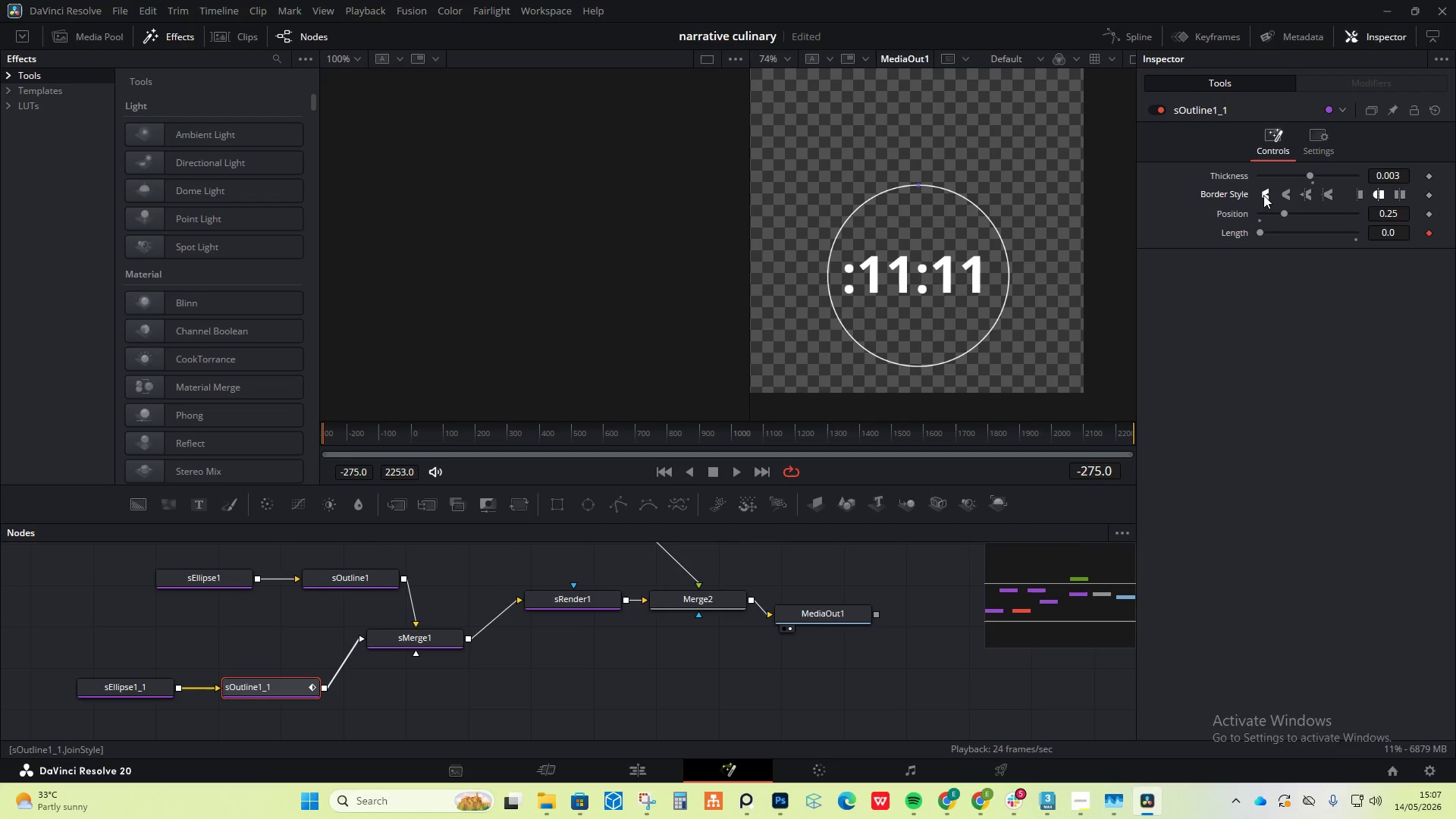 
key(Control+Z)
 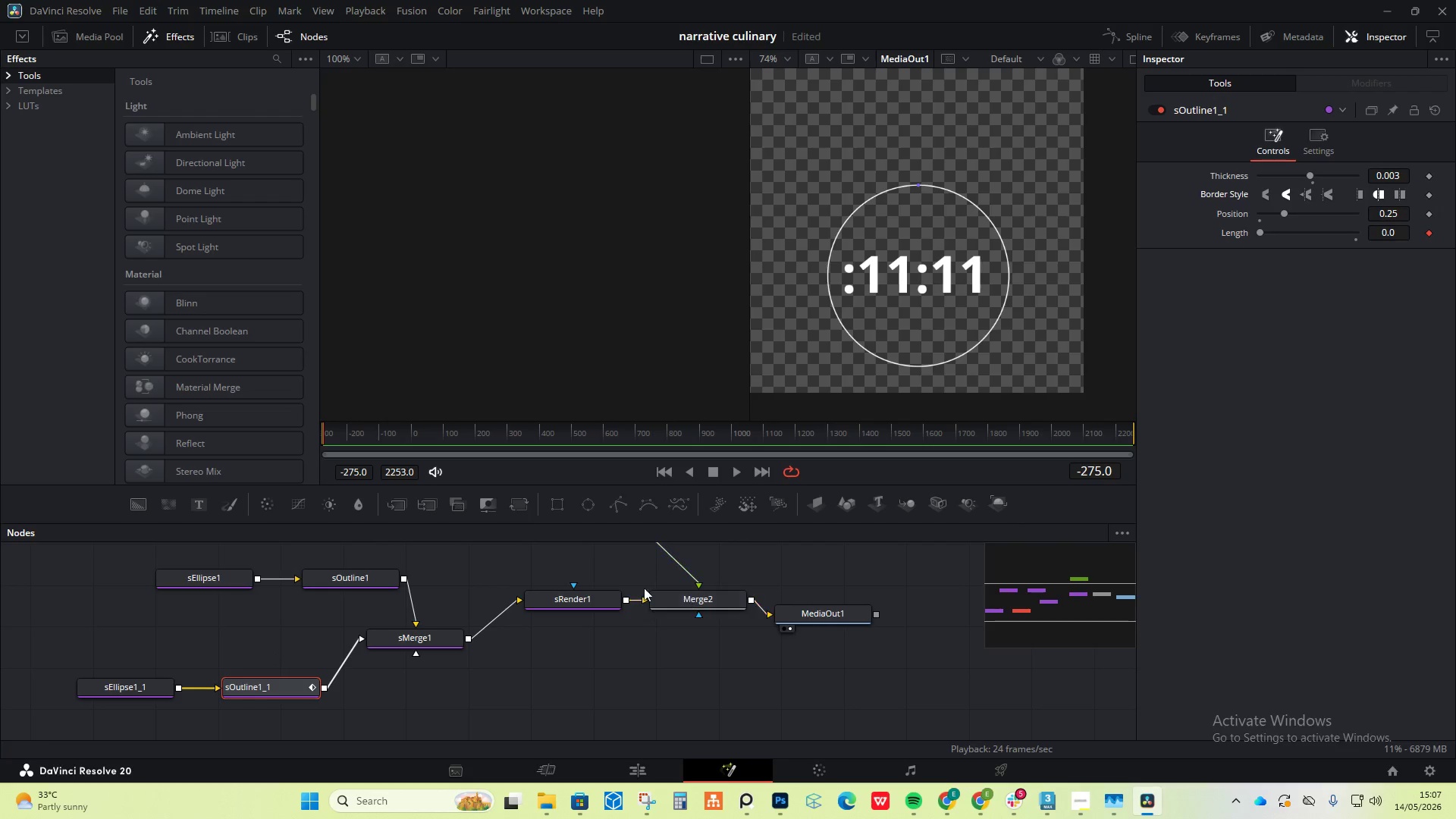 
wait(5.3)
 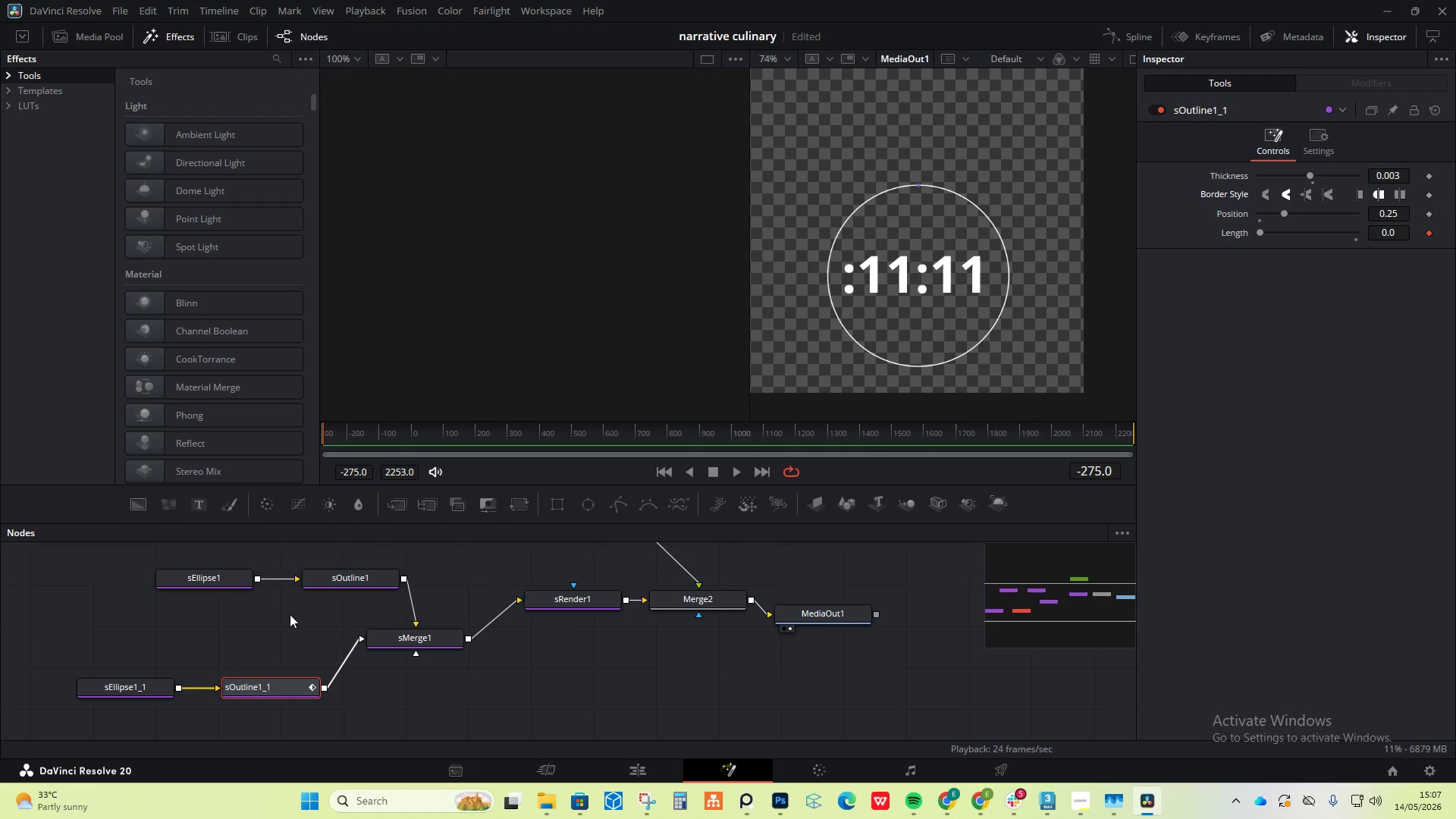 
left_click([204, 572])
 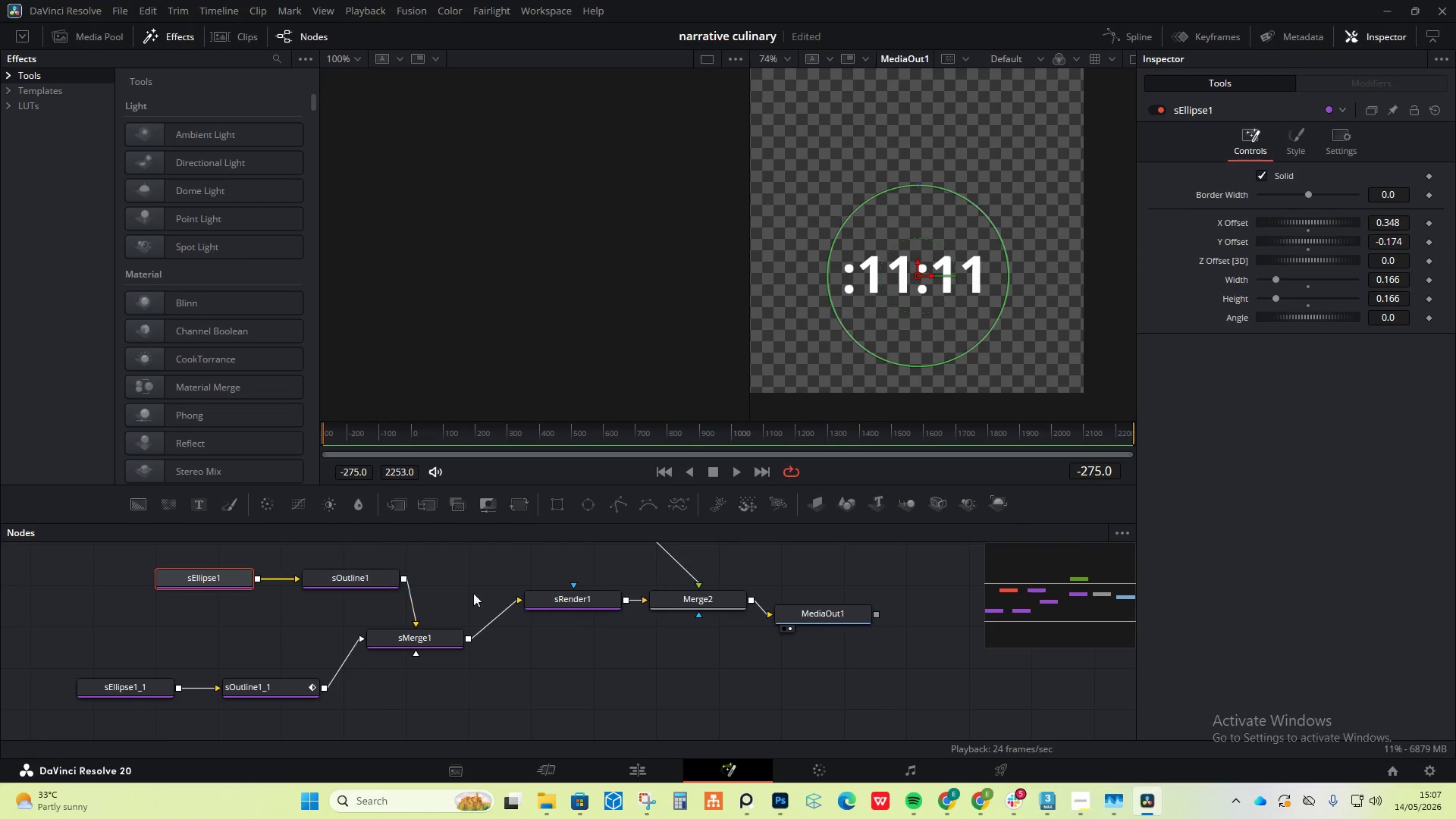 
scroll: coordinate [594, 609], scroll_direction: up, amount: 1.0
 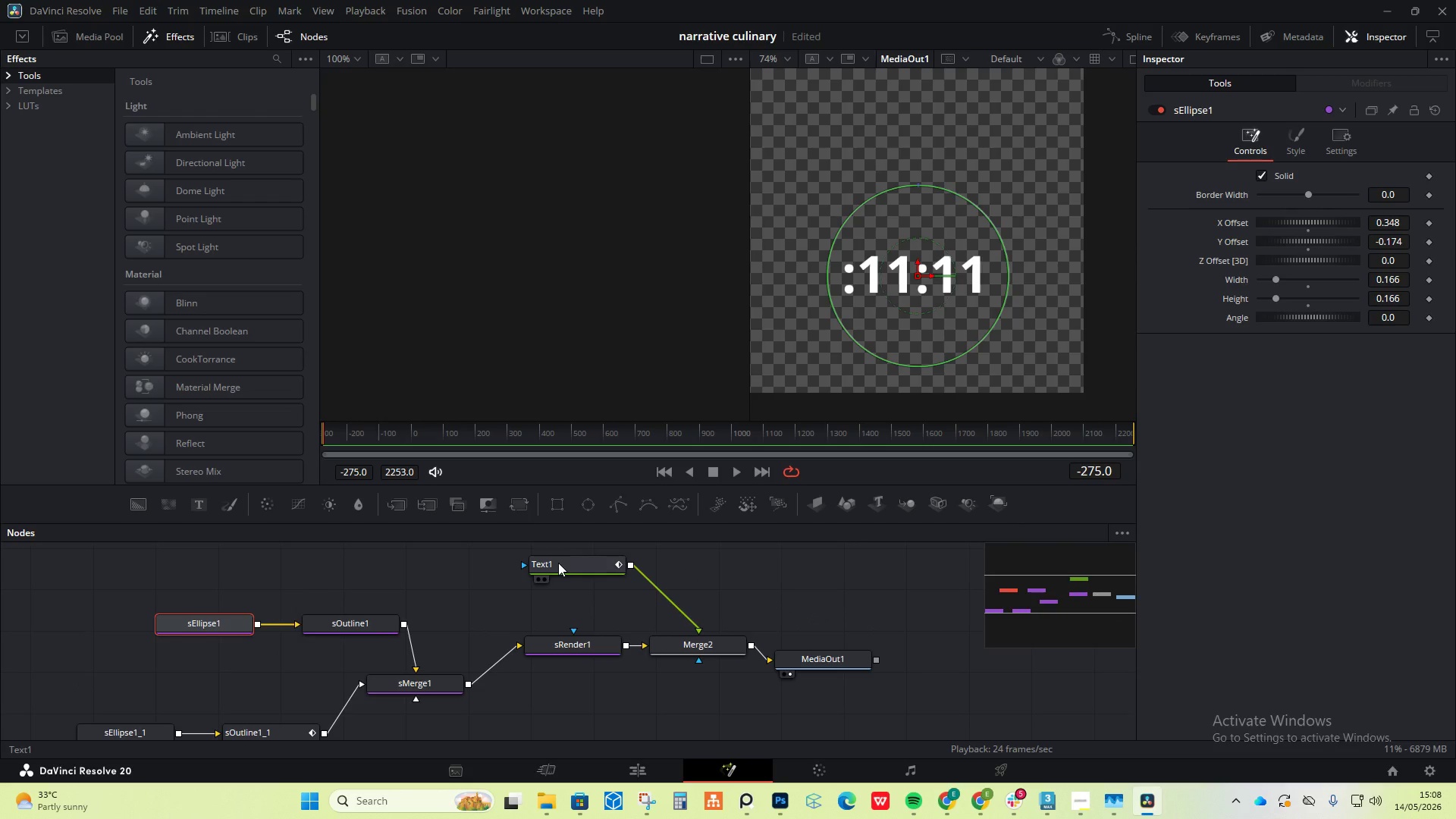 
left_click([558, 563])
 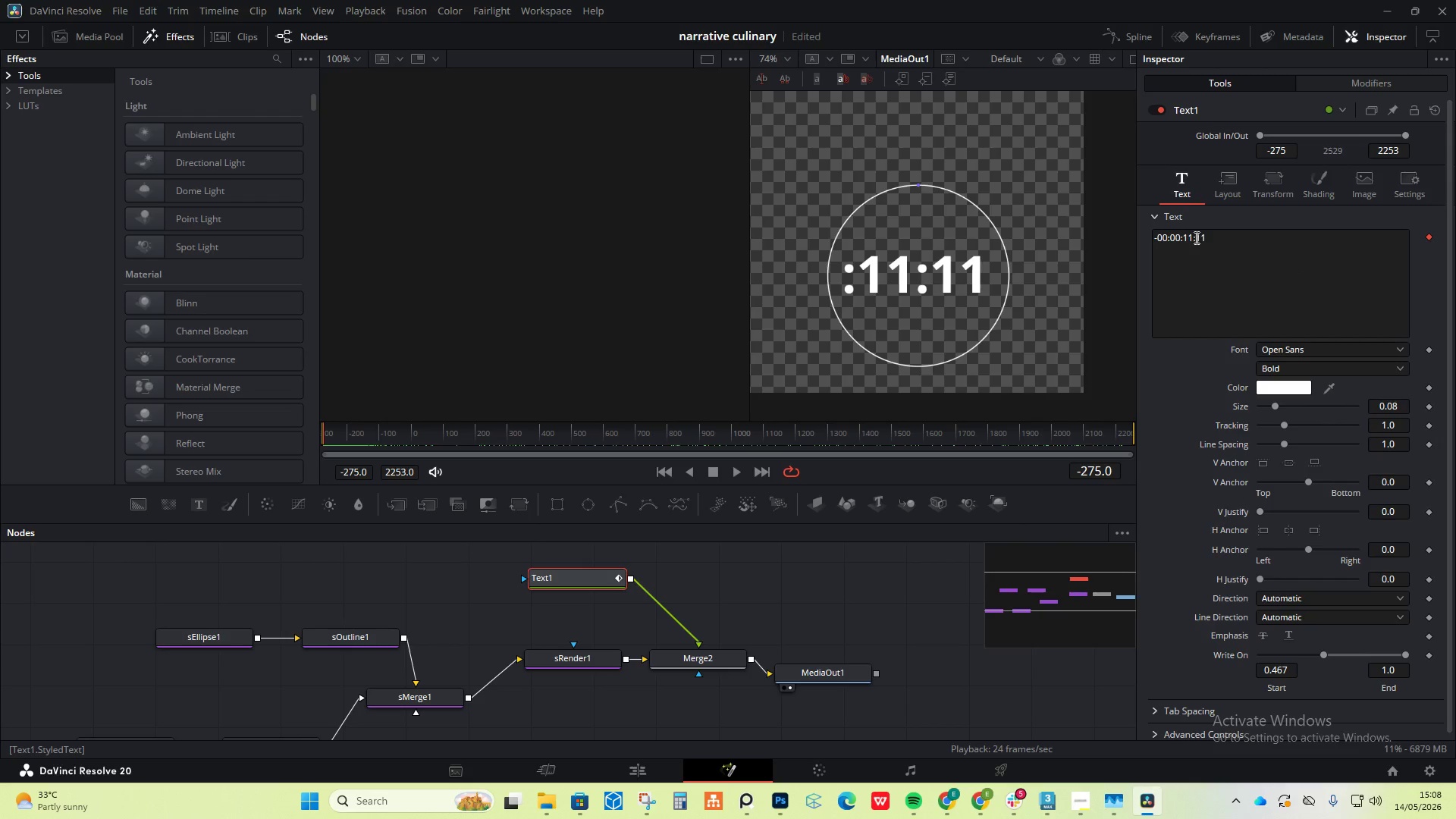 
wait(7.05)
 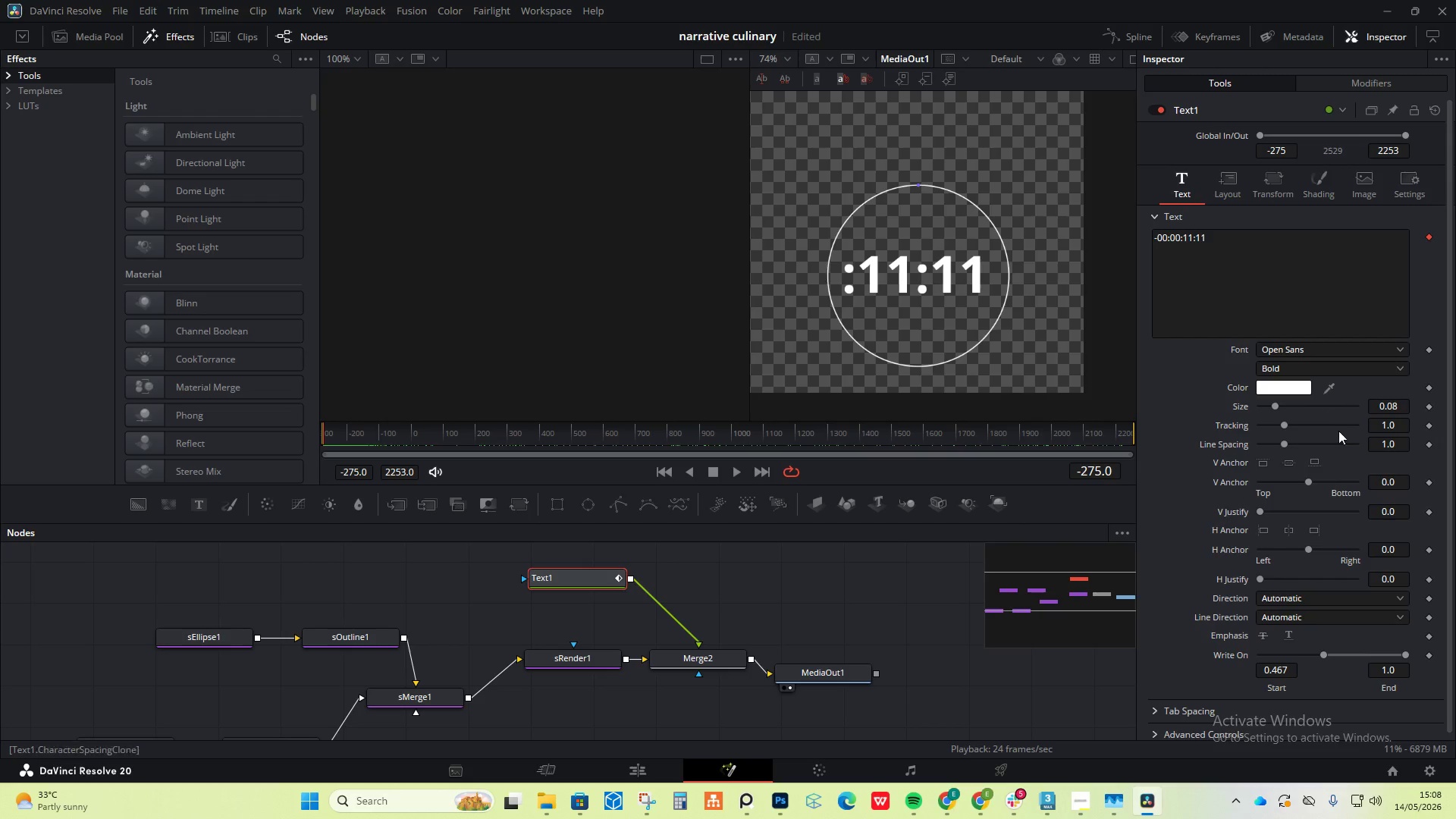 
left_click_drag(start_coordinate=[1195, 237], to_coordinate=[1185, 239])
 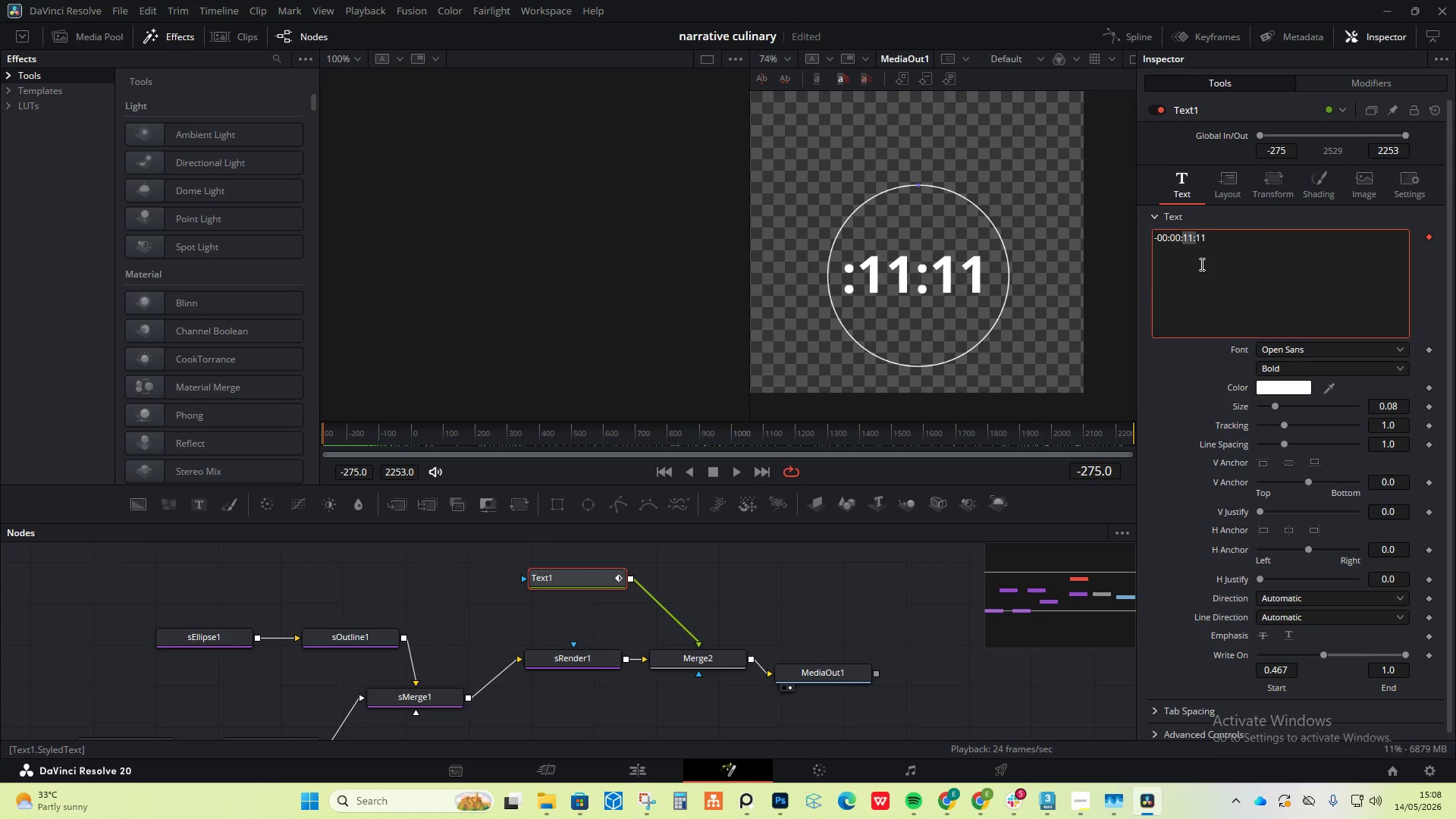 
key(0)
 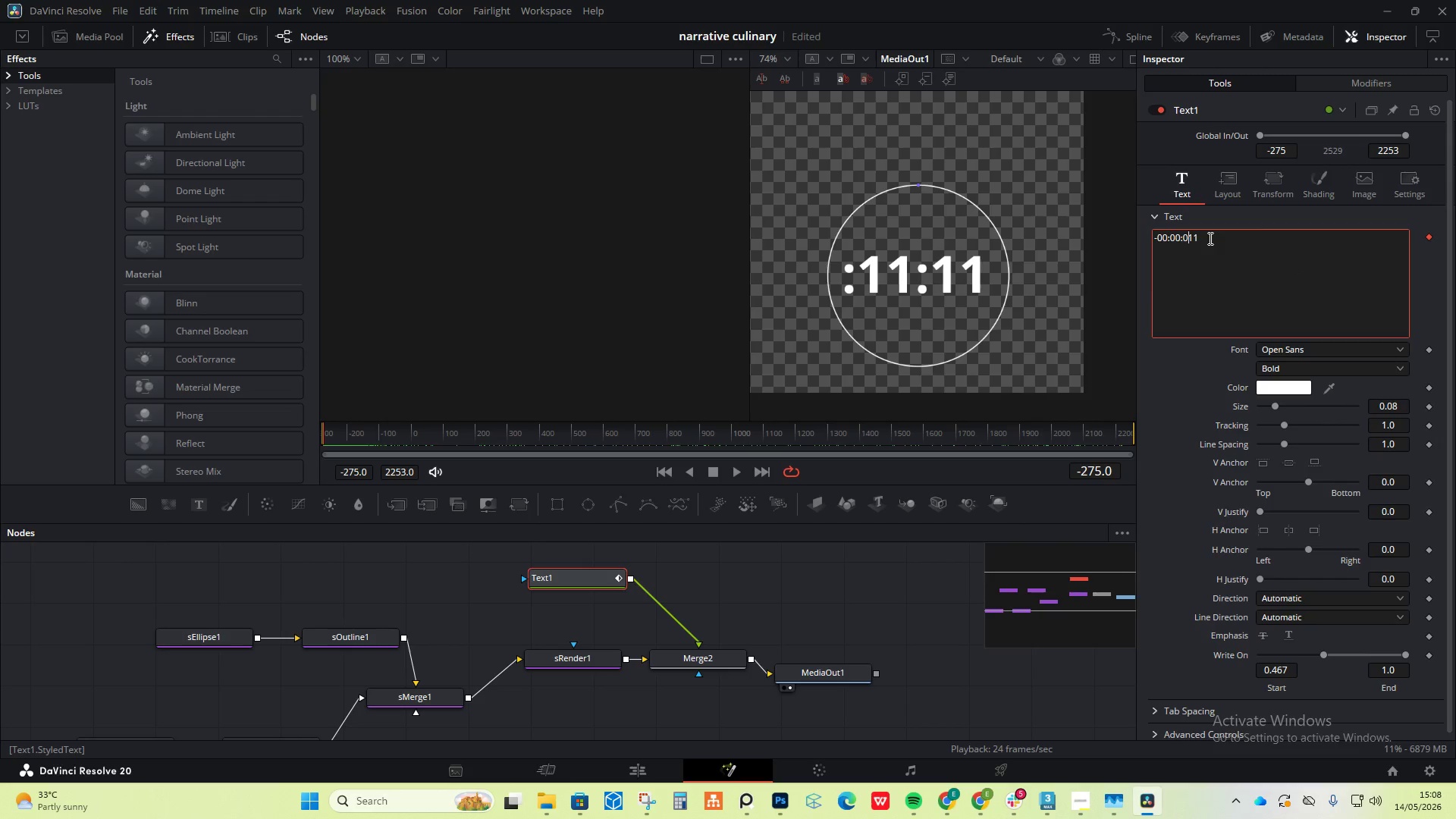 
type(00)
 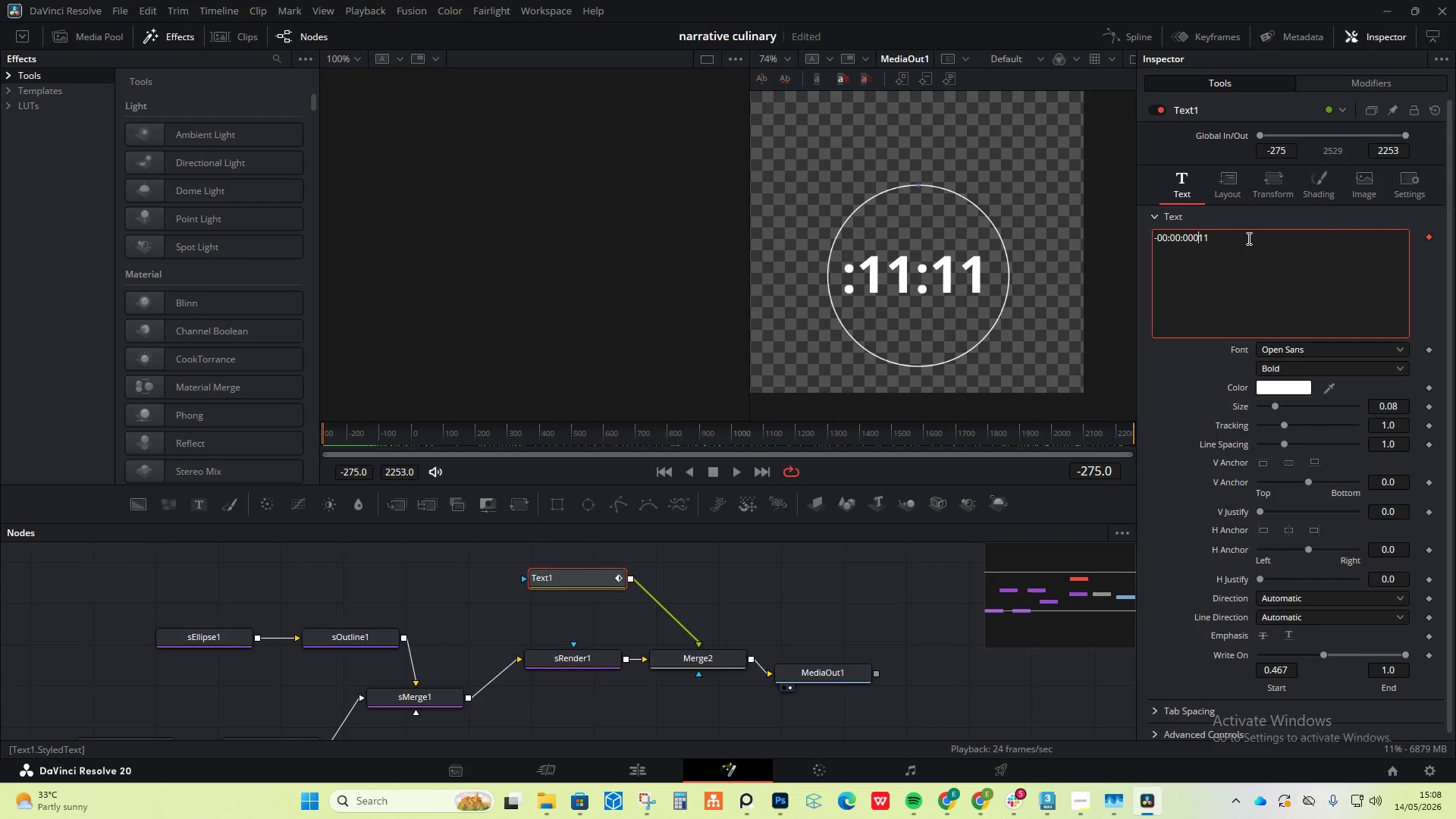 
key(Backspace)
 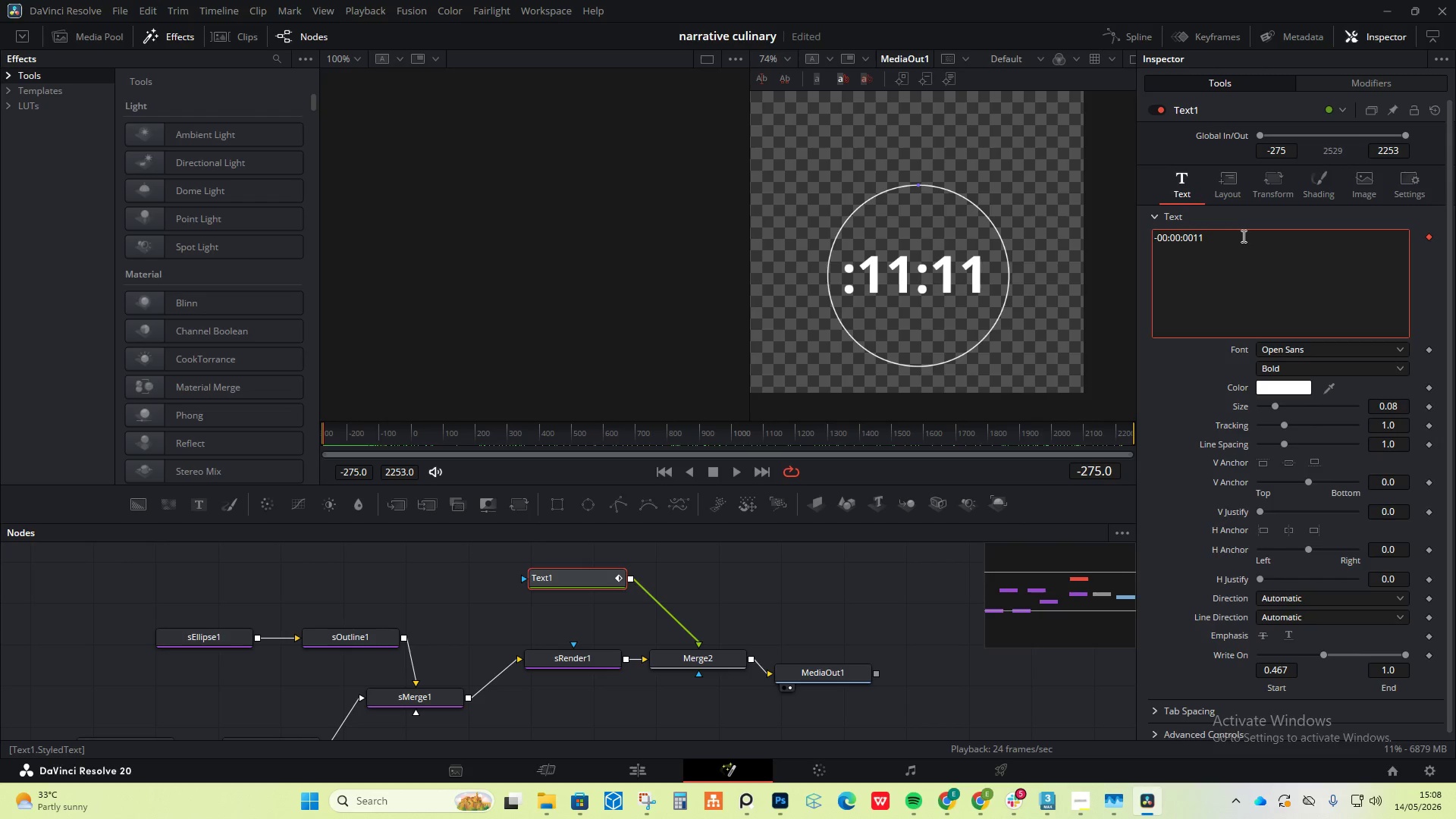 
key(Control+Z)
 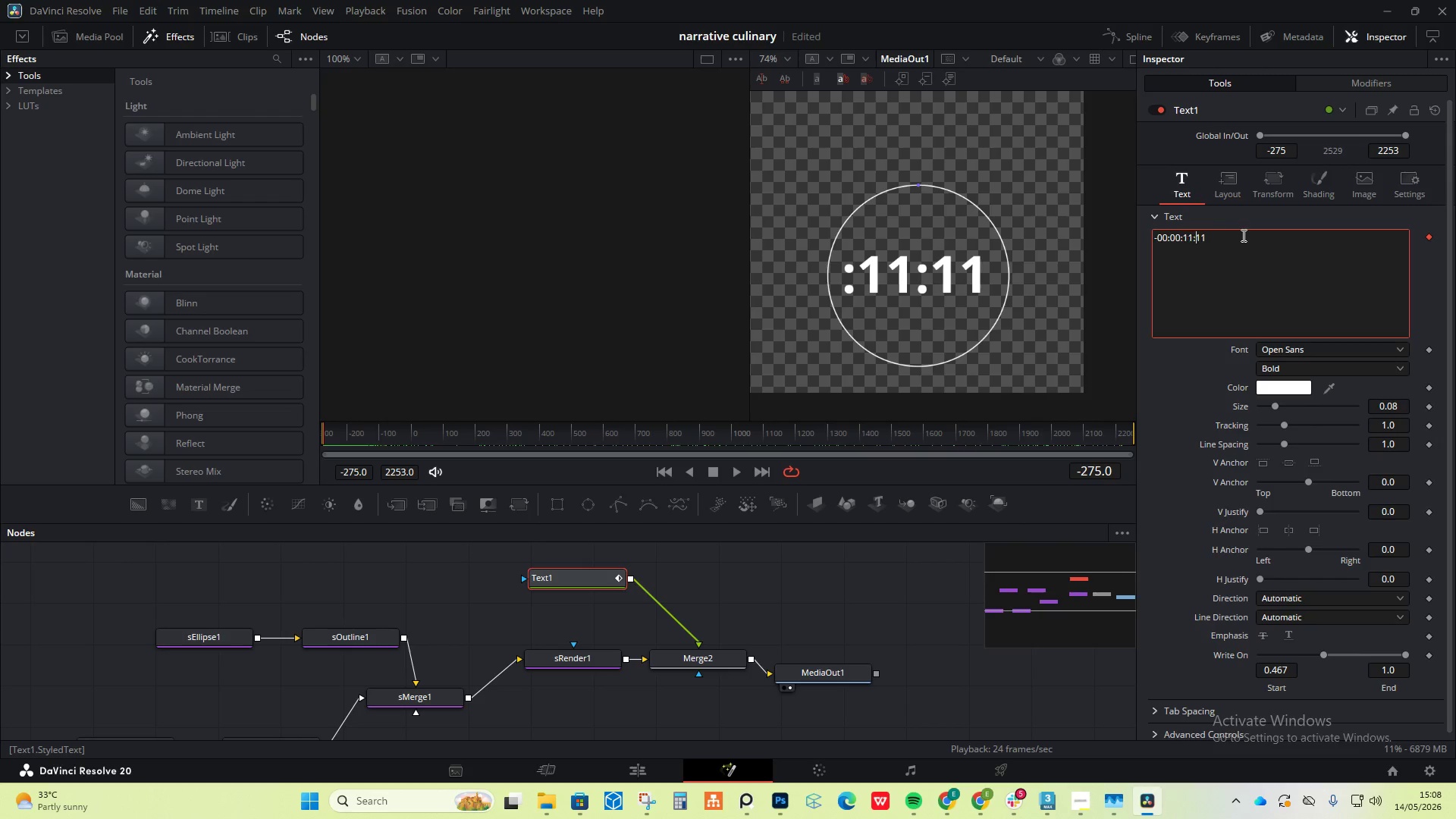 
key(Control+Z)
 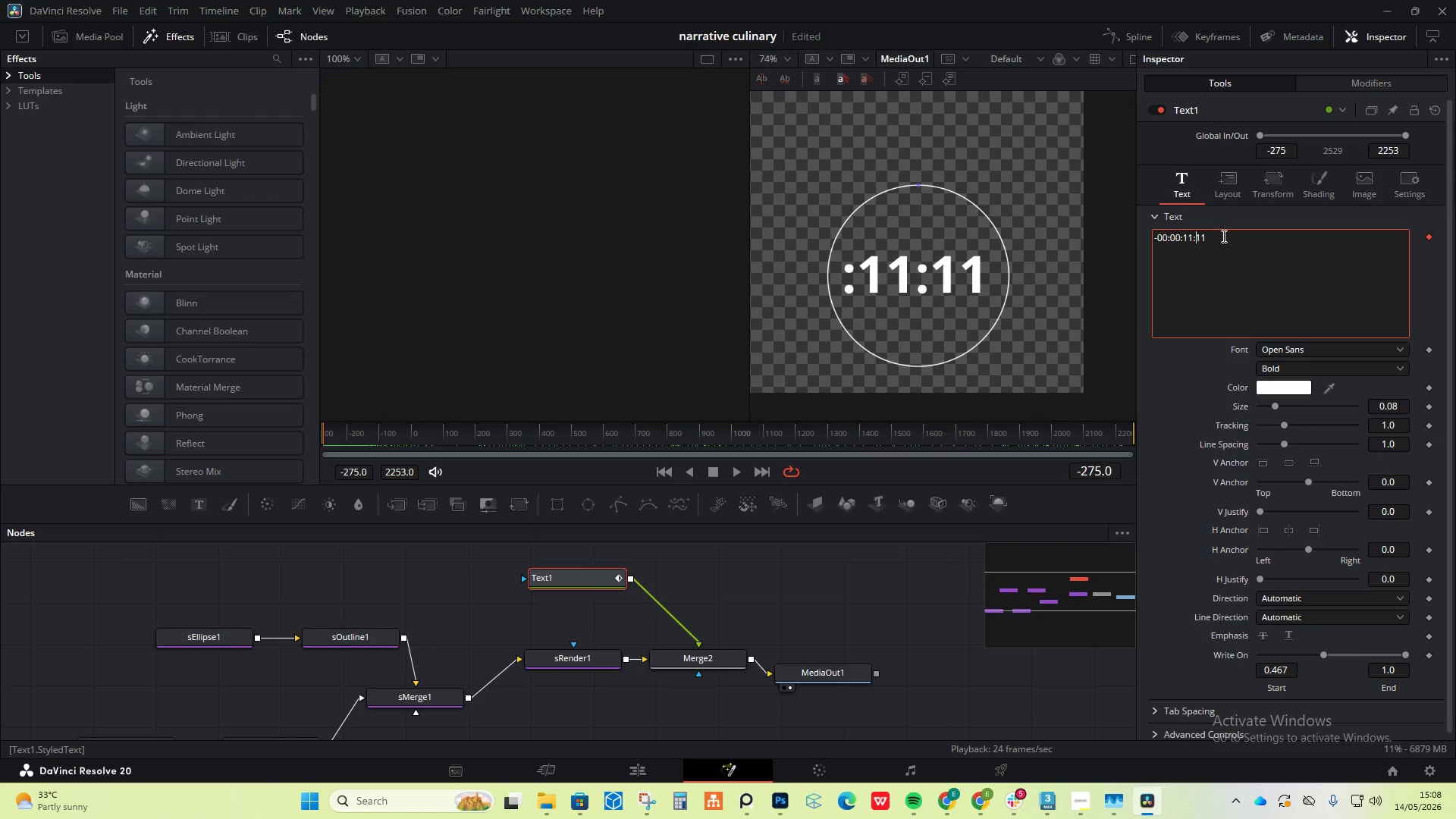 
left_click([1219, 236])
 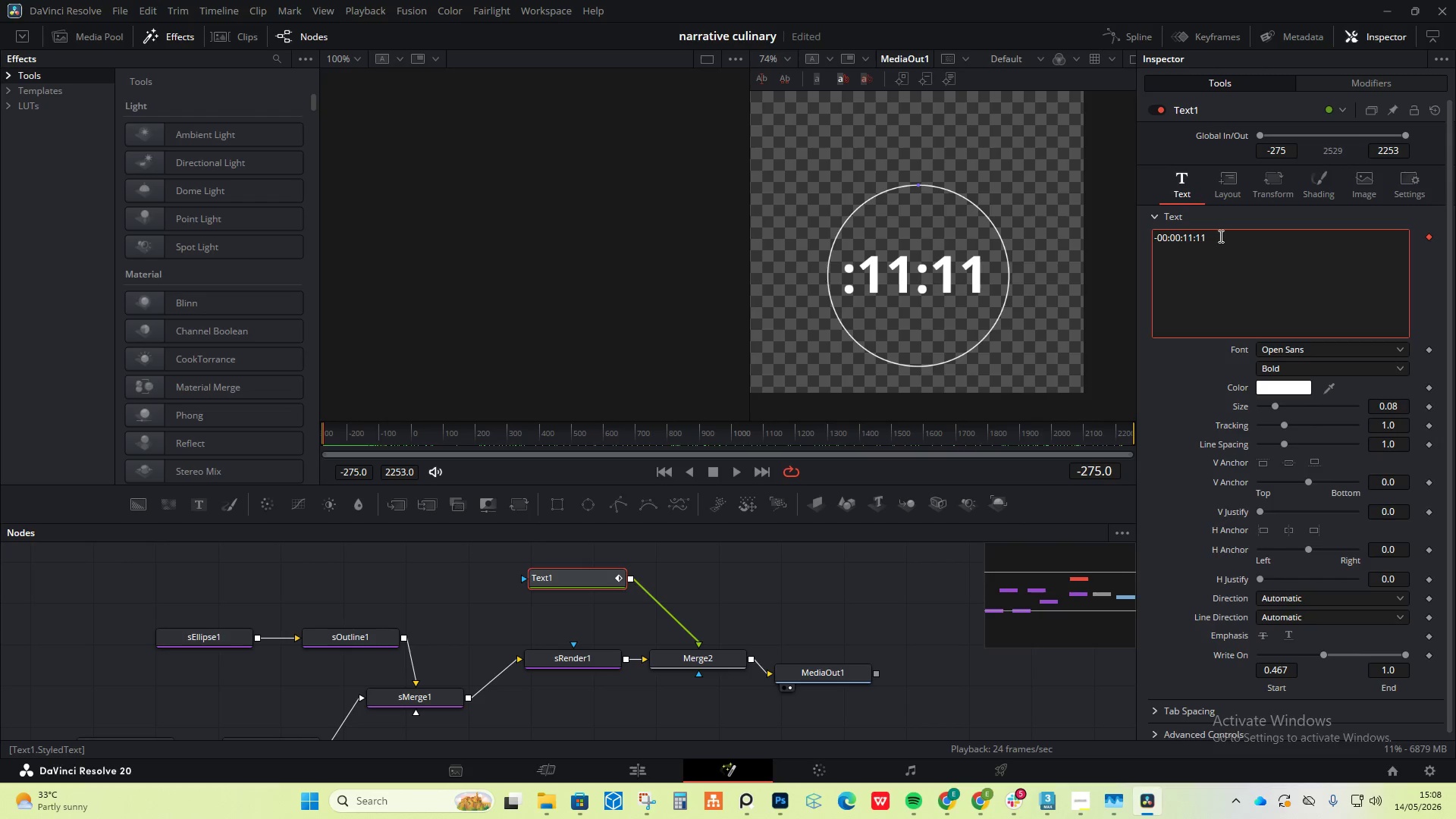 
key(Backspace)
 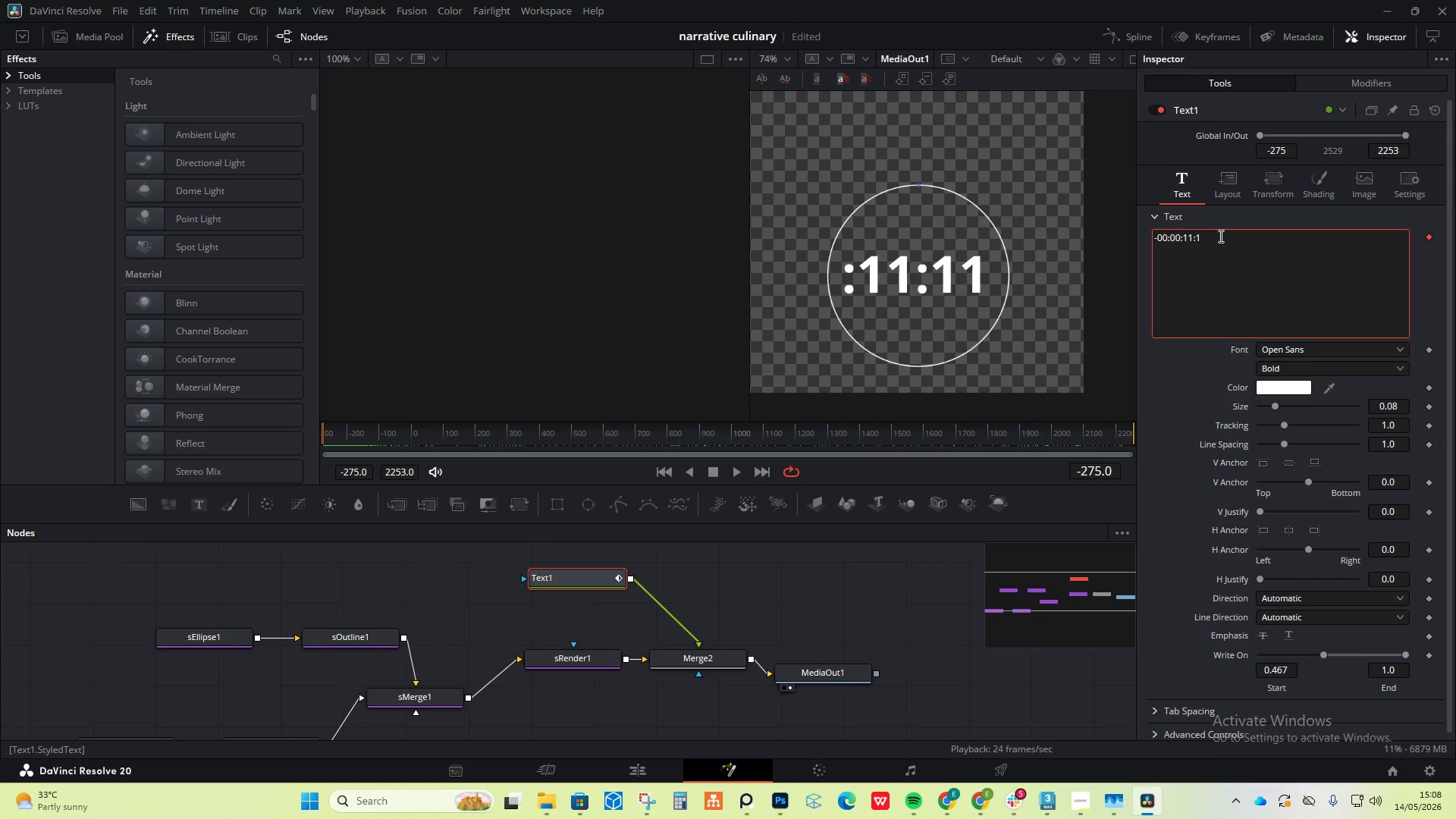 
key(Backspace)
 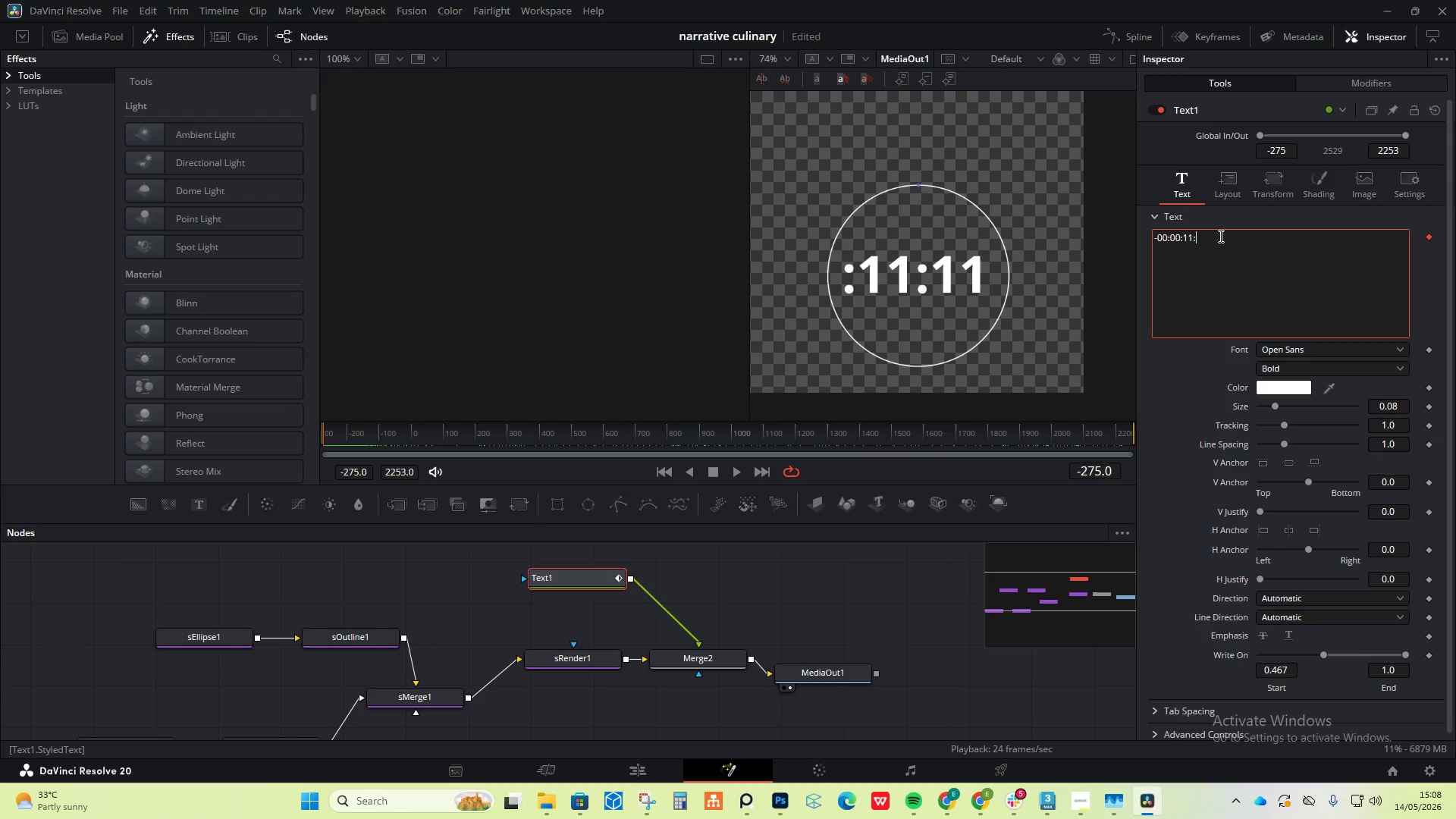 
type(00)
 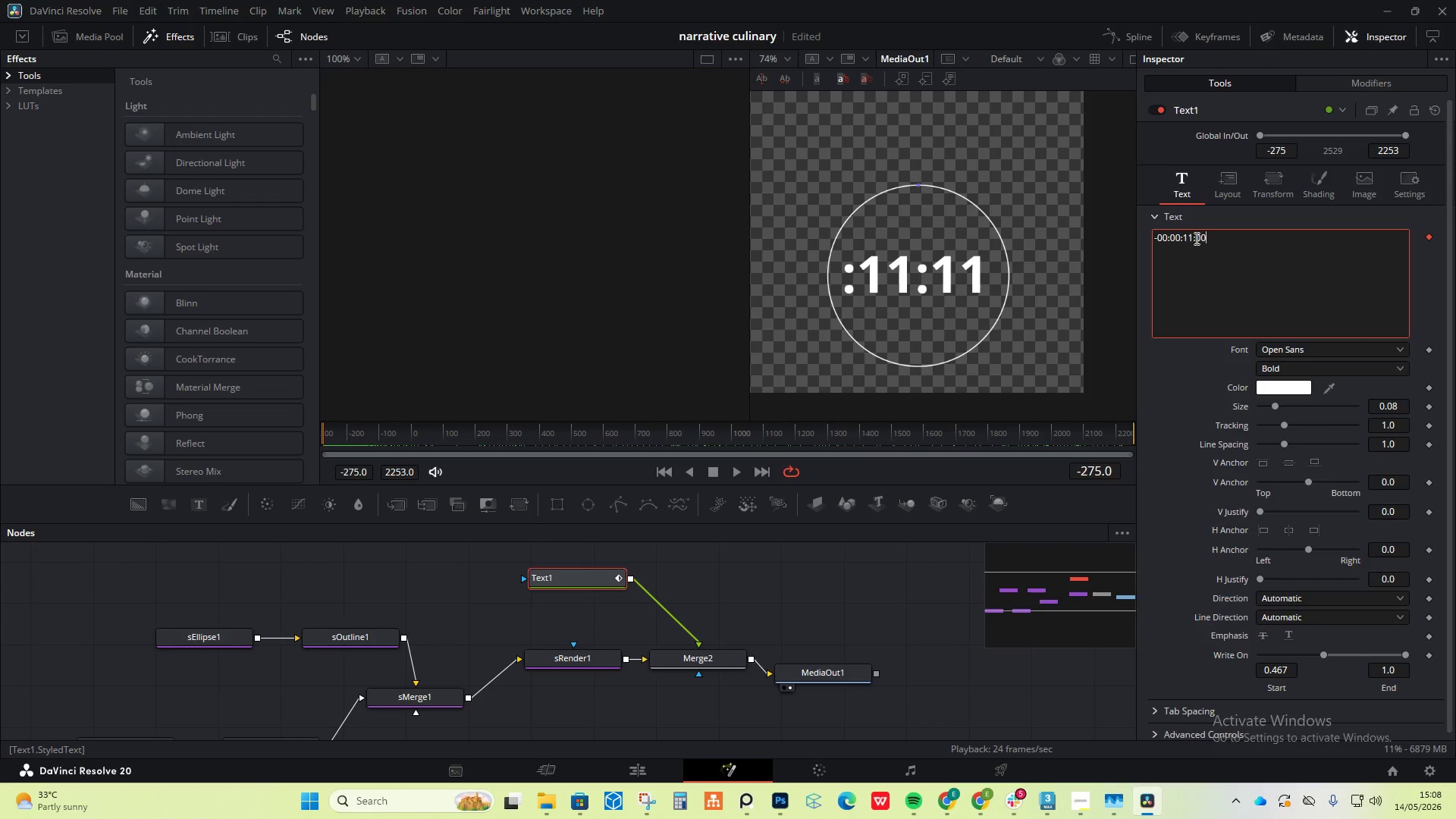 
left_click([1193, 235])
 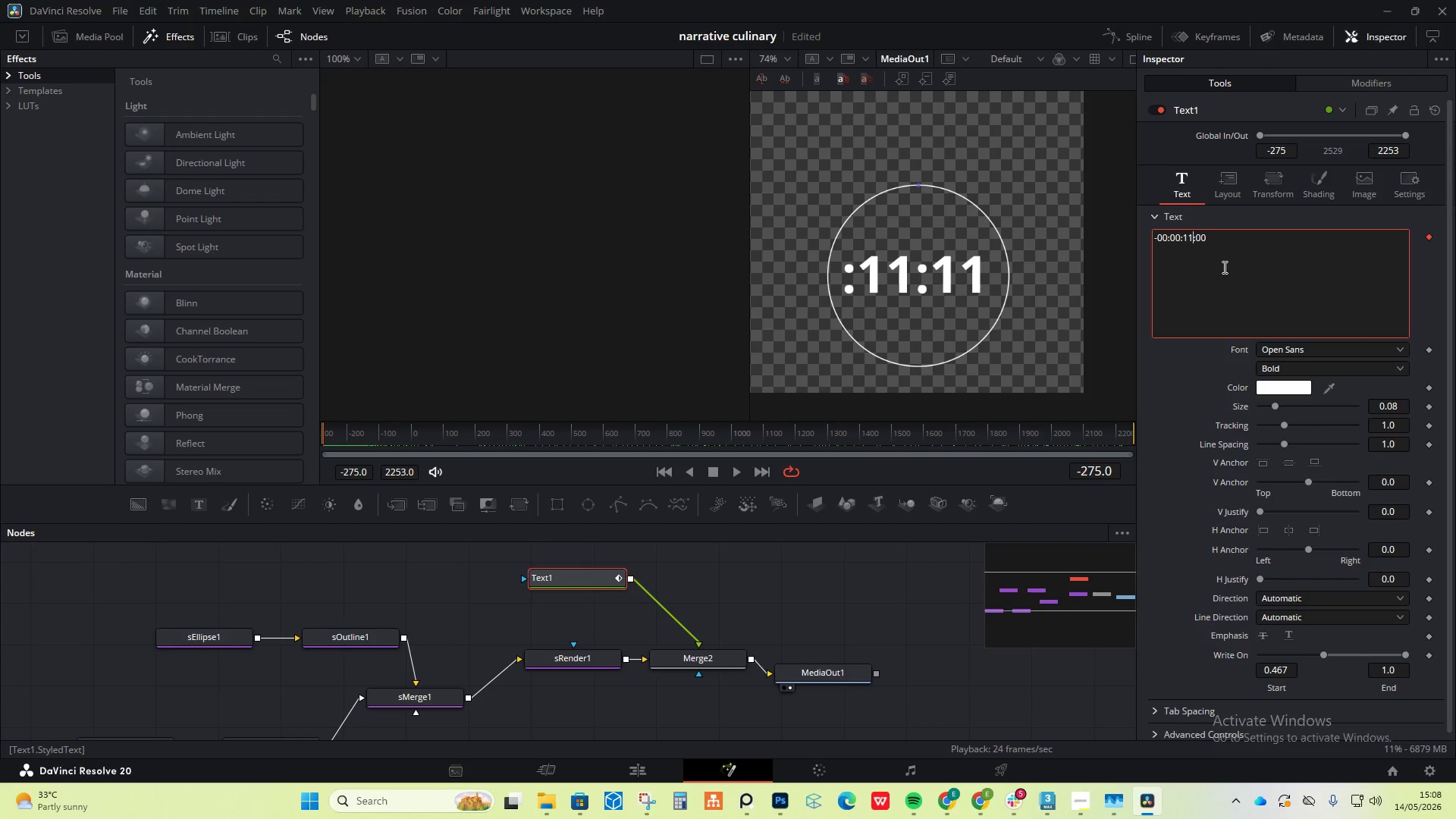 
key(Backspace)
key(Backspace)
type(00)
 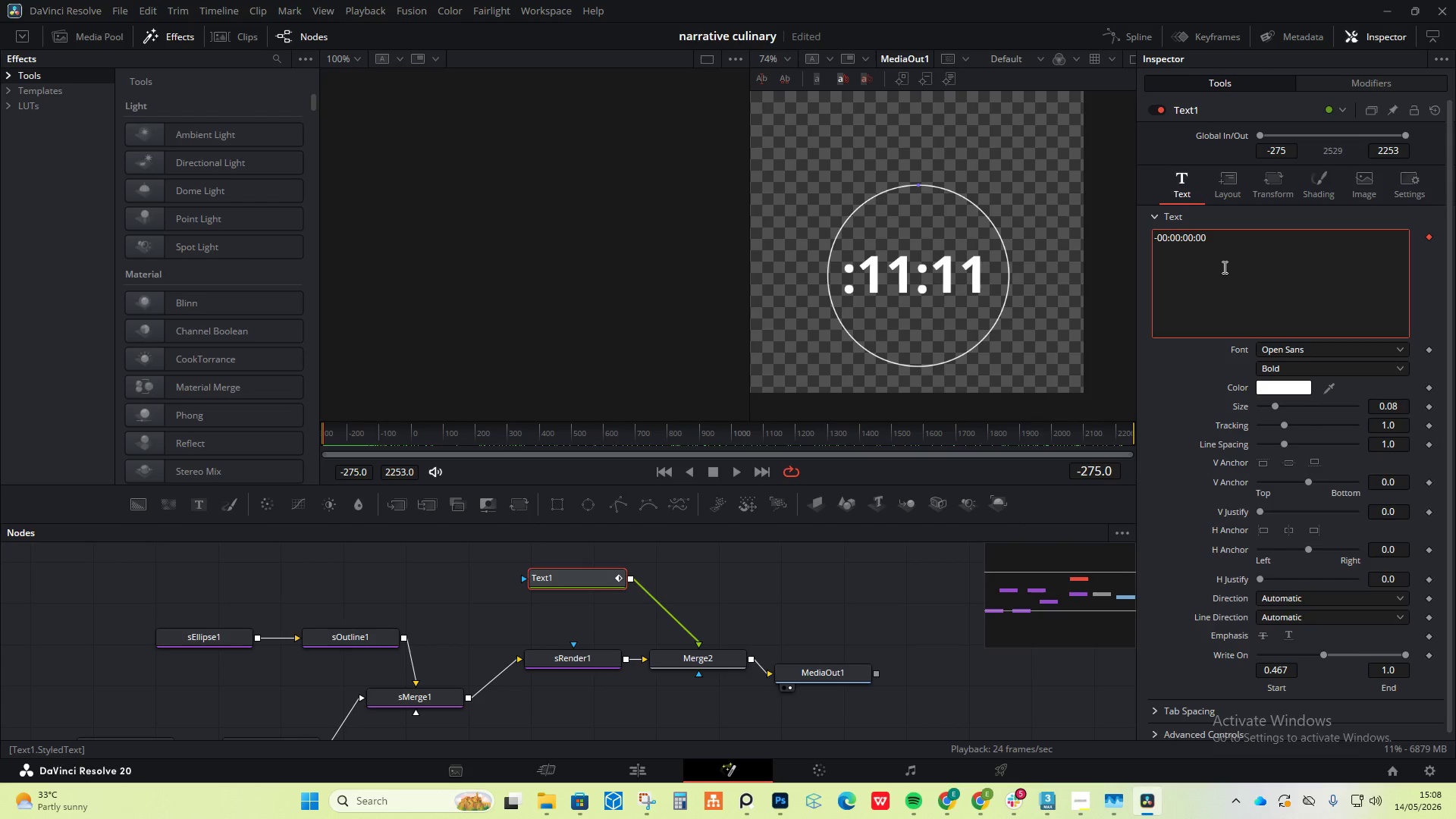 
left_click([1223, 267])
 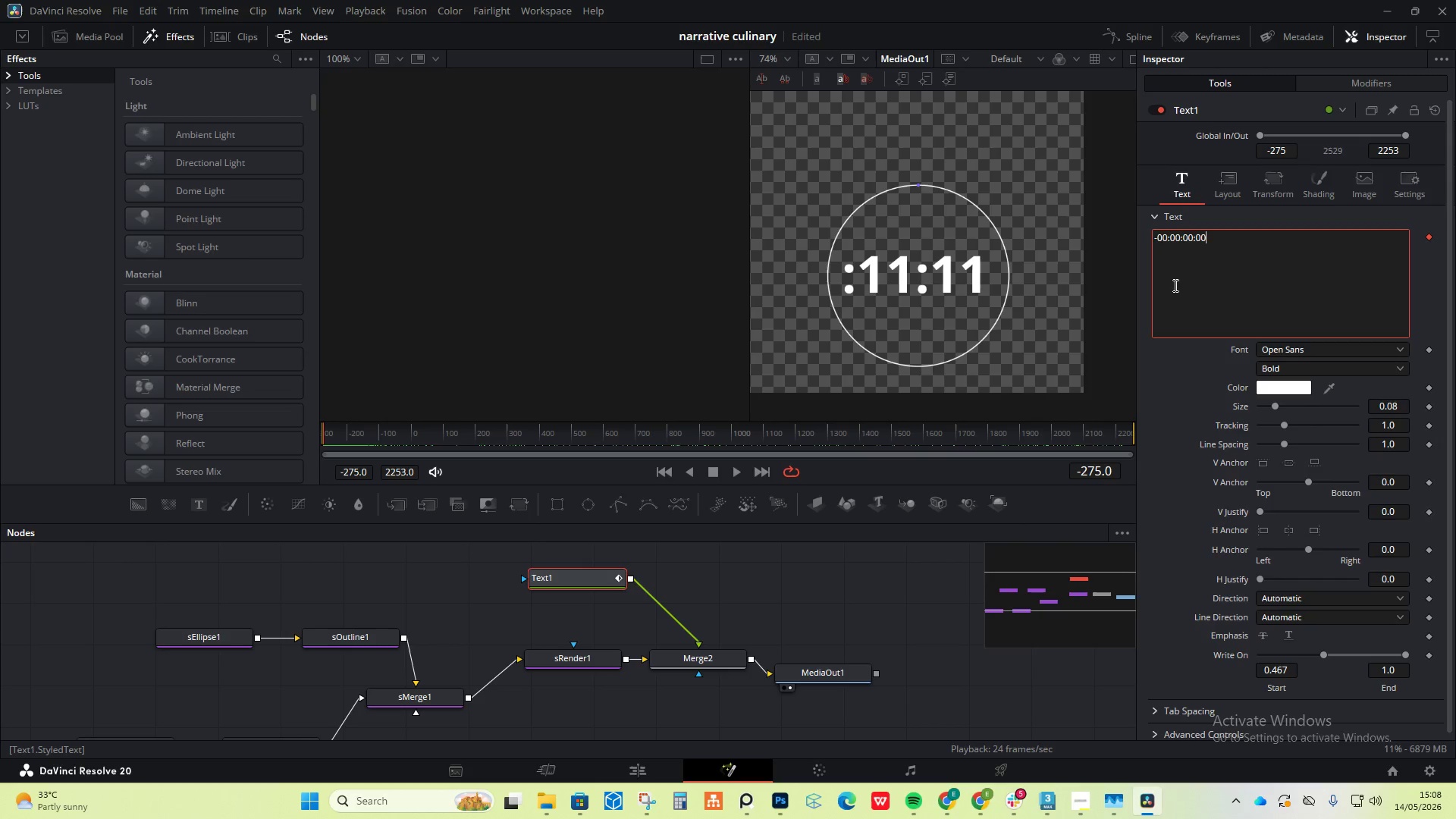 
key(Enter)
 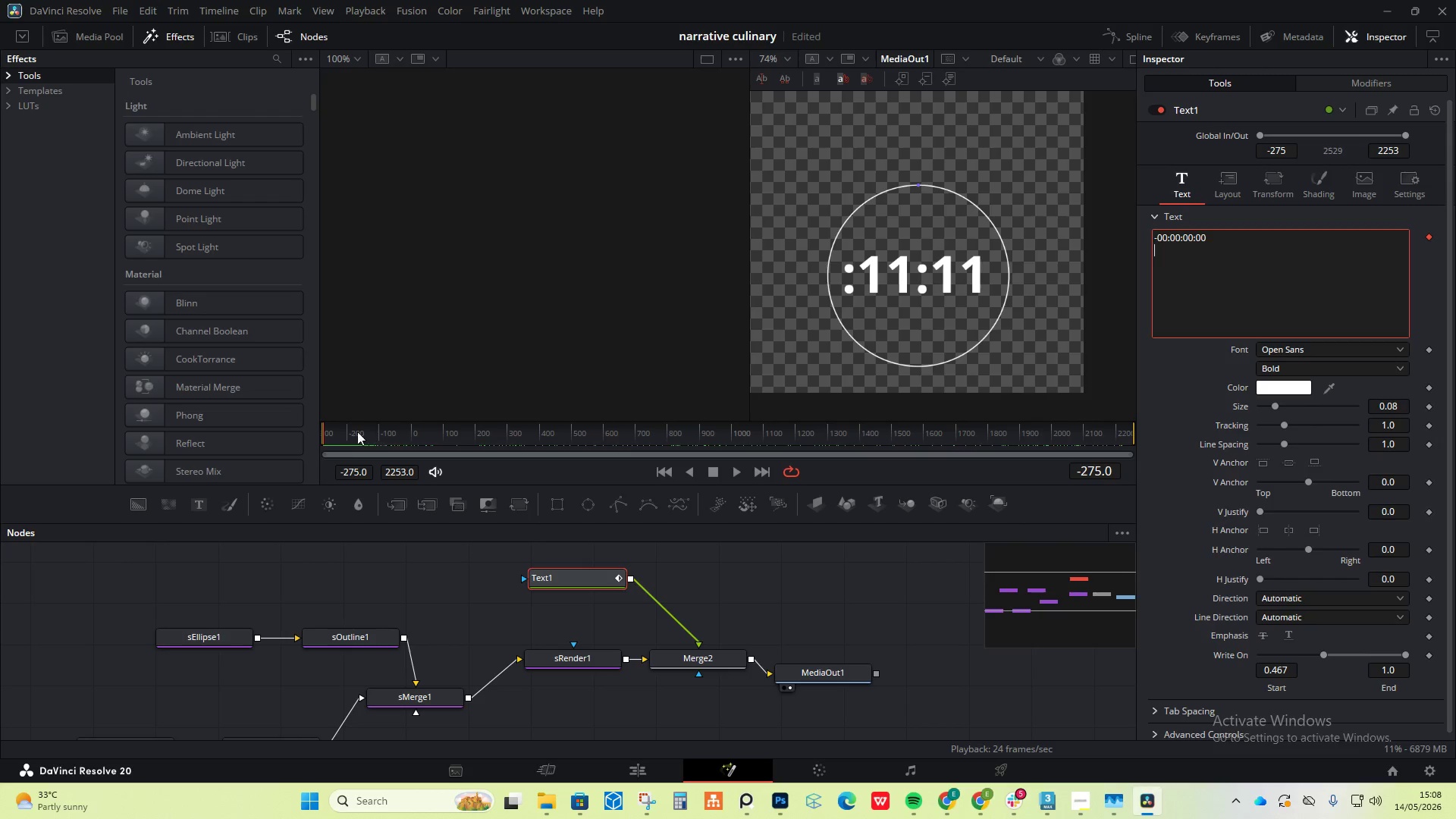 
left_click_drag(start_coordinate=[340, 428], to_coordinate=[278, 431])
 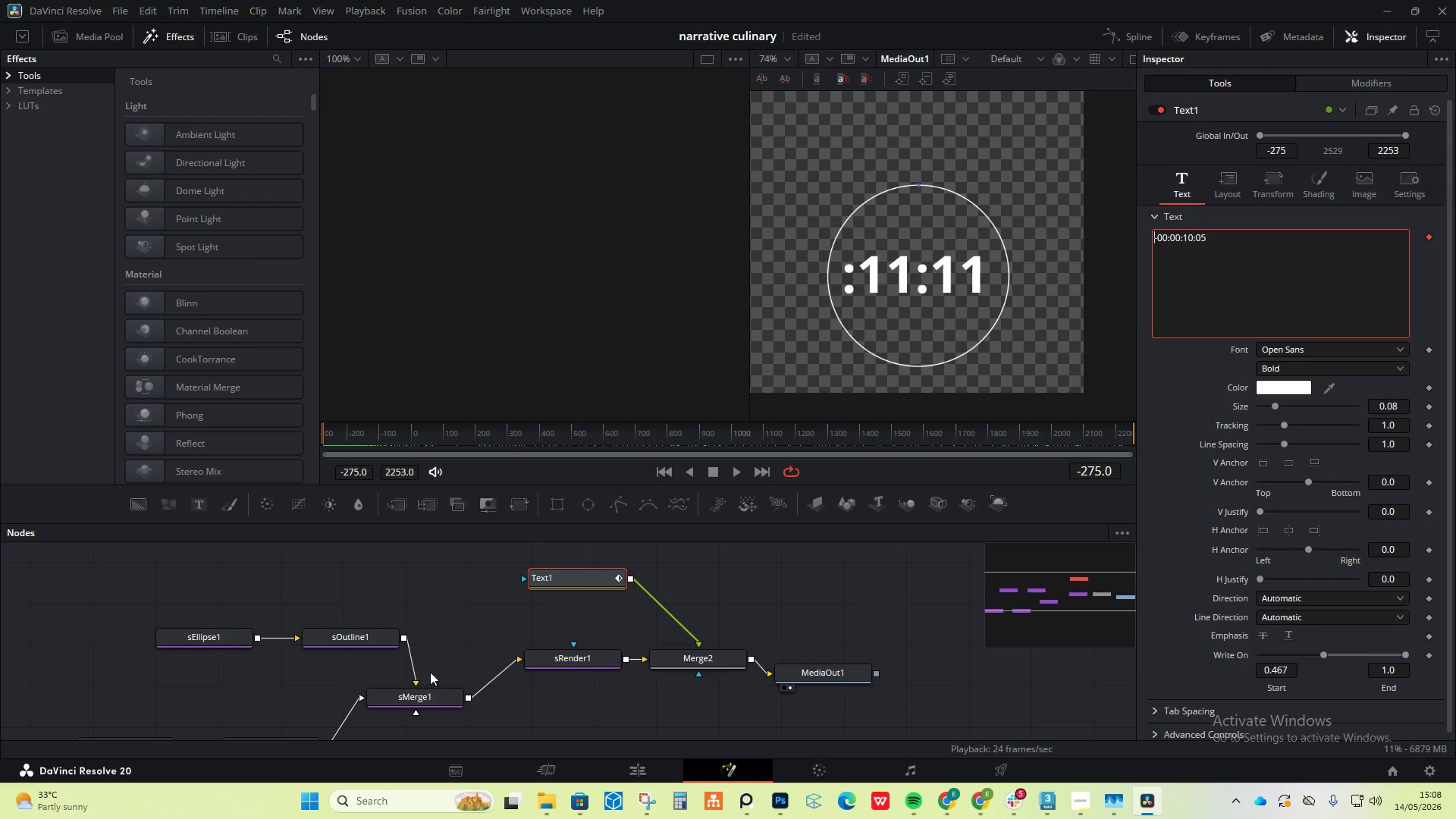 
scroll: coordinate [425, 661], scroll_direction: down, amount: 2.0
 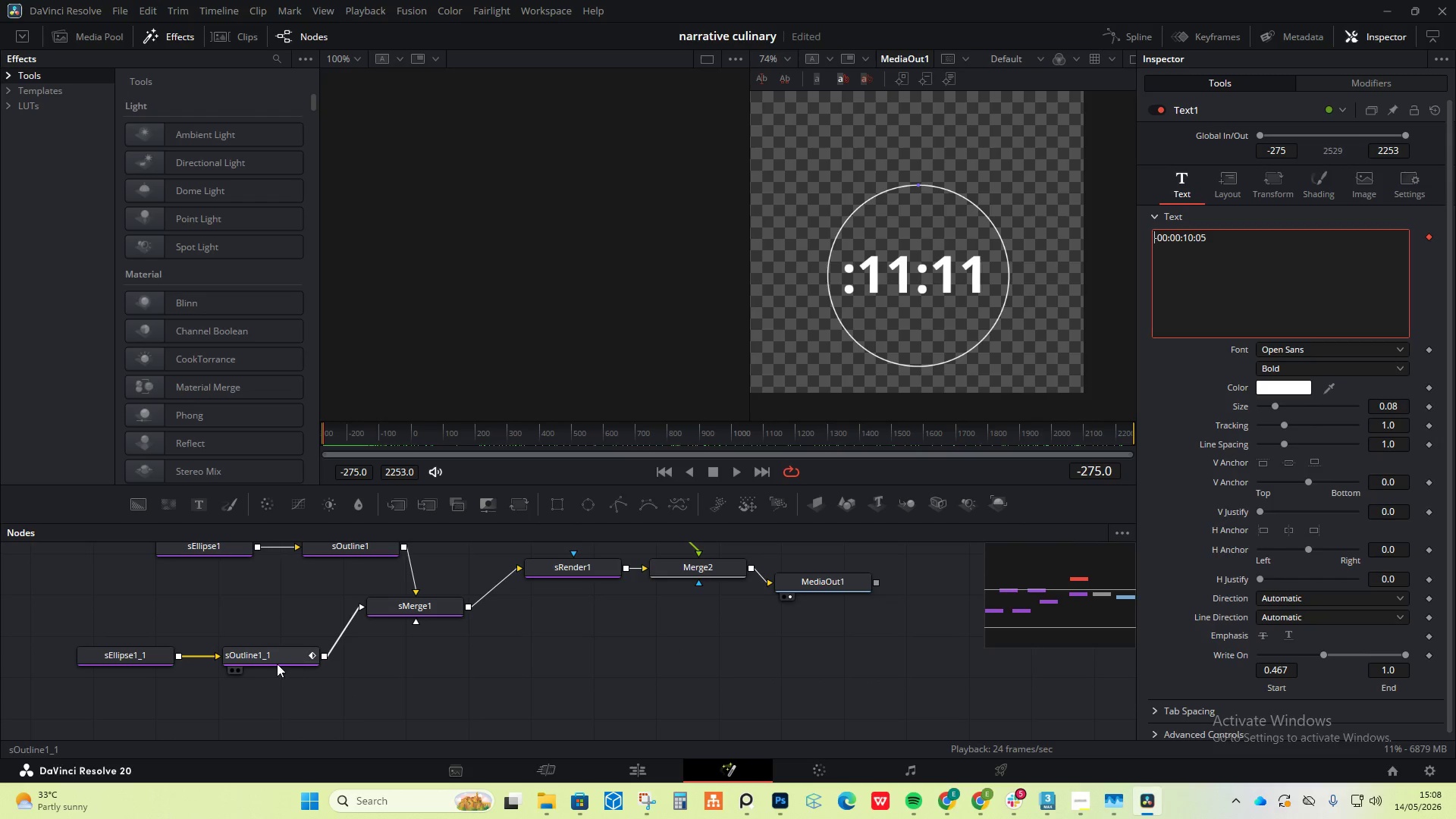 
left_click([273, 662])
 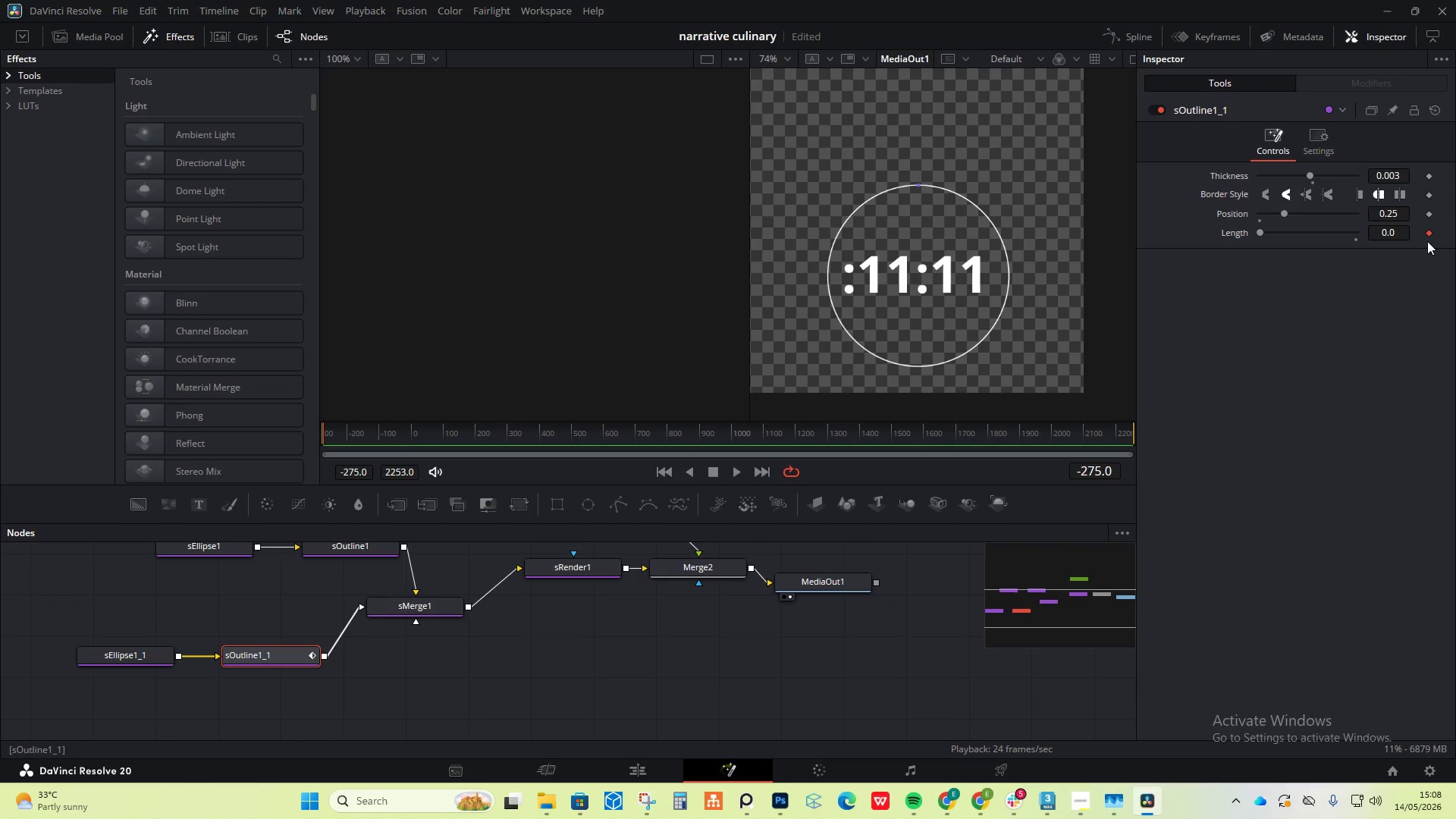 
right_click([1429, 230])
 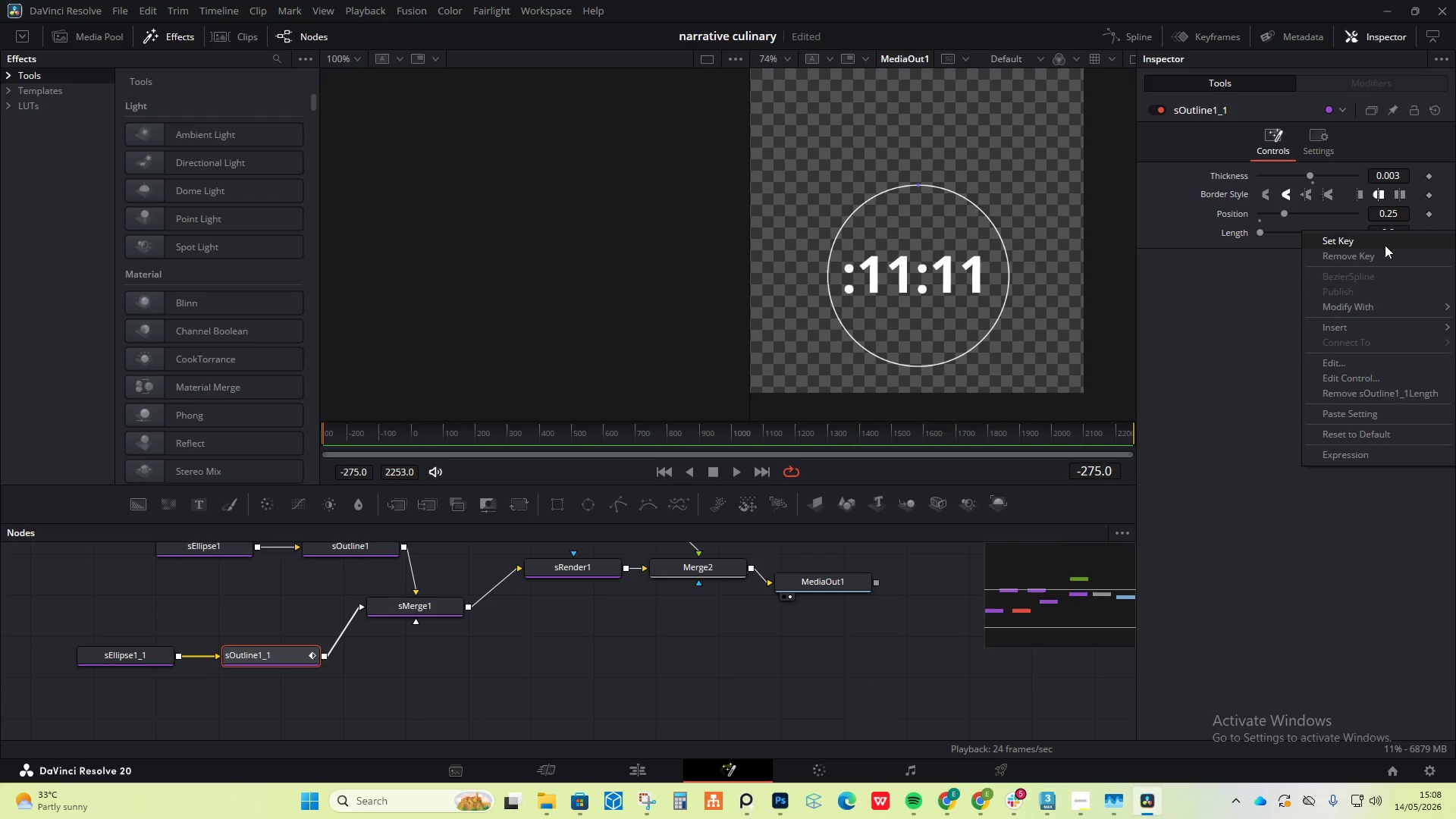 
left_click([1376, 256])
 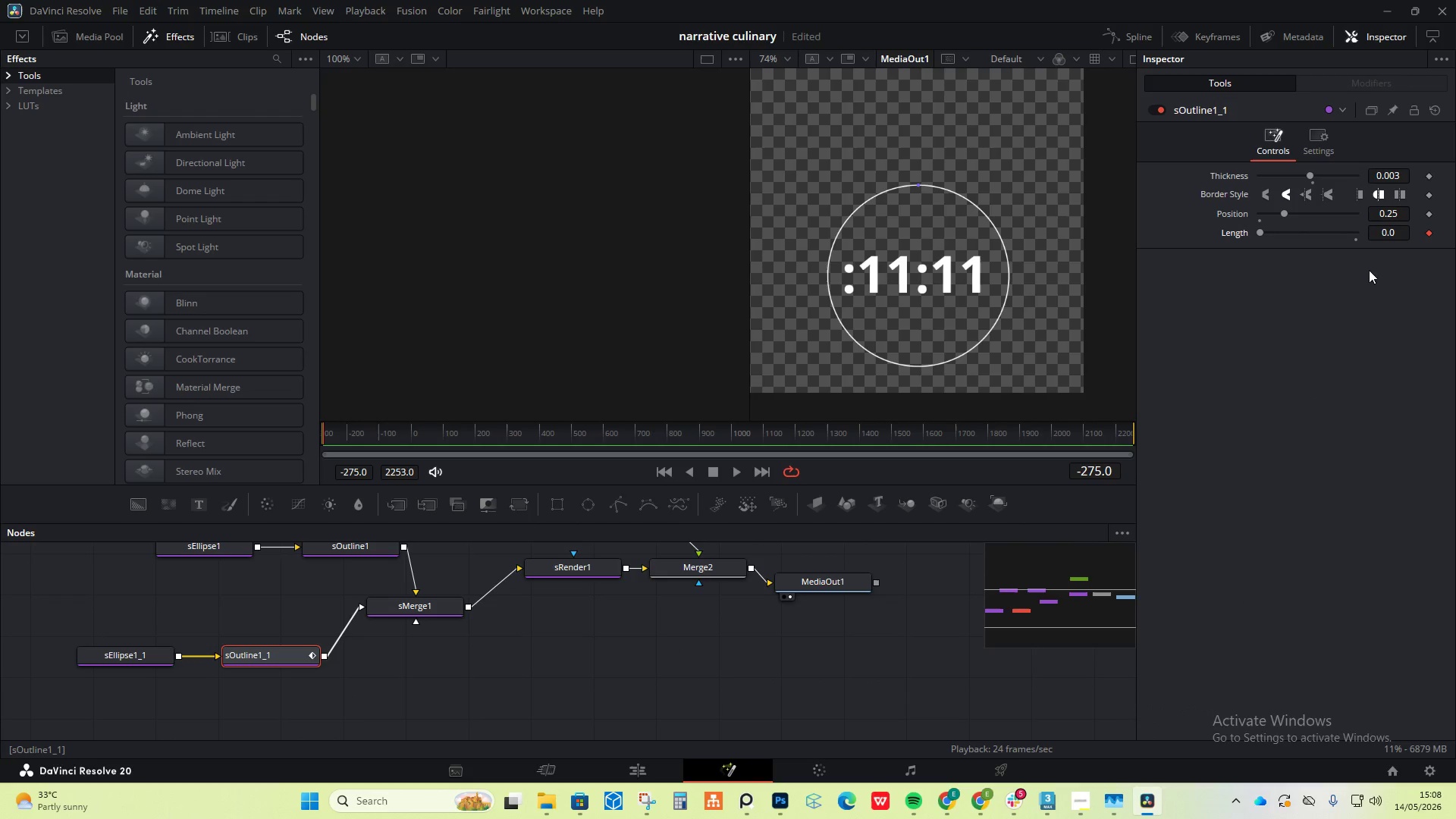 
right_click([1430, 228])
 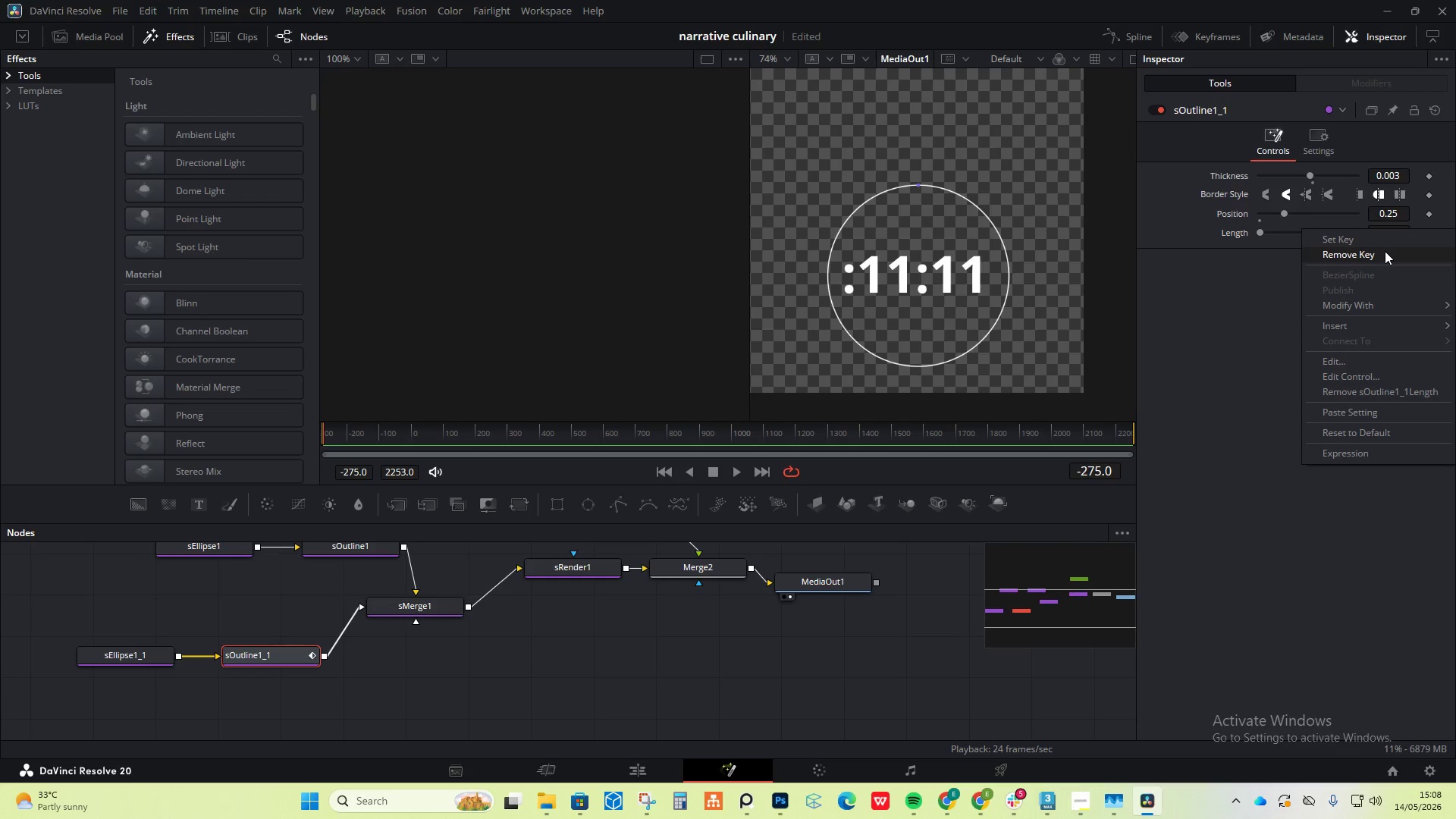 
left_click([1385, 251])
 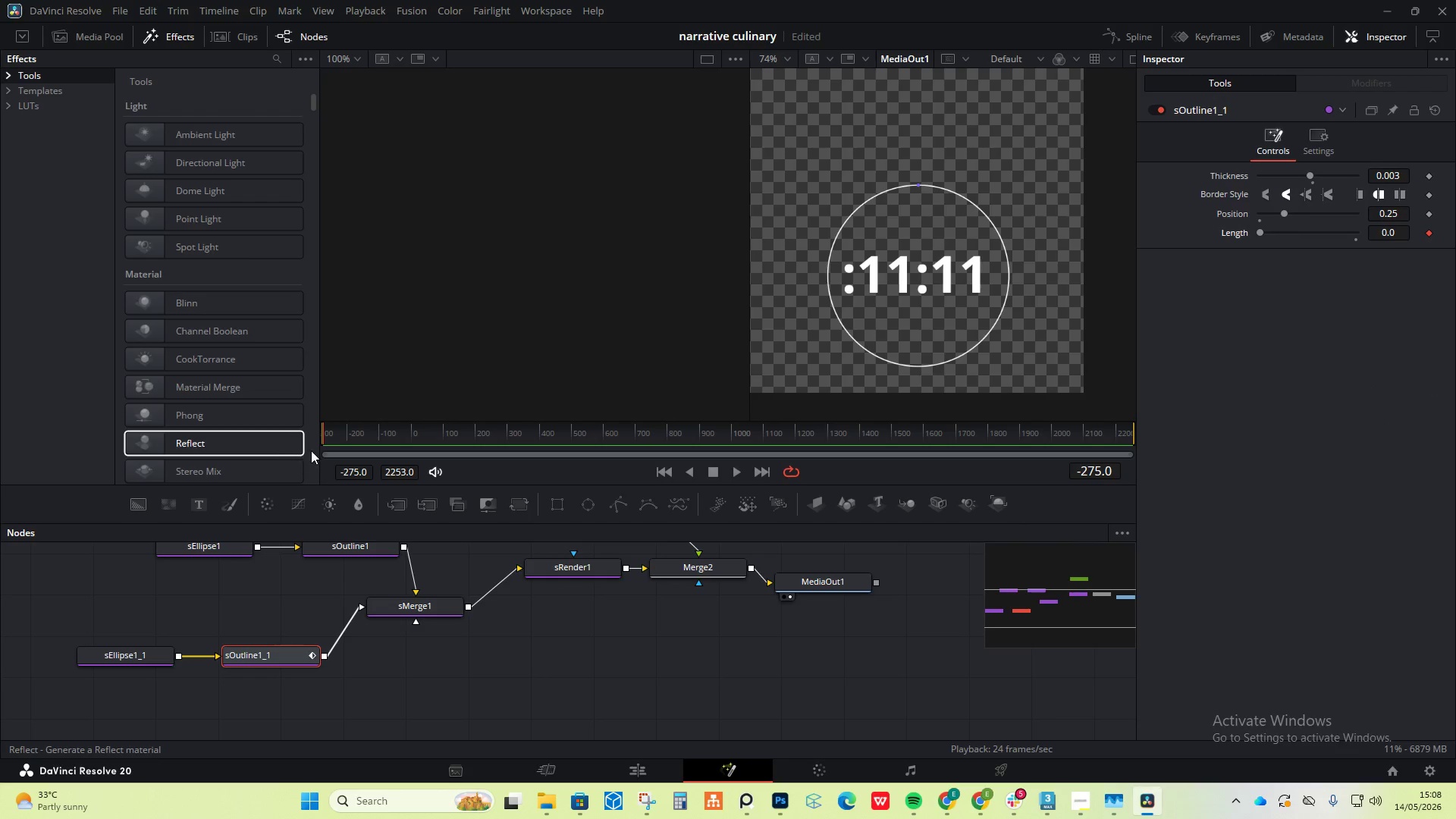 
left_click_drag(start_coordinate=[333, 438], to_coordinate=[299, 439])
 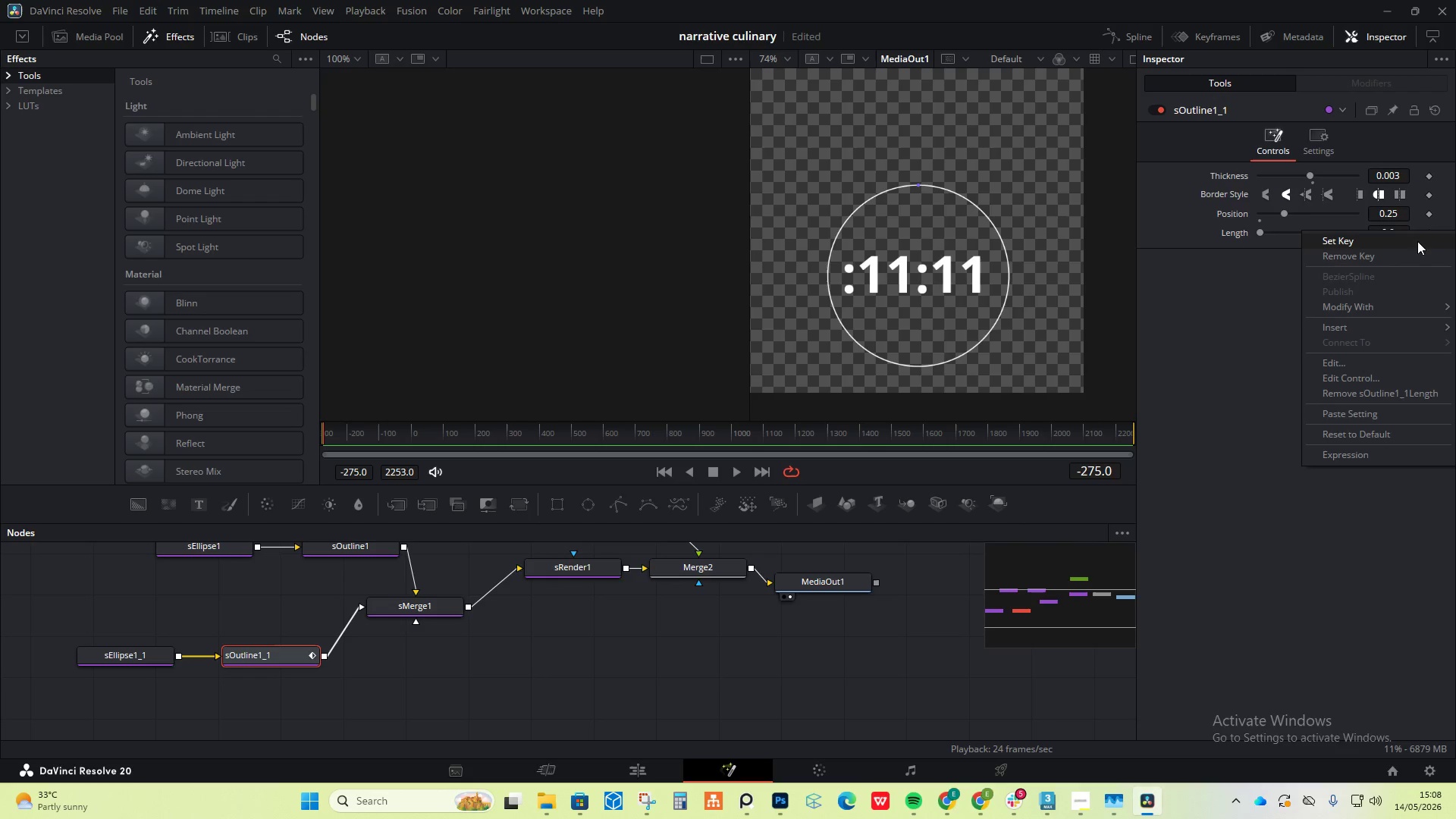 
left_click([1405, 250])
 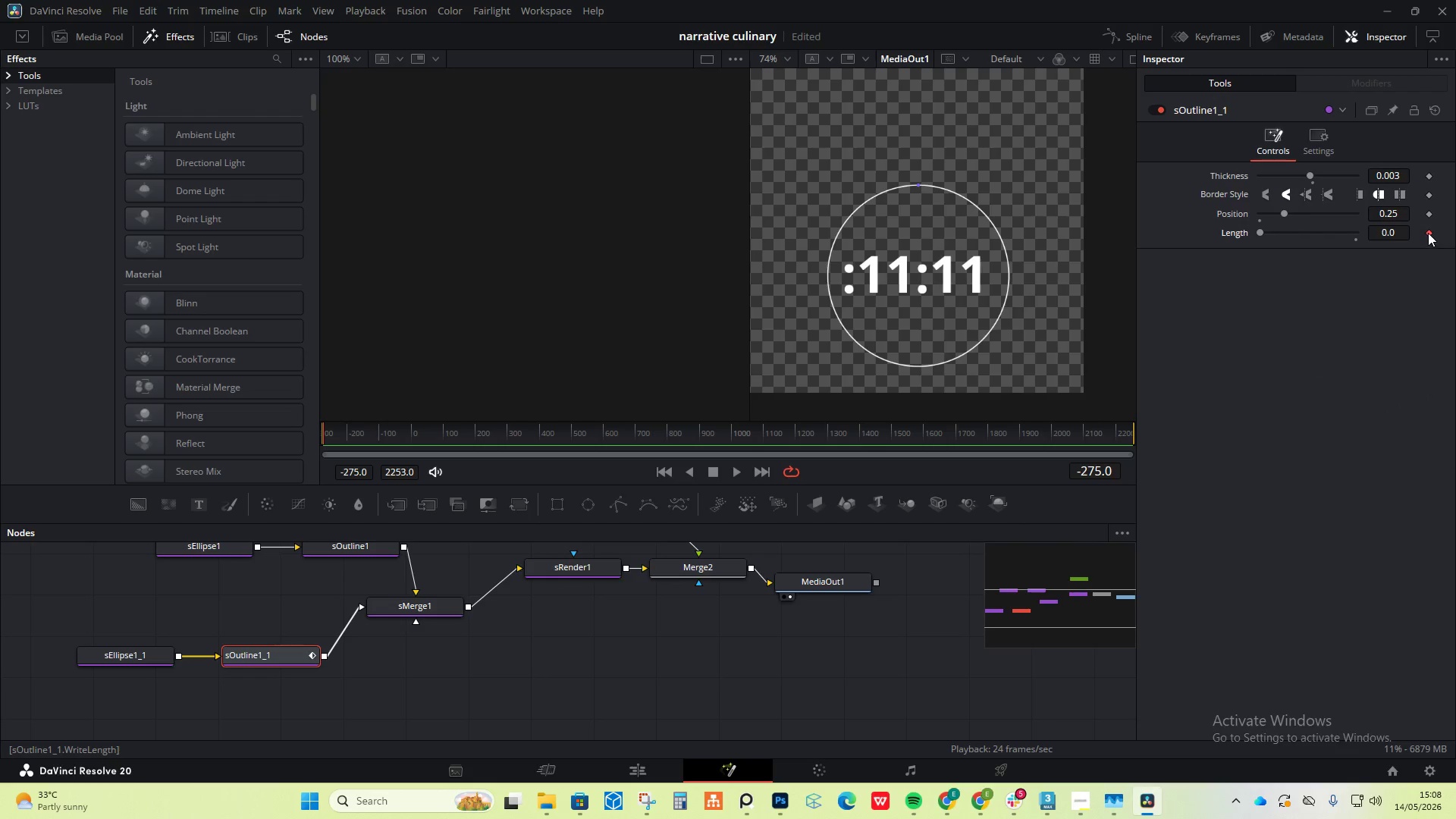 
left_click_drag(start_coordinate=[1429, 233], to_coordinate=[1431, 261])
 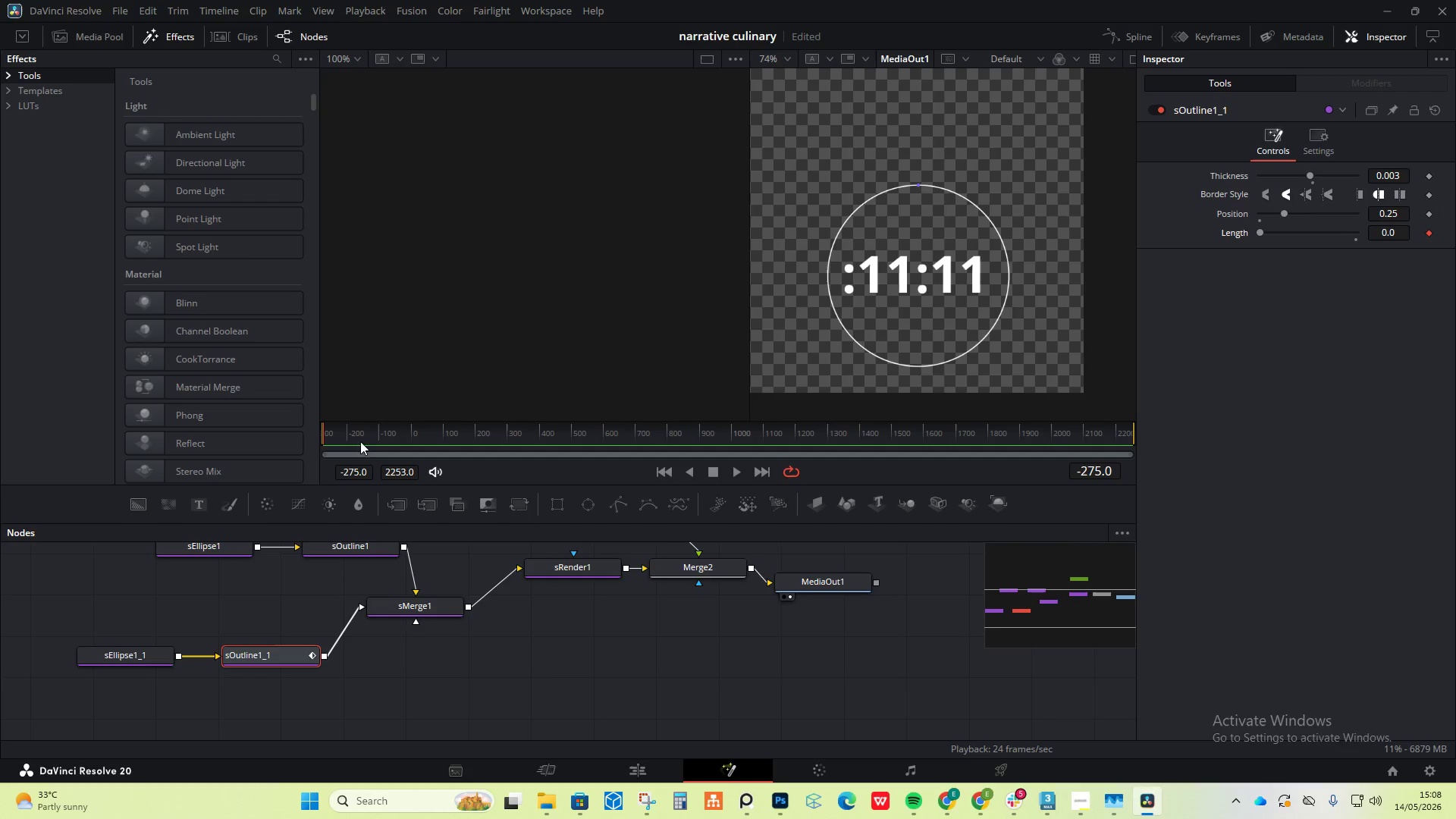 
left_click_drag(start_coordinate=[367, 435], to_coordinate=[284, 437])
 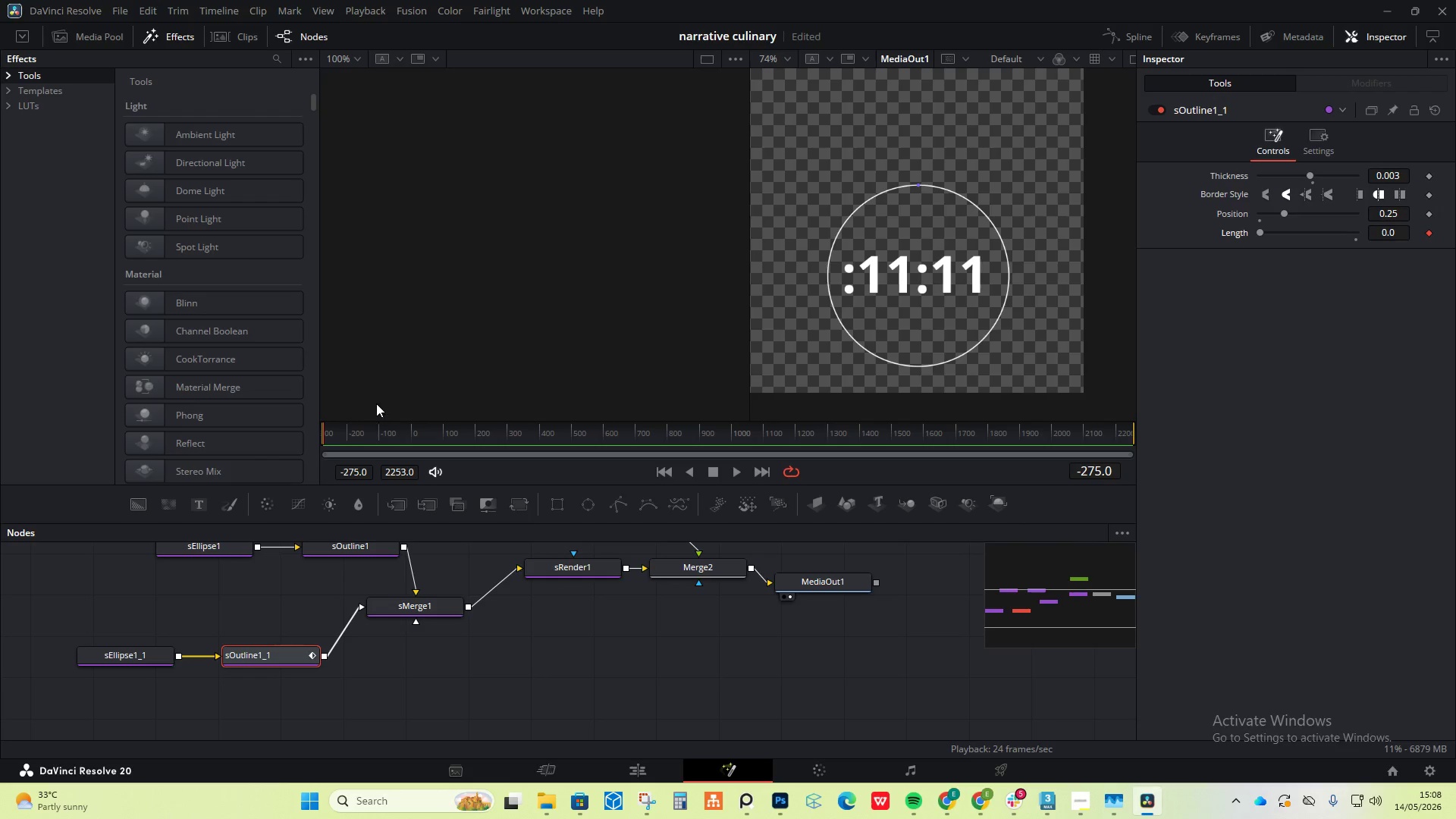 
left_click_drag(start_coordinate=[376, 403], to_coordinate=[309, 454])
 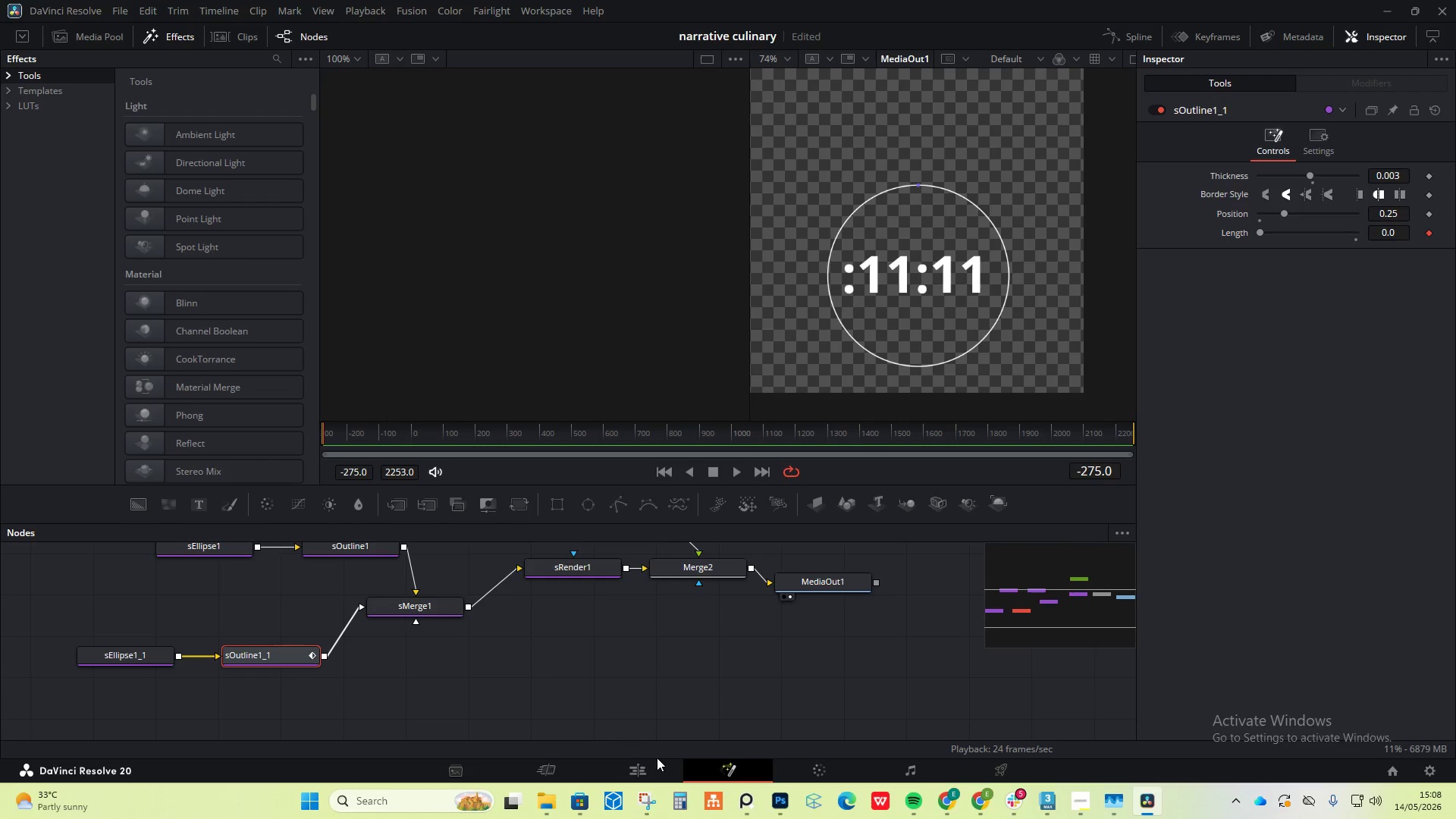 
left_click([663, 767])
 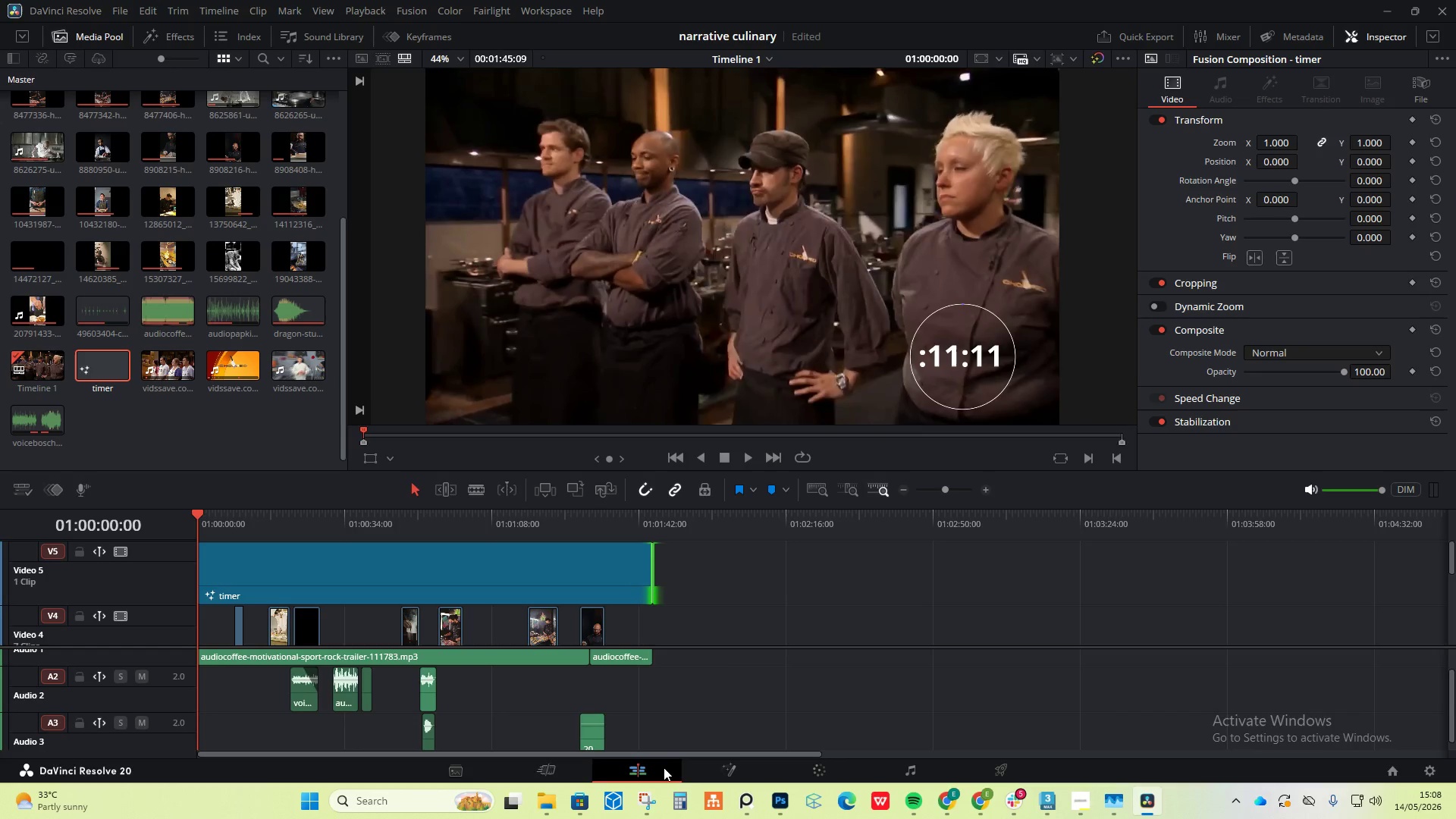 
left_click([664, 767])
 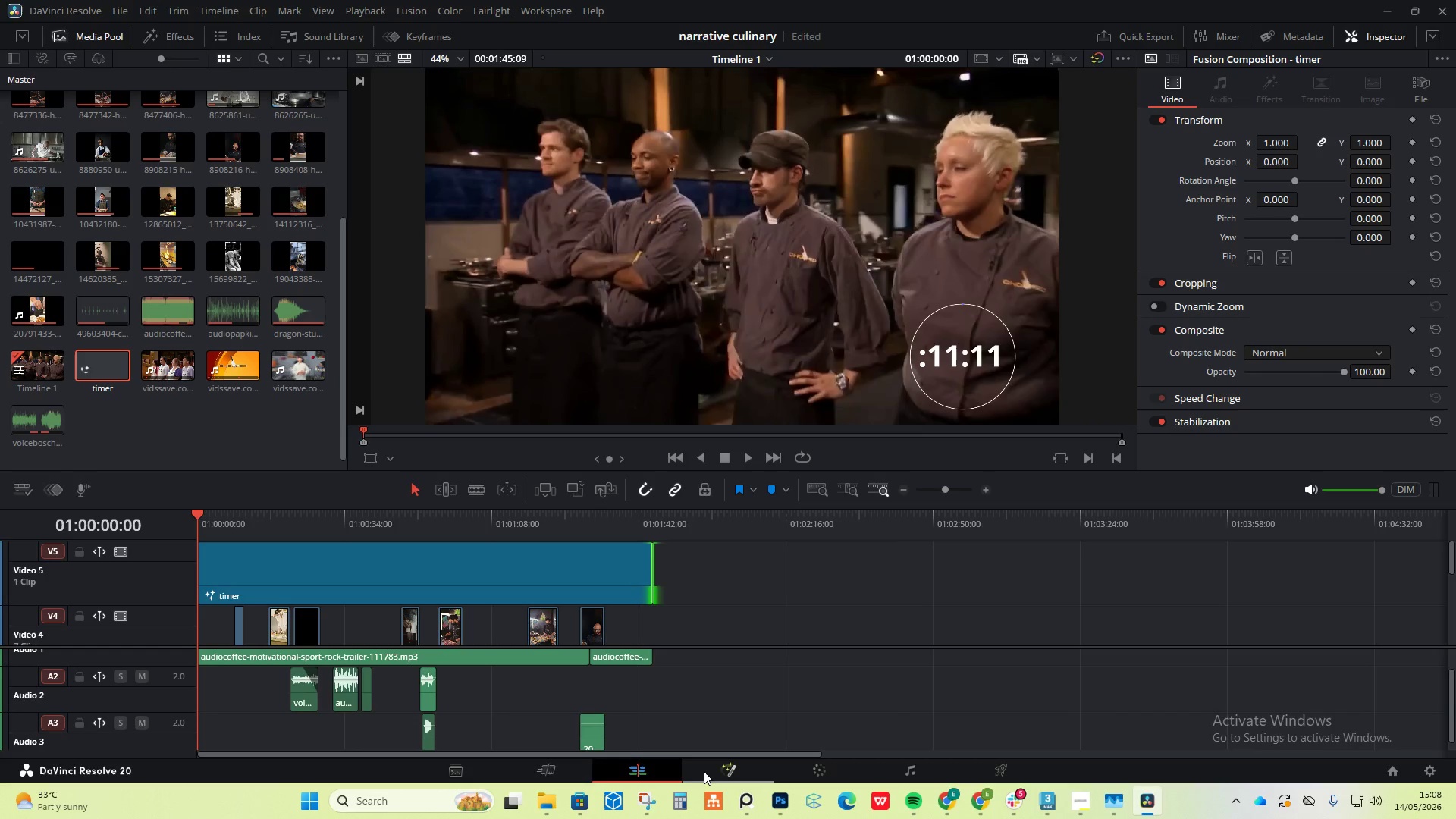 
left_click([707, 771])
 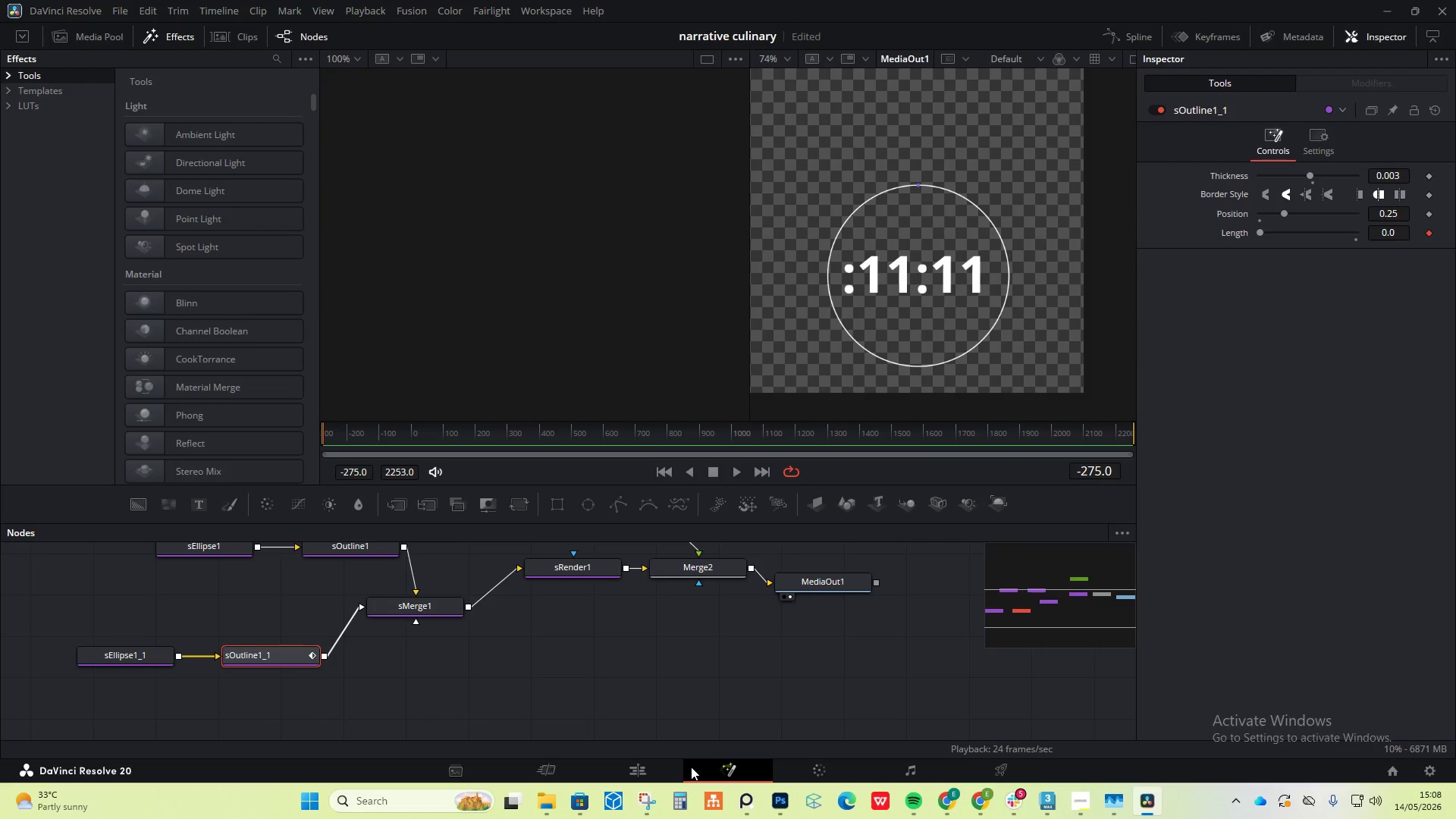 
left_click([664, 762])
 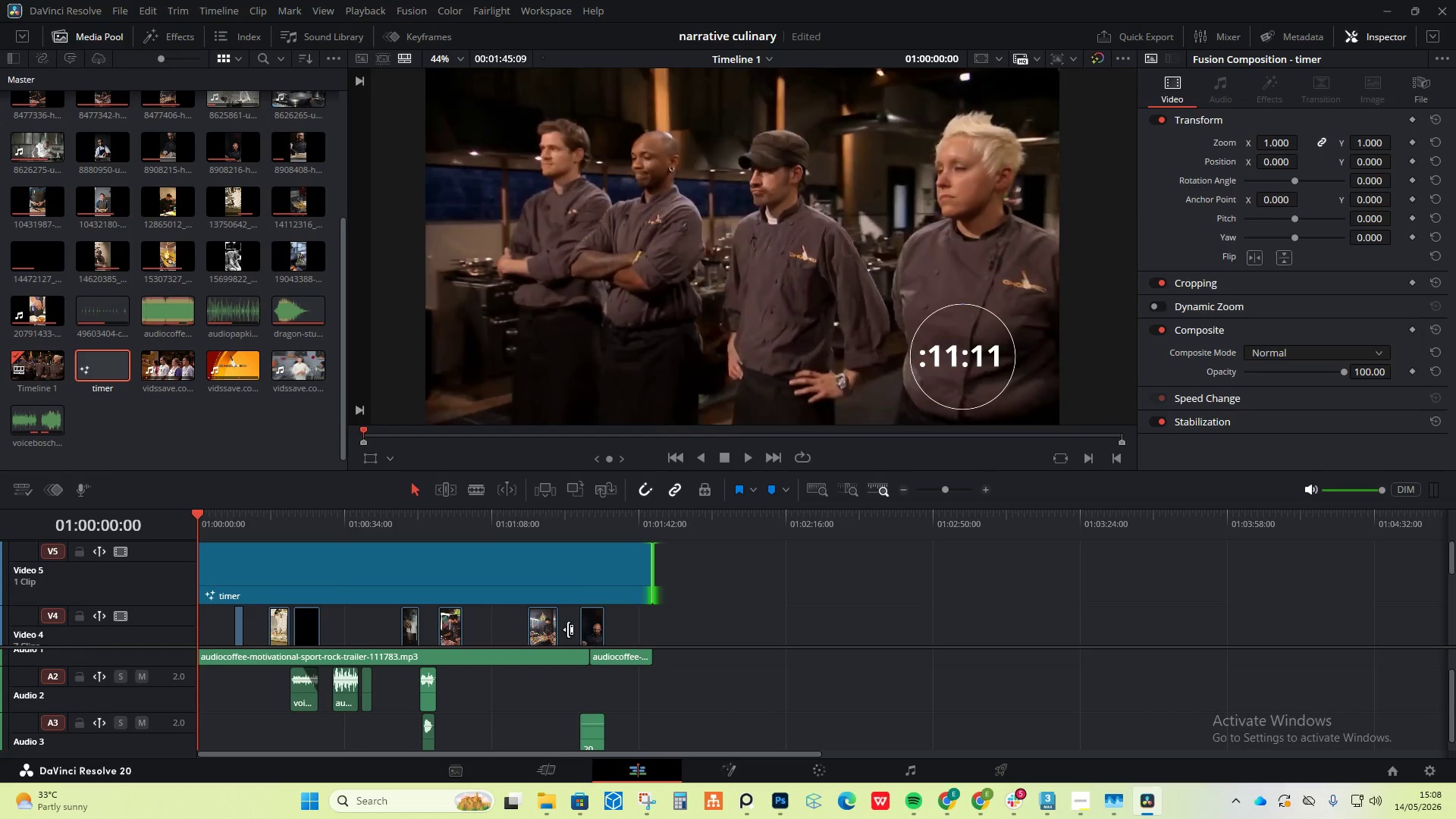 
left_click([579, 578])
 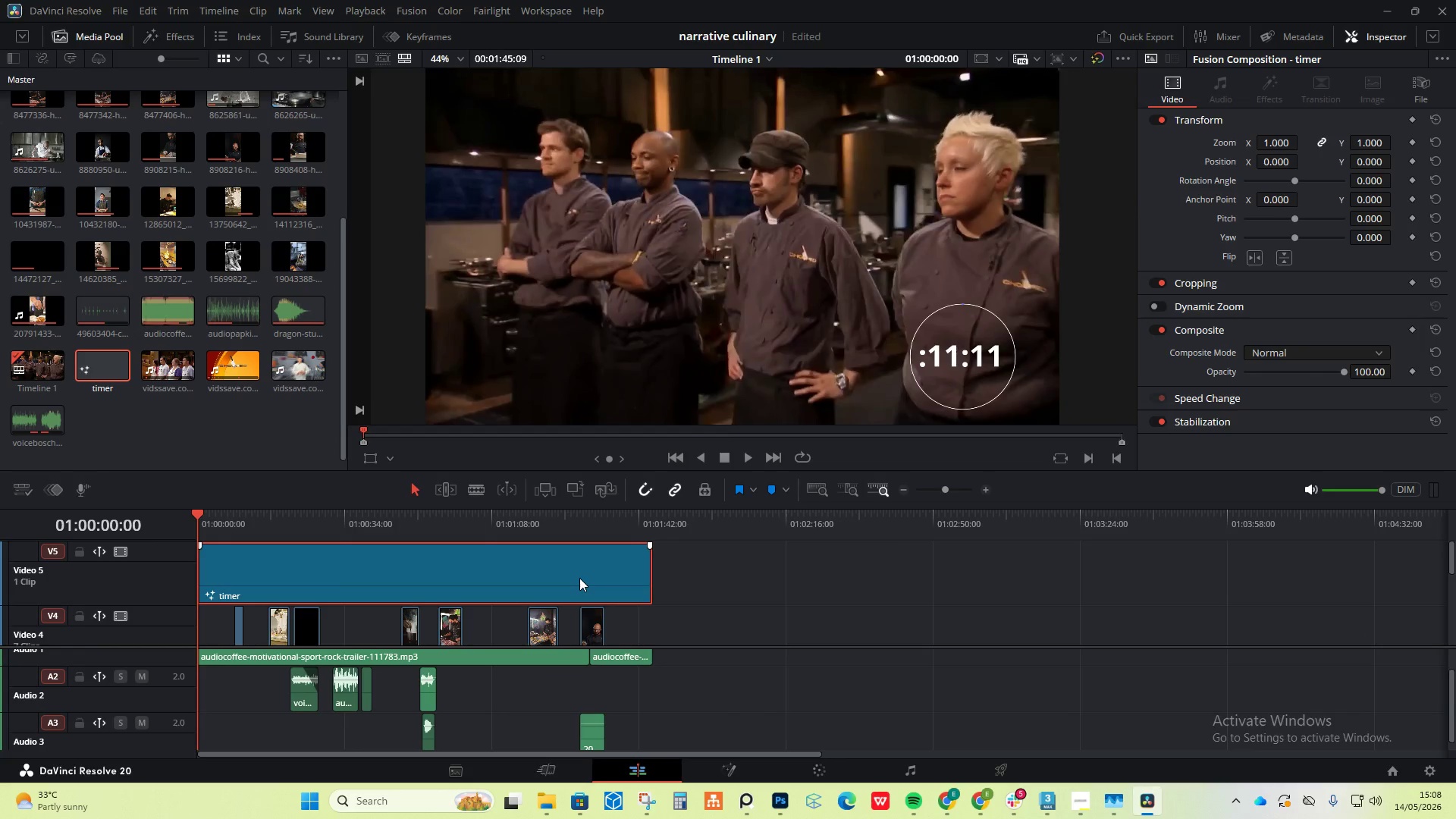 
key(Delete)
 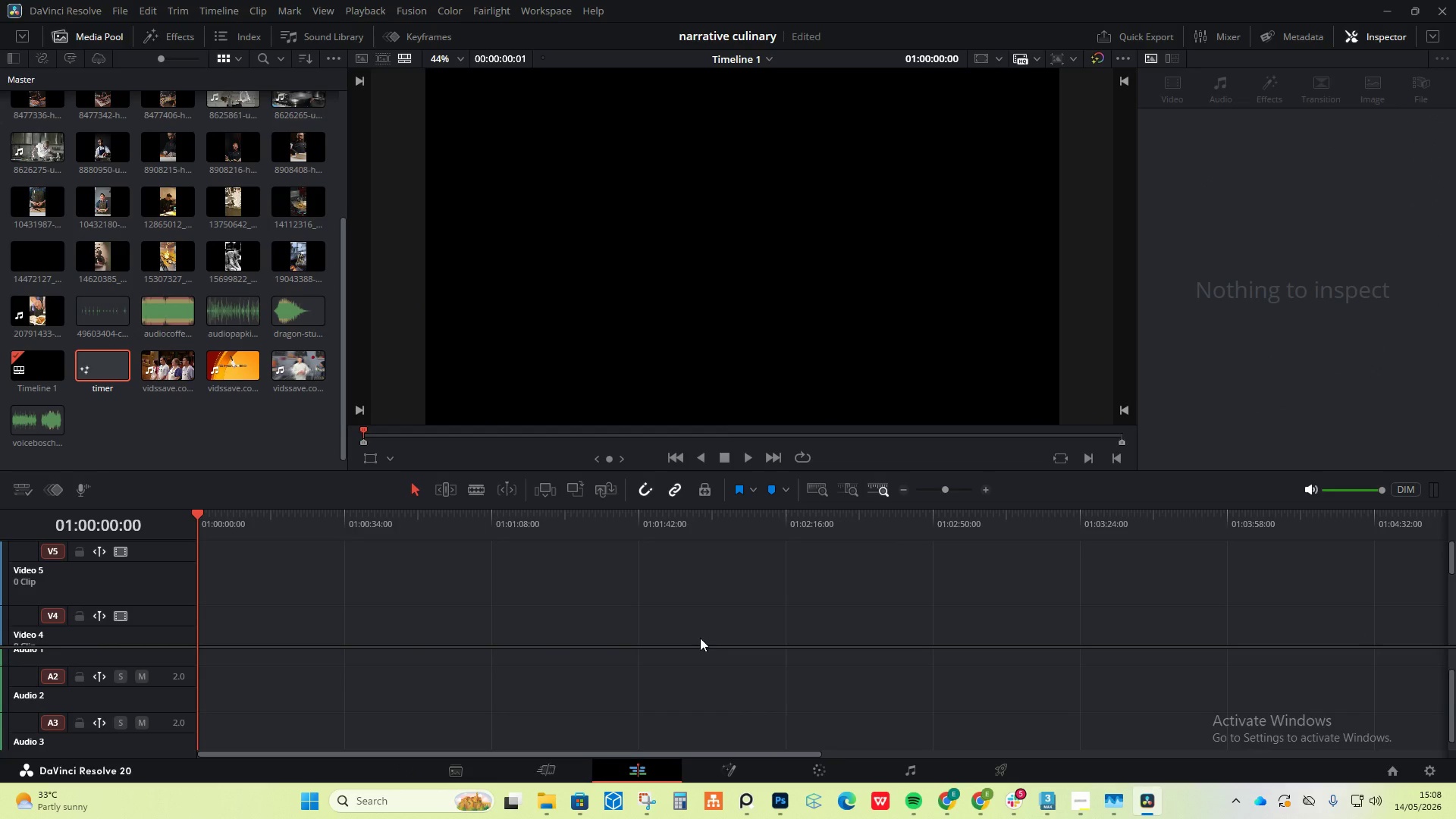 
key(Control+ControlLeft)
 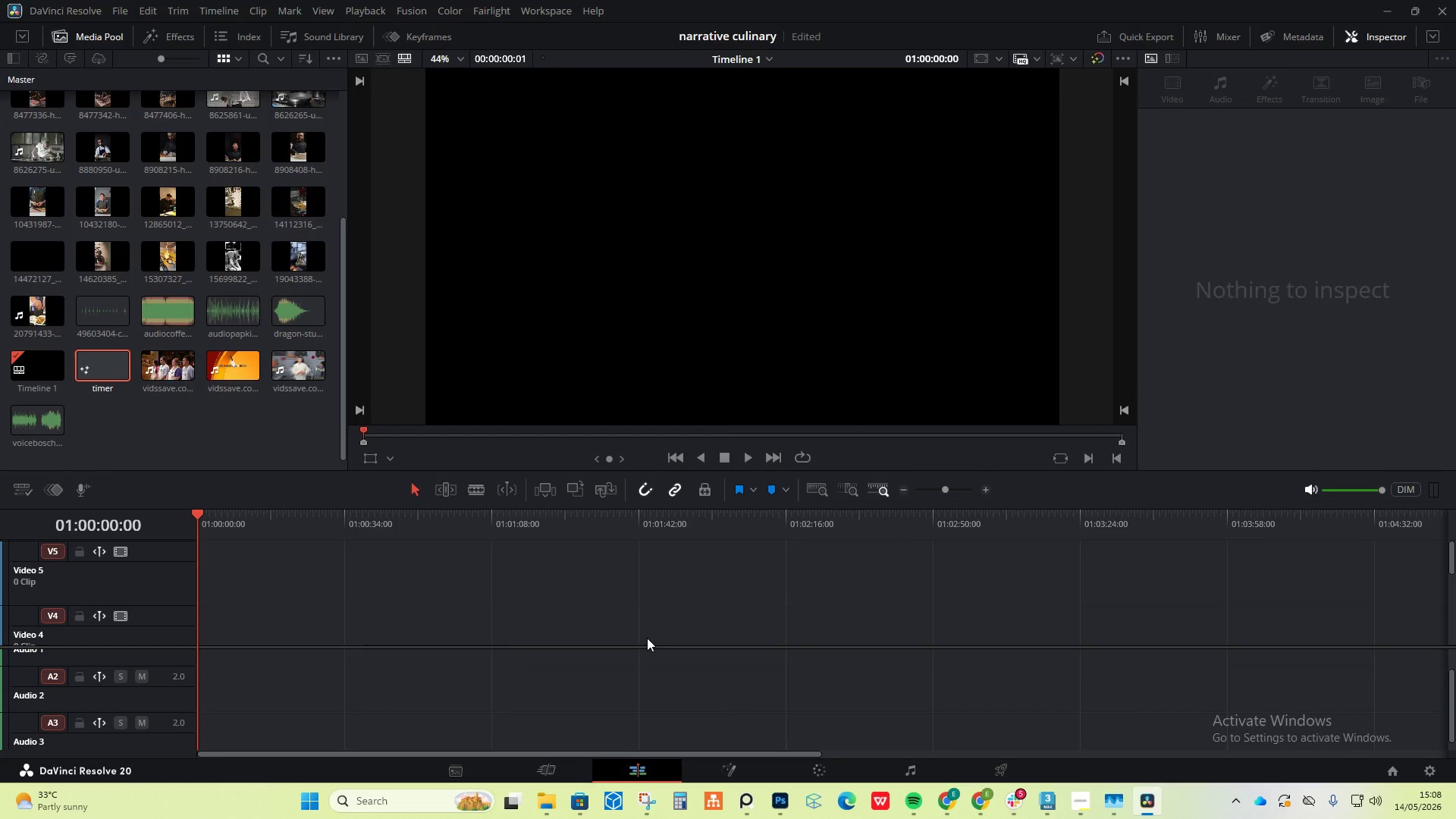 
key(Control+Z)
 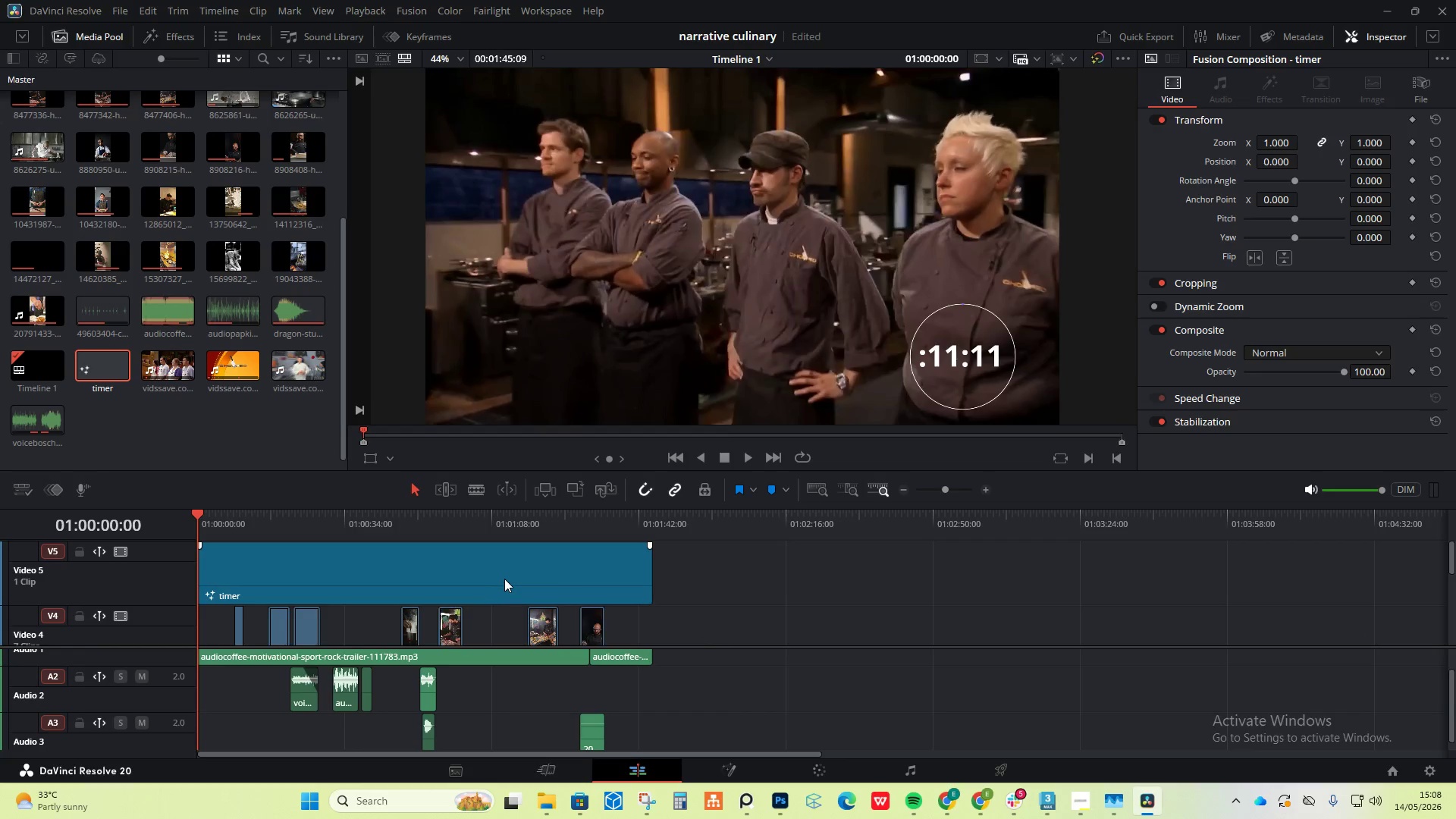 
left_click([504, 579])
 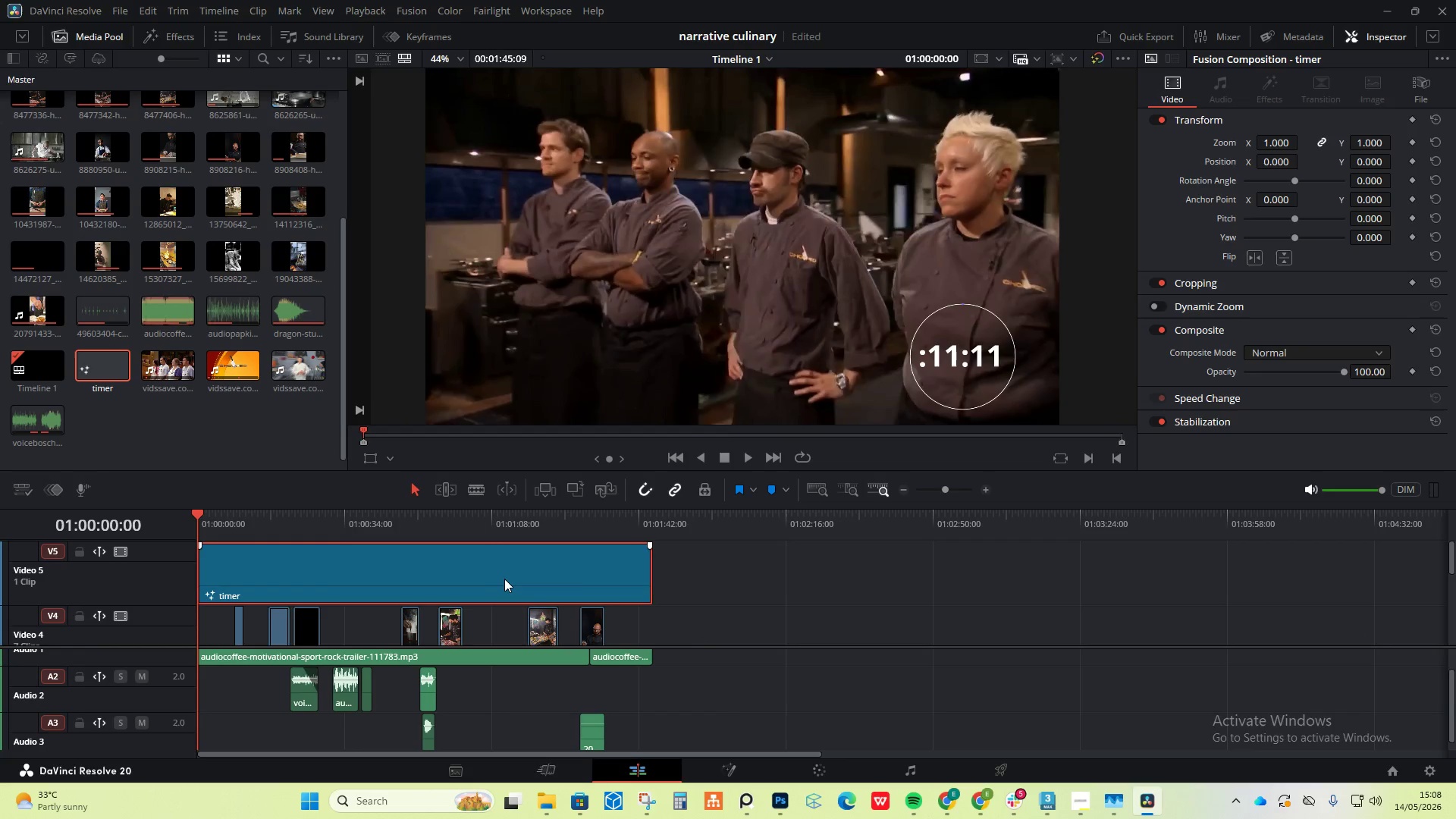 
right_click([504, 579])
 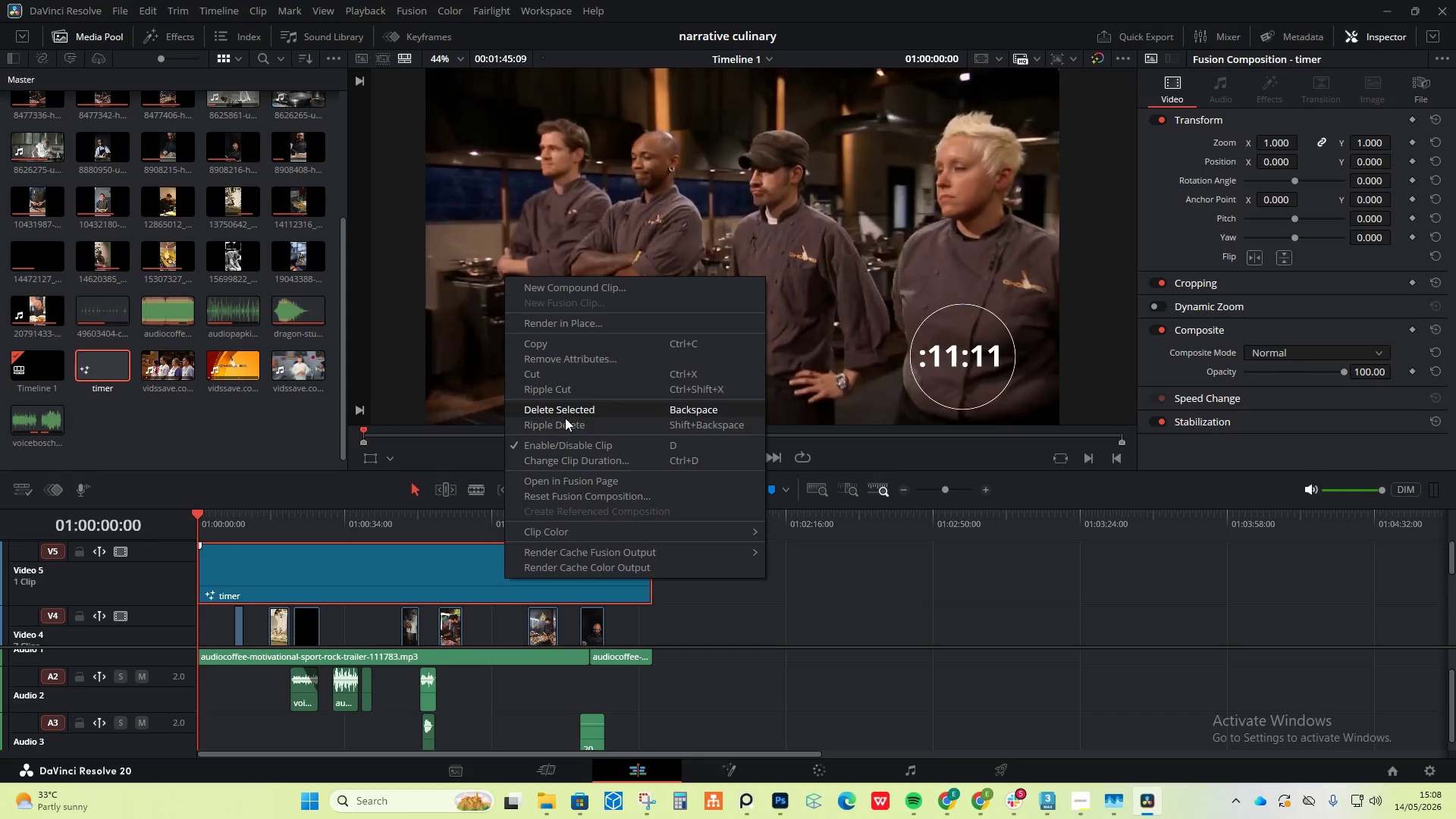 
left_click([566, 410])
 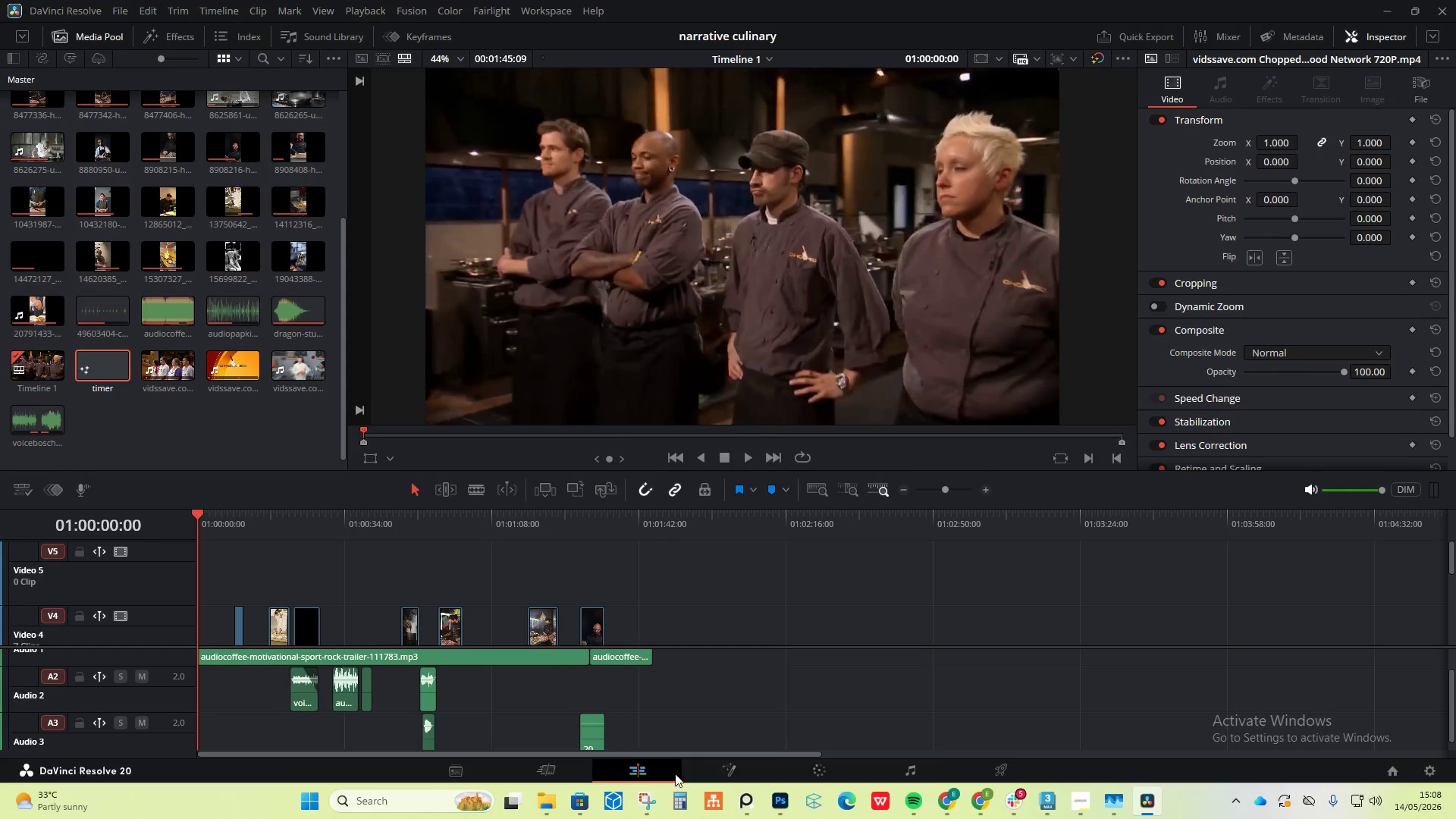 
left_click([734, 777])
 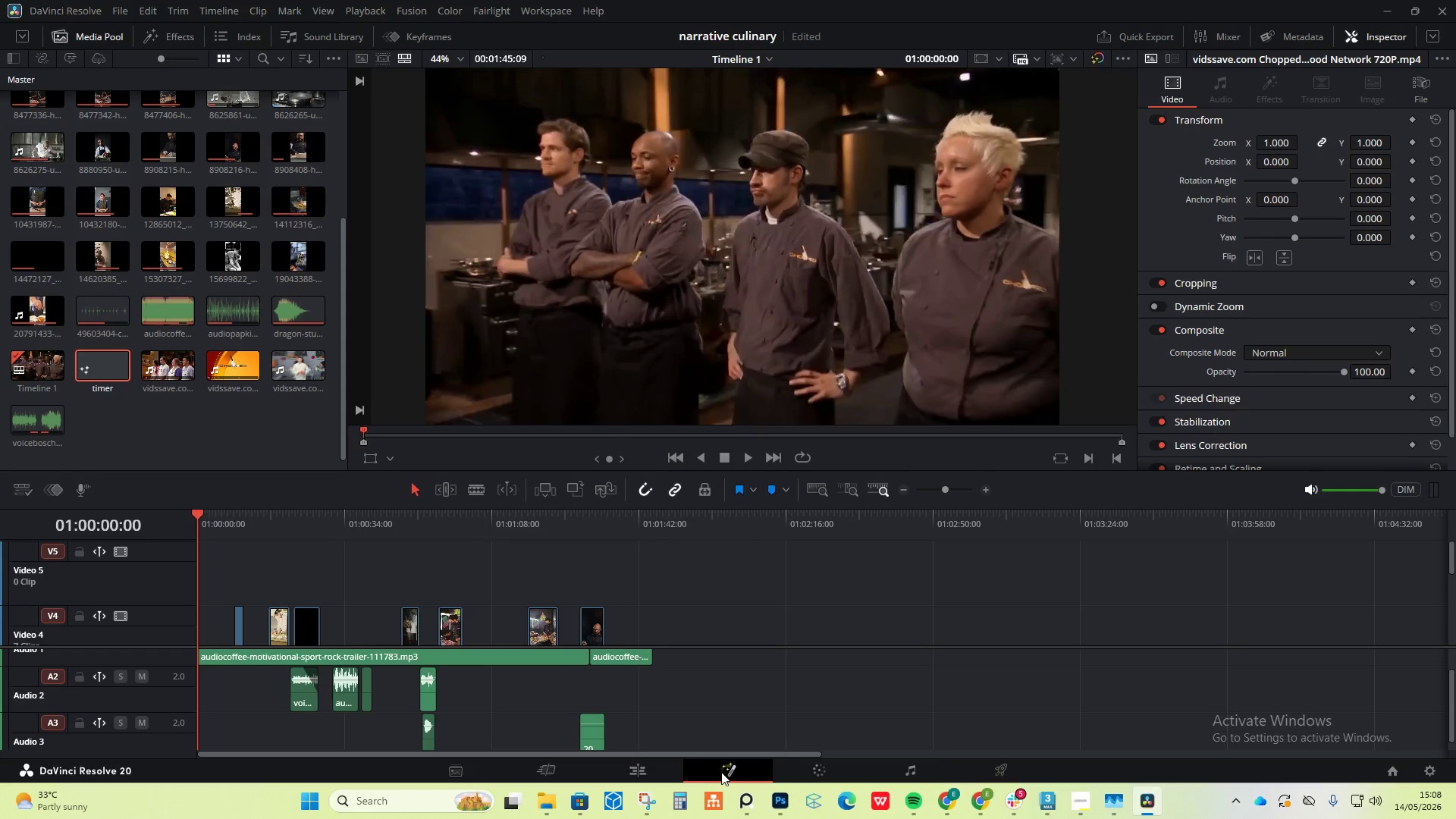 
left_click([721, 772])
 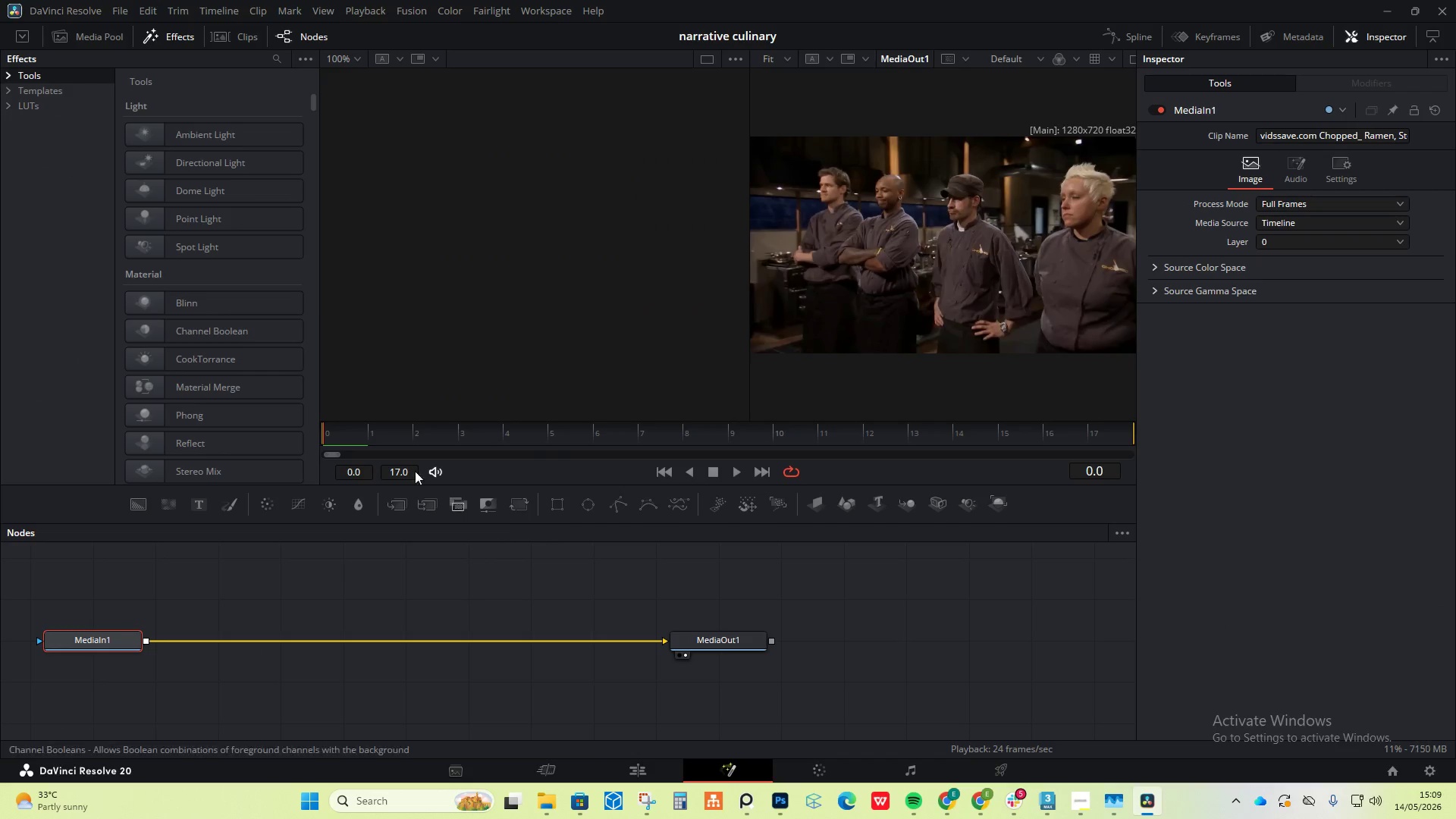 
left_click_drag(start_coordinate=[368, 433], to_coordinate=[271, 430])
 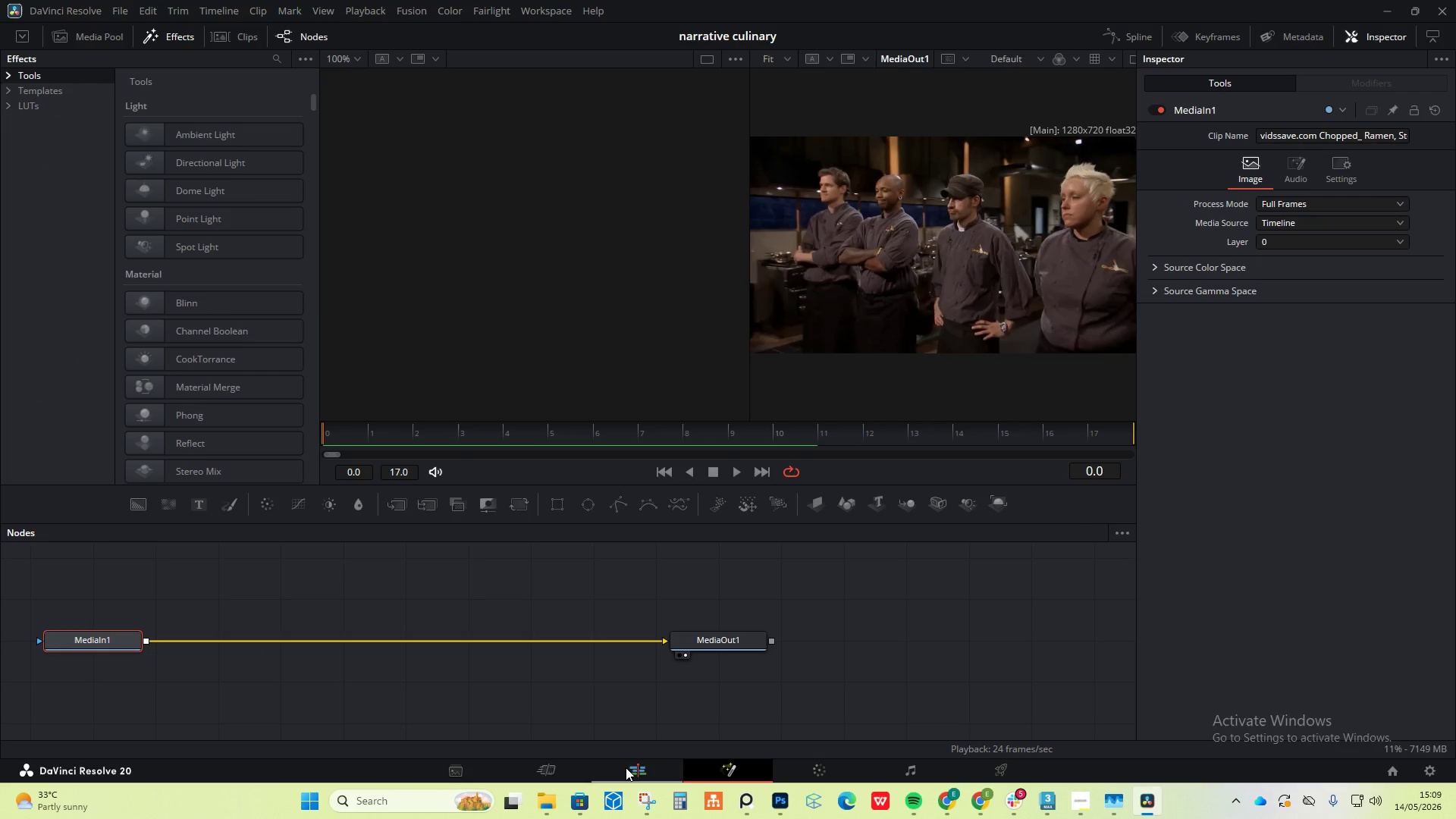 
left_click([626, 767])
 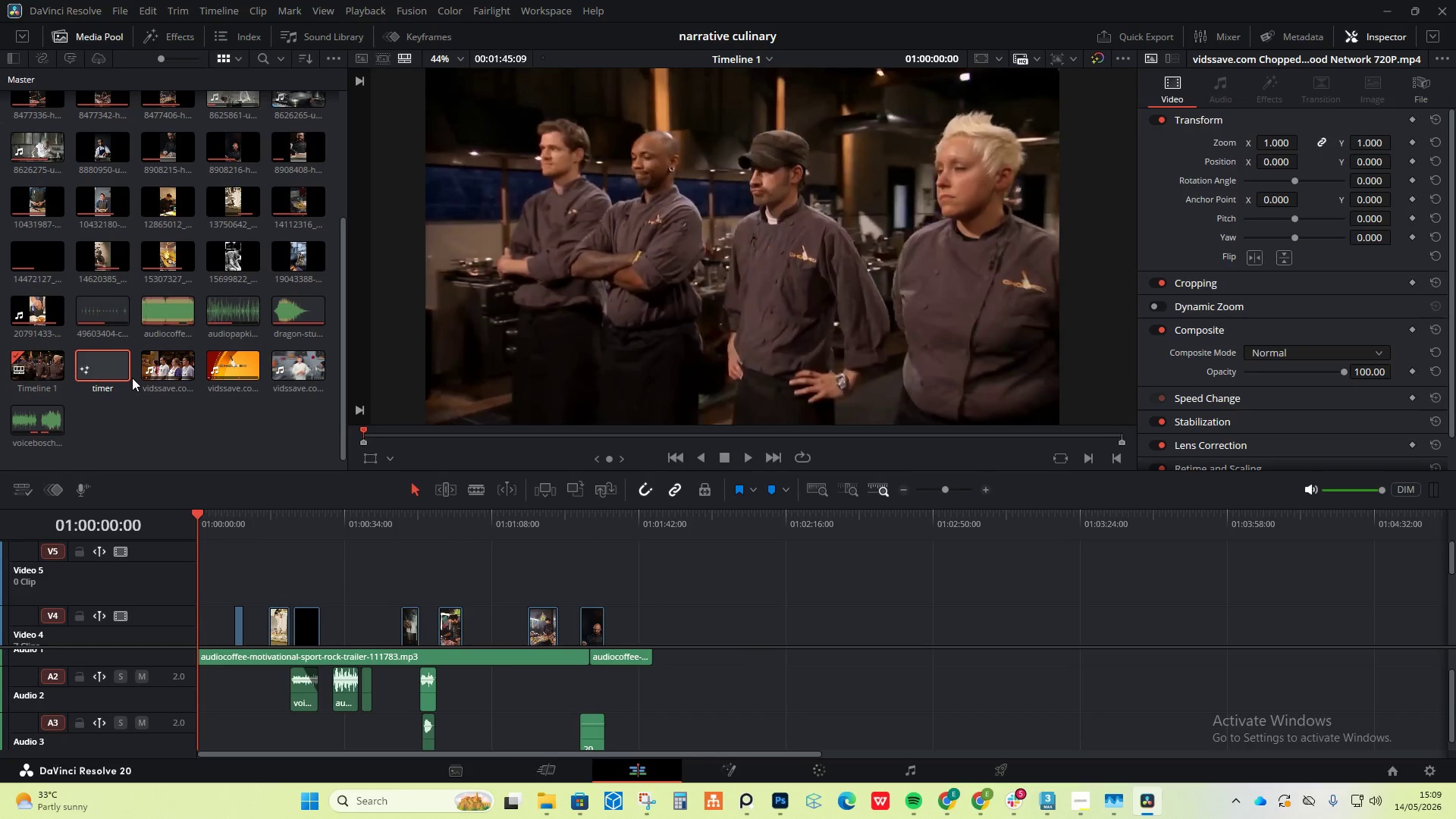 
left_click([102, 360])
 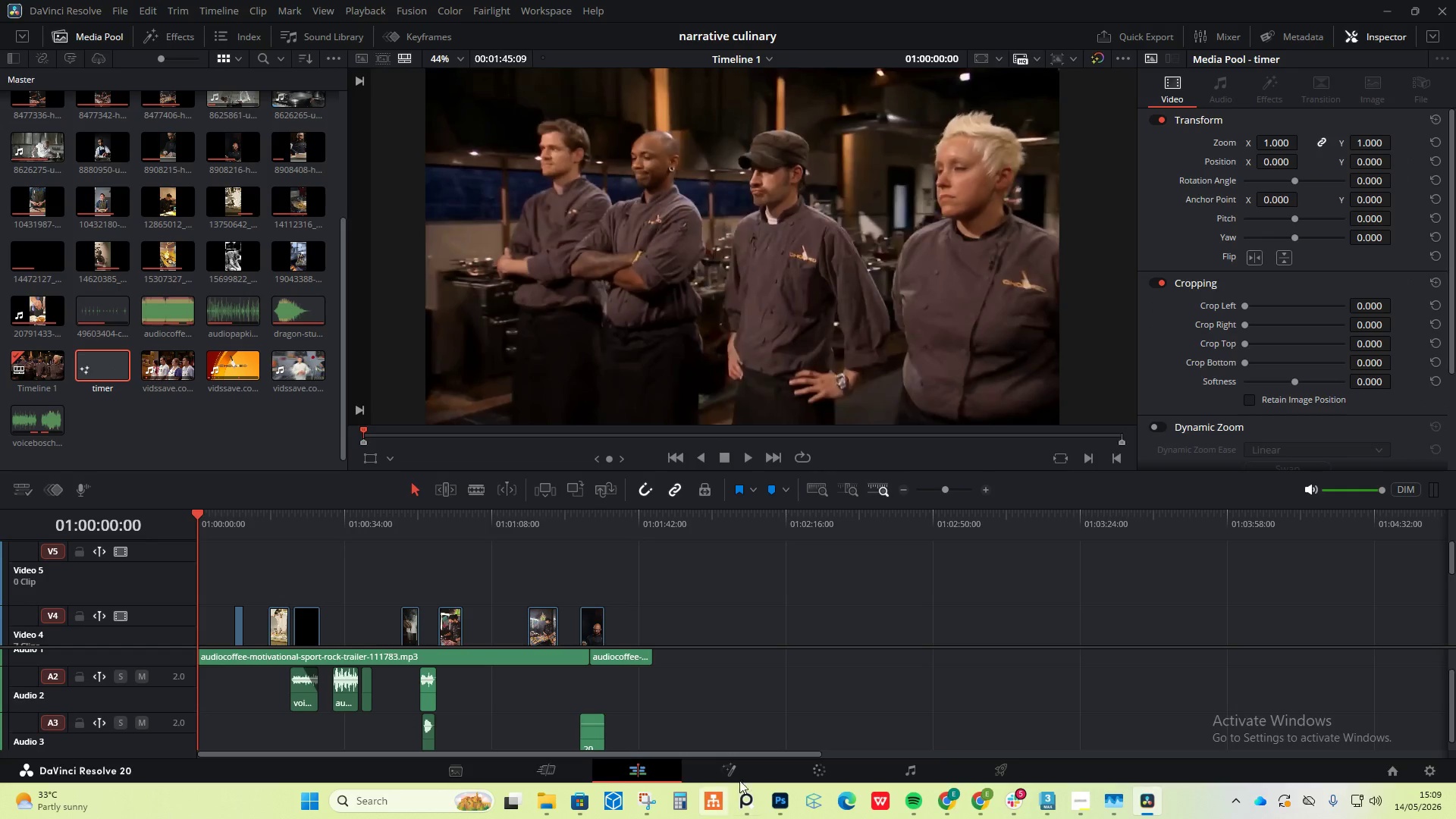 
left_click([734, 770])
 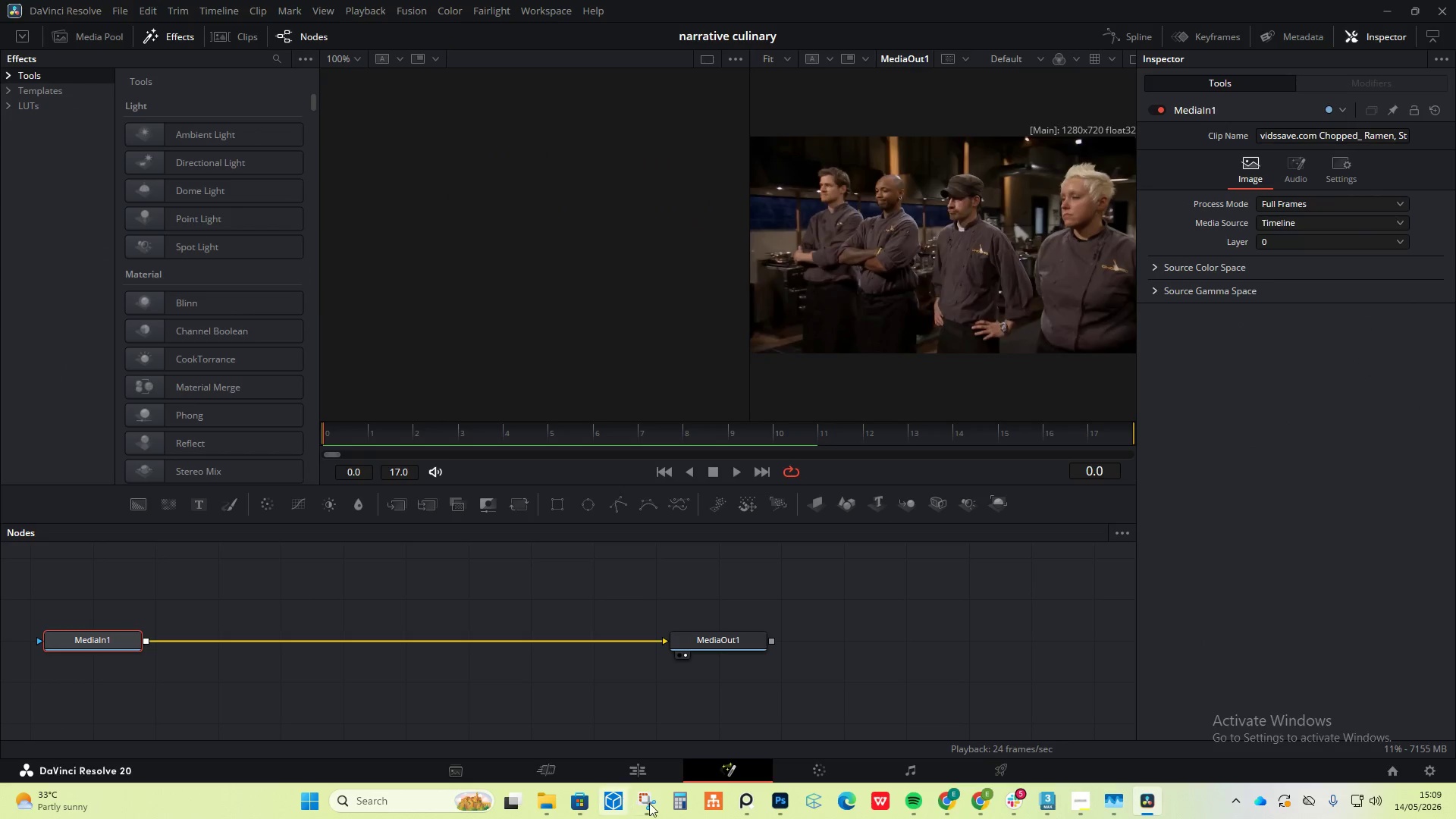 
left_click([635, 776])
 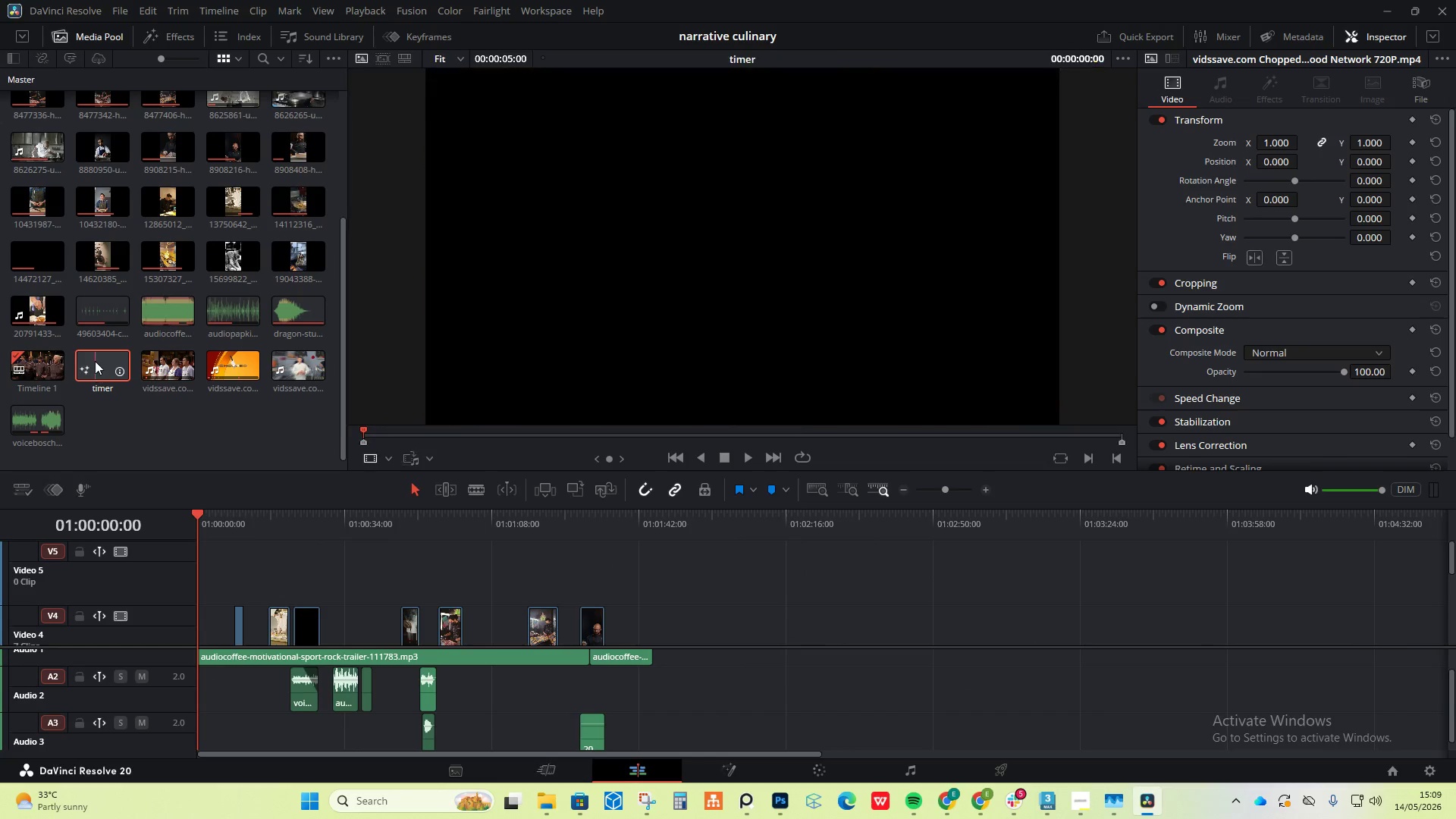 
double_click([95, 361])
 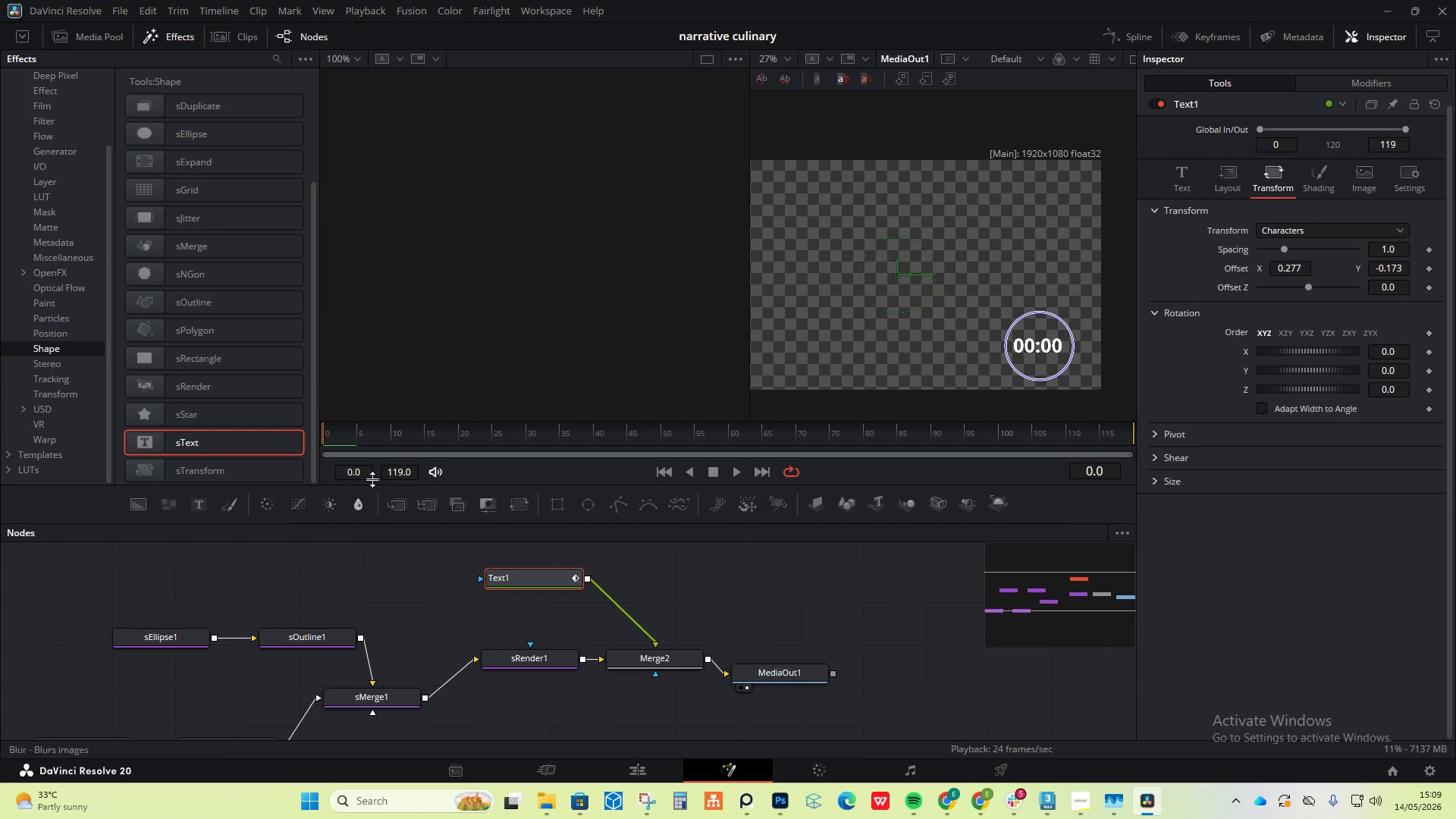 
left_click_drag(start_coordinate=[372, 441], to_coordinate=[269, 416])
 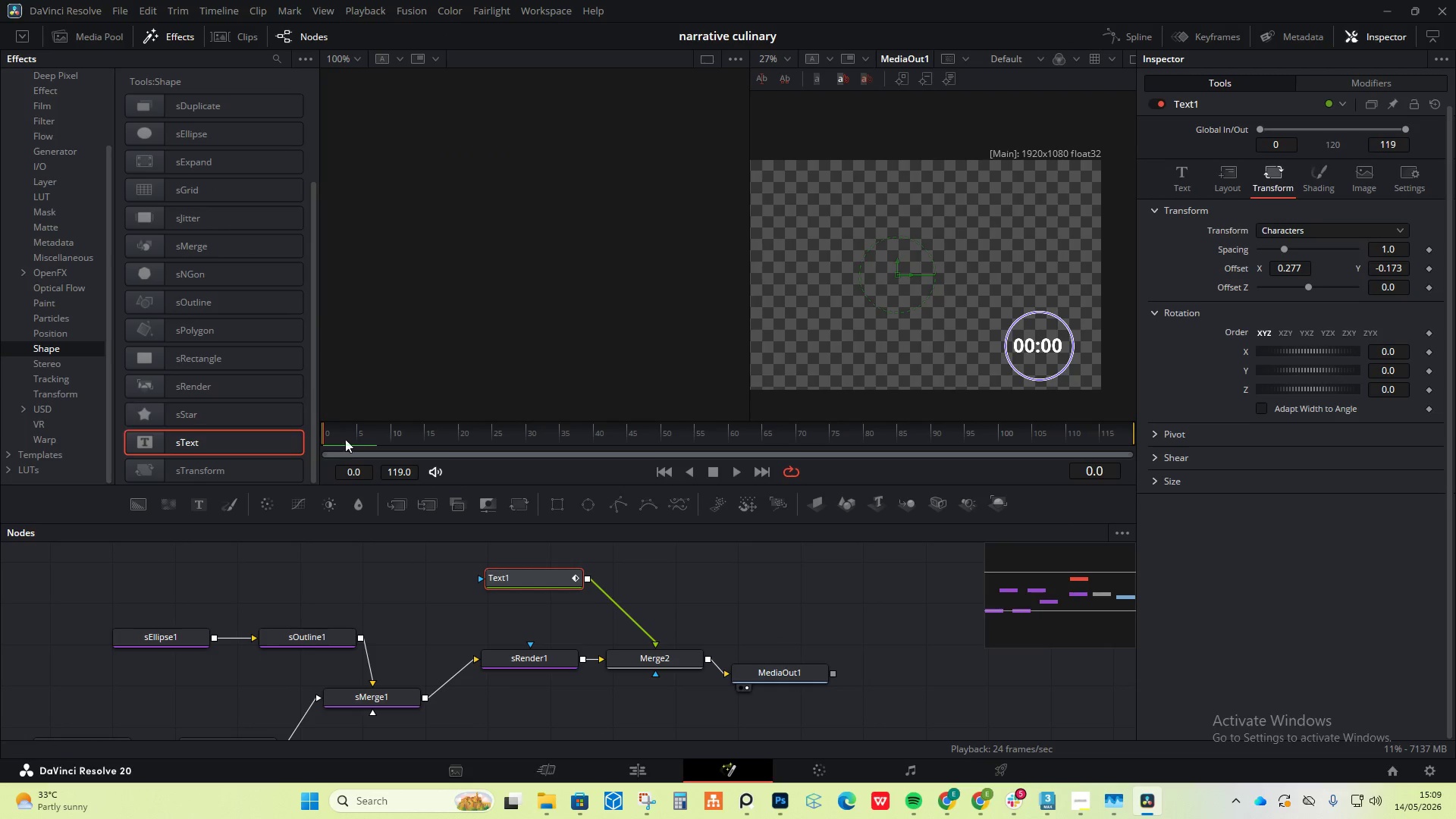 
key(Space)
 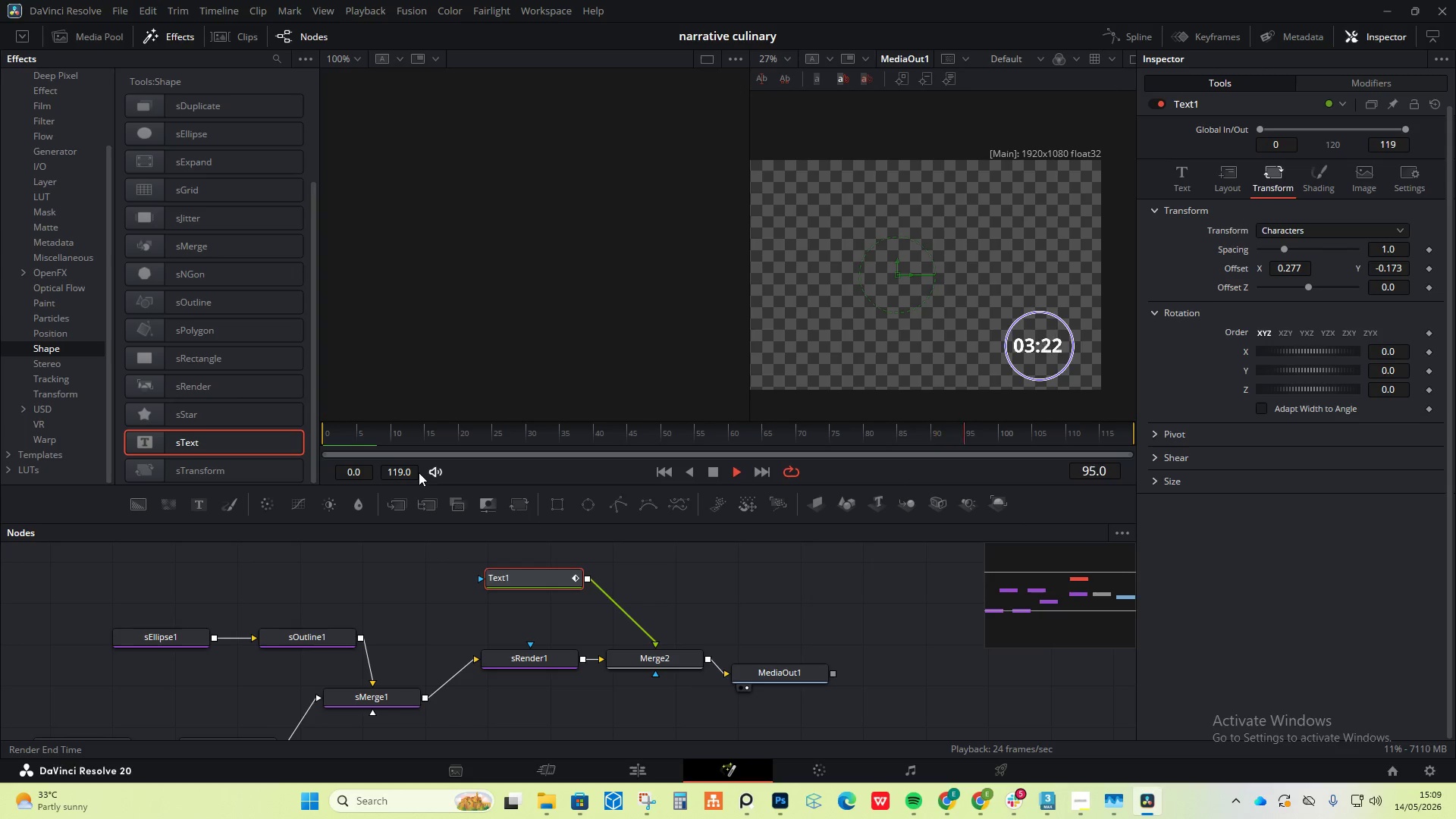 
wait(5.31)
 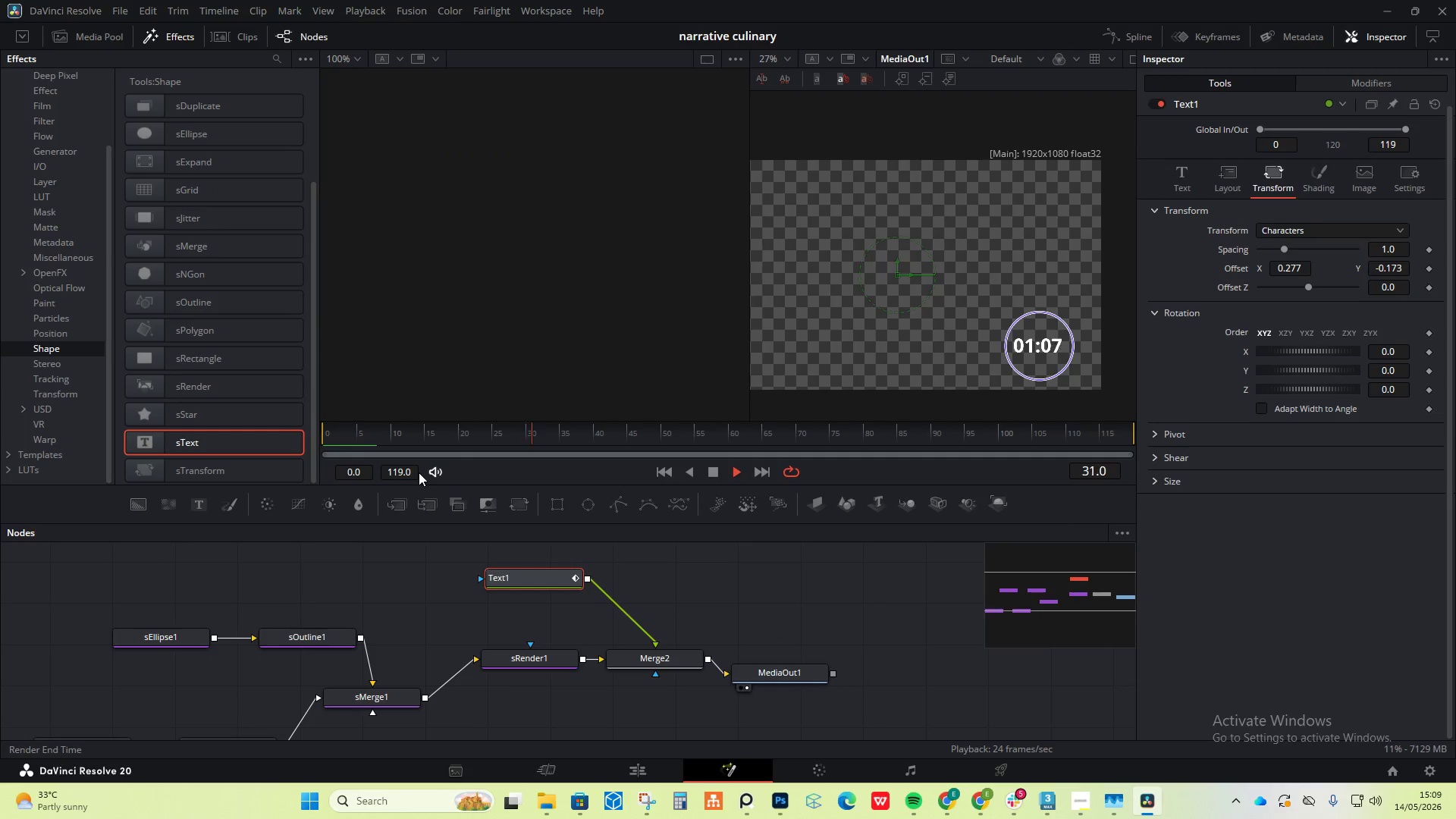 
key(Space)
 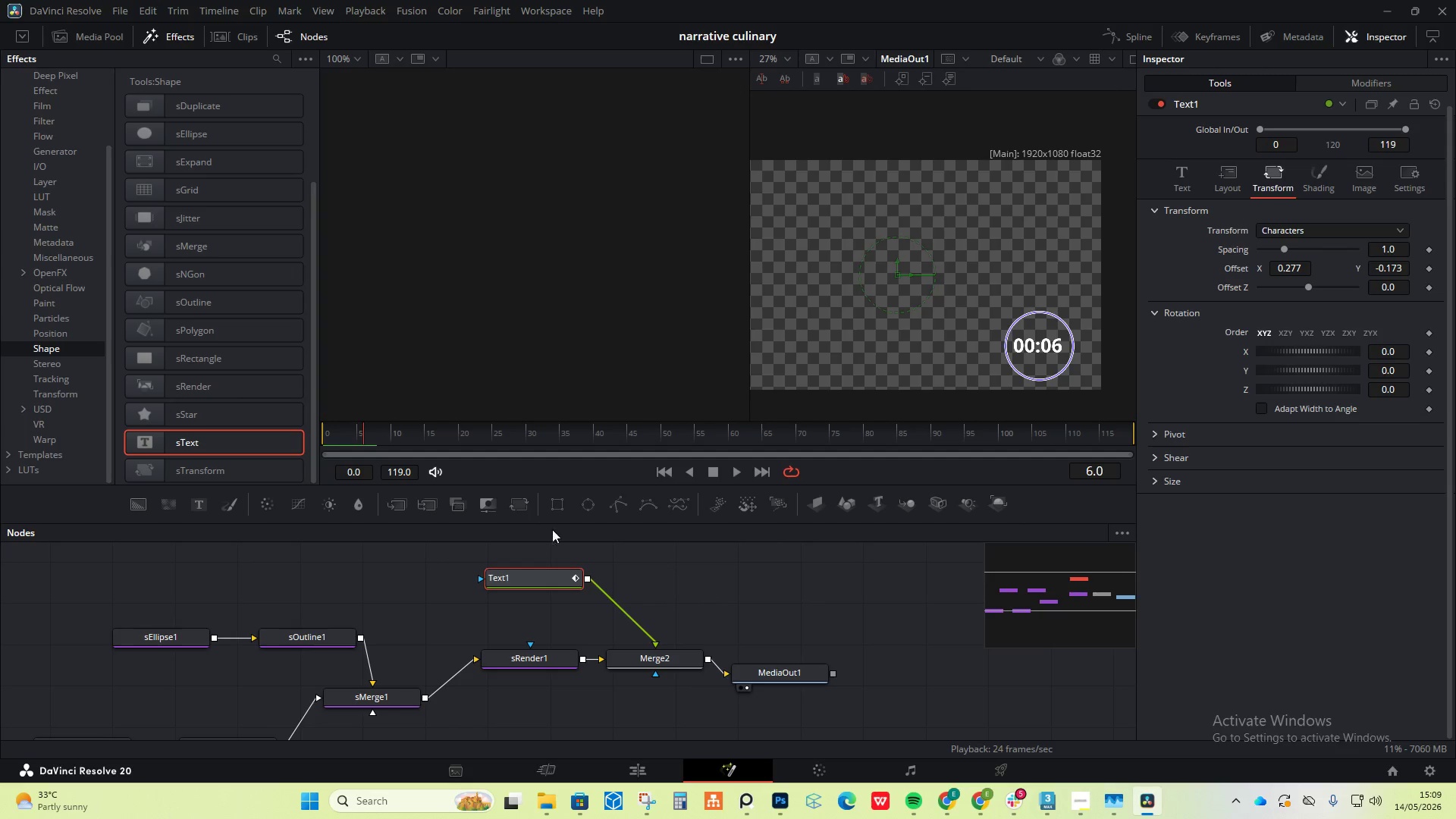 
left_click_drag(start_coordinate=[352, 431], to_coordinate=[1164, 428])
 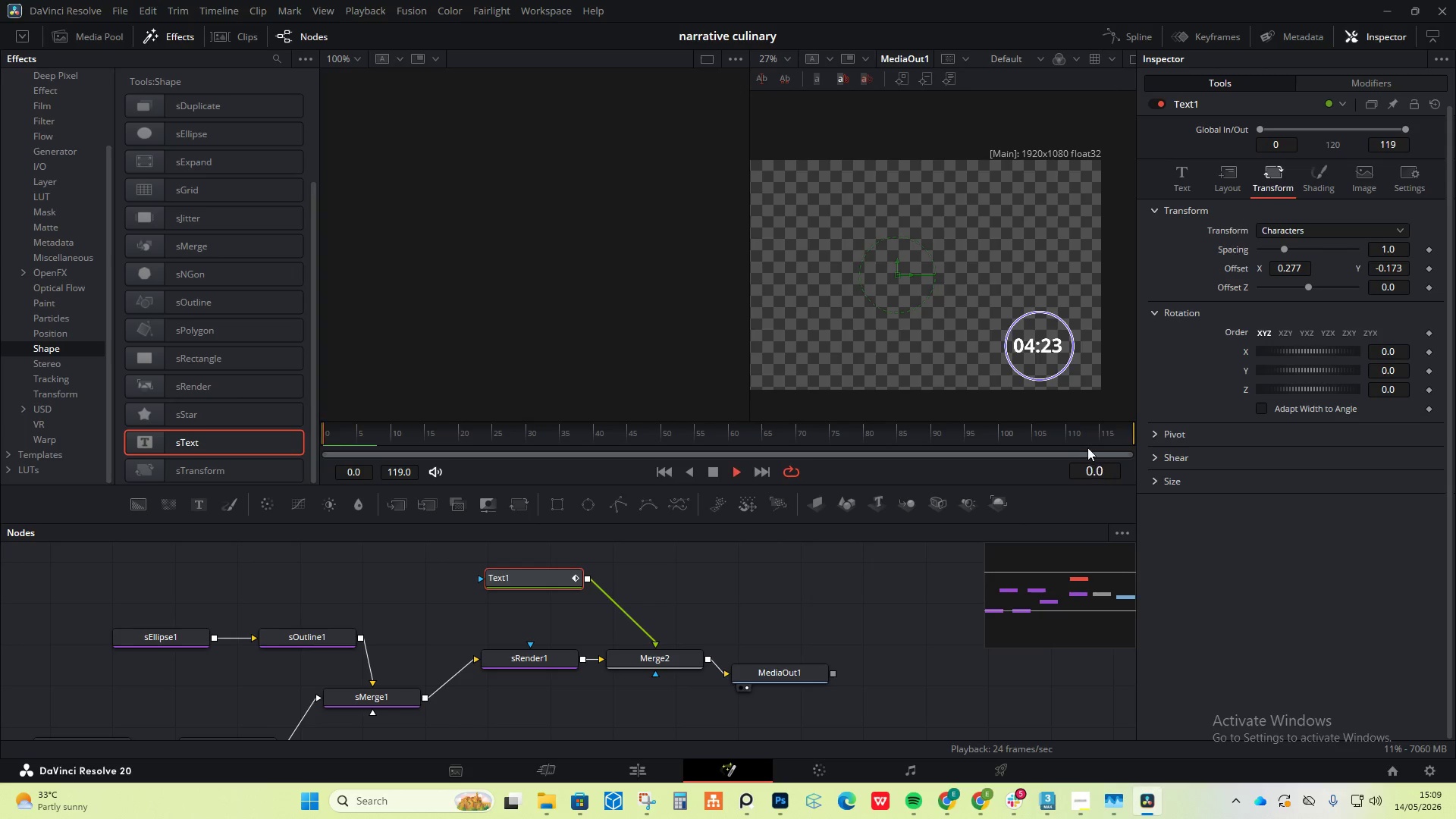 
key(Space)
 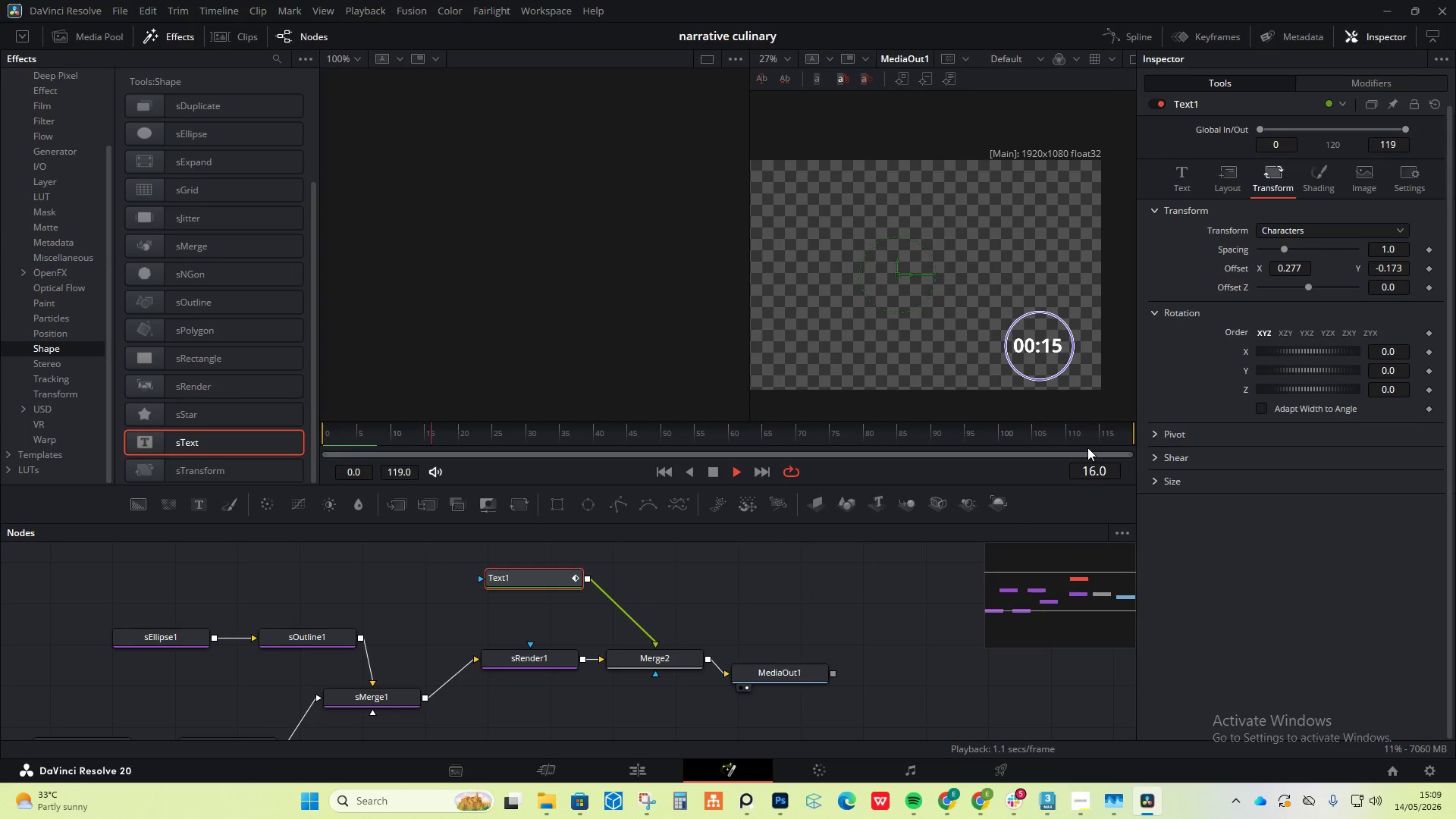 
key(Space)
 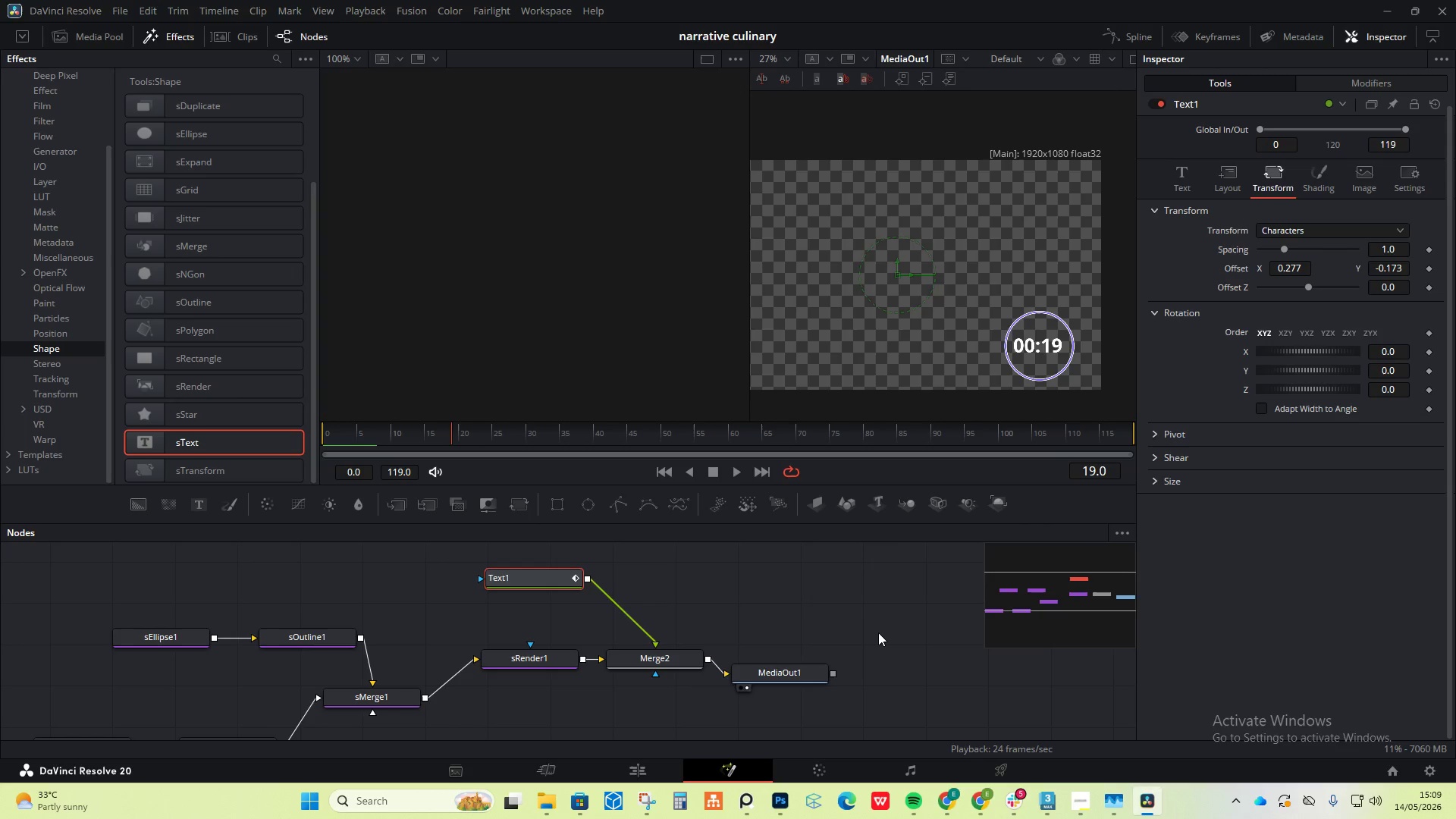 
scroll: coordinate [551, 670], scroll_direction: down, amount: 2.0
 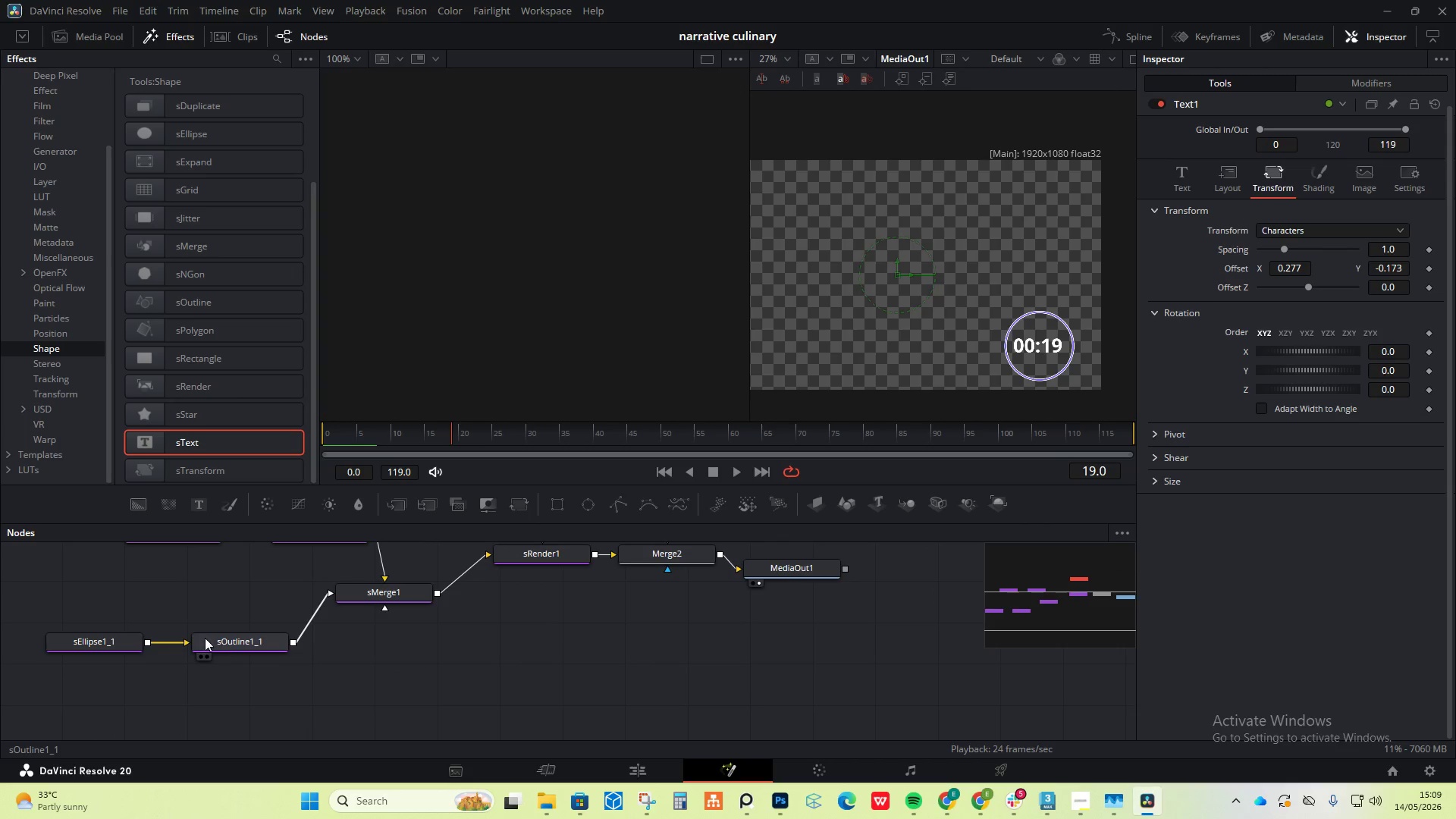 
left_click([209, 639])
 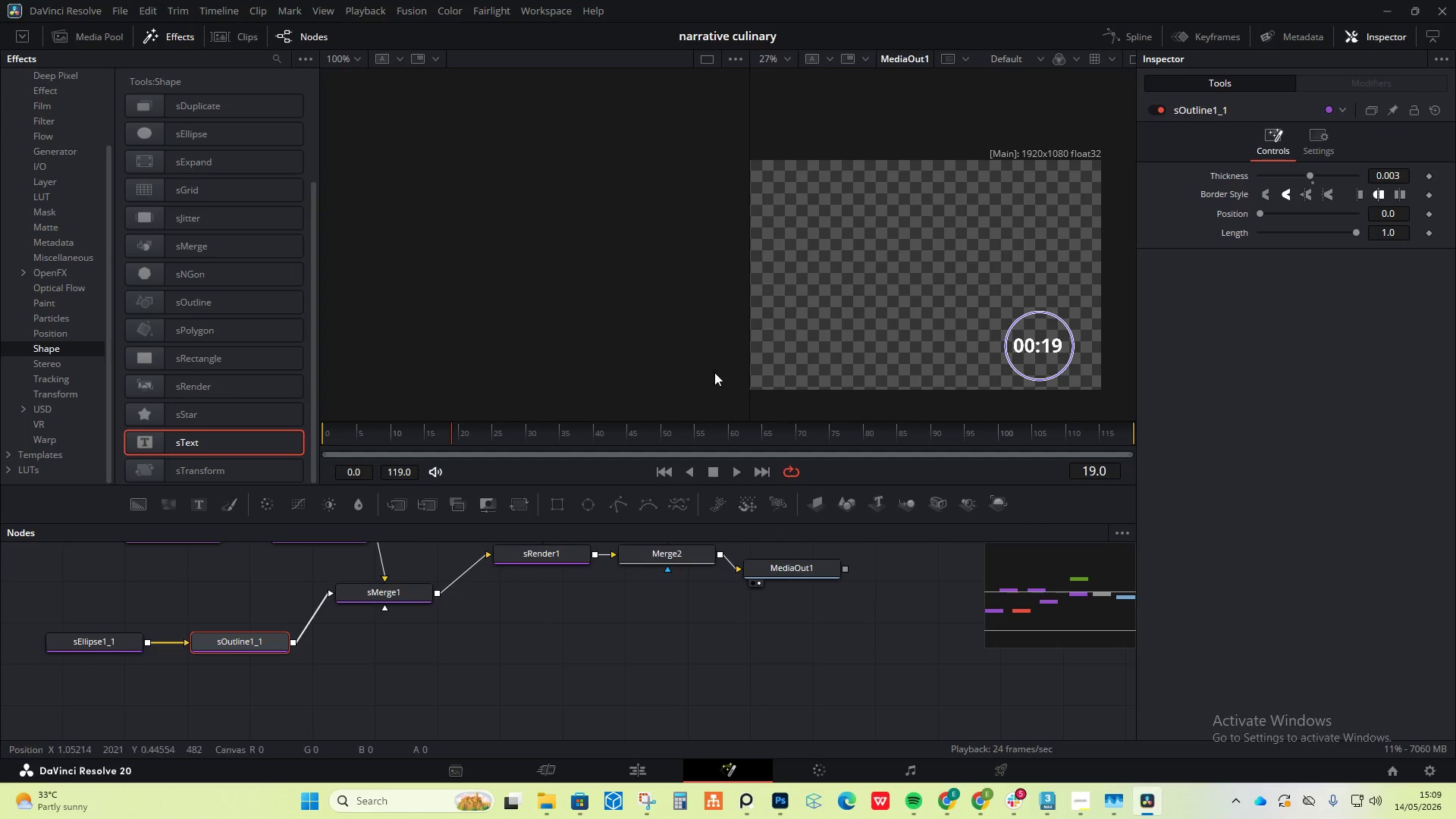 
left_click_drag(start_coordinate=[422, 444], to_coordinate=[280, 413])
 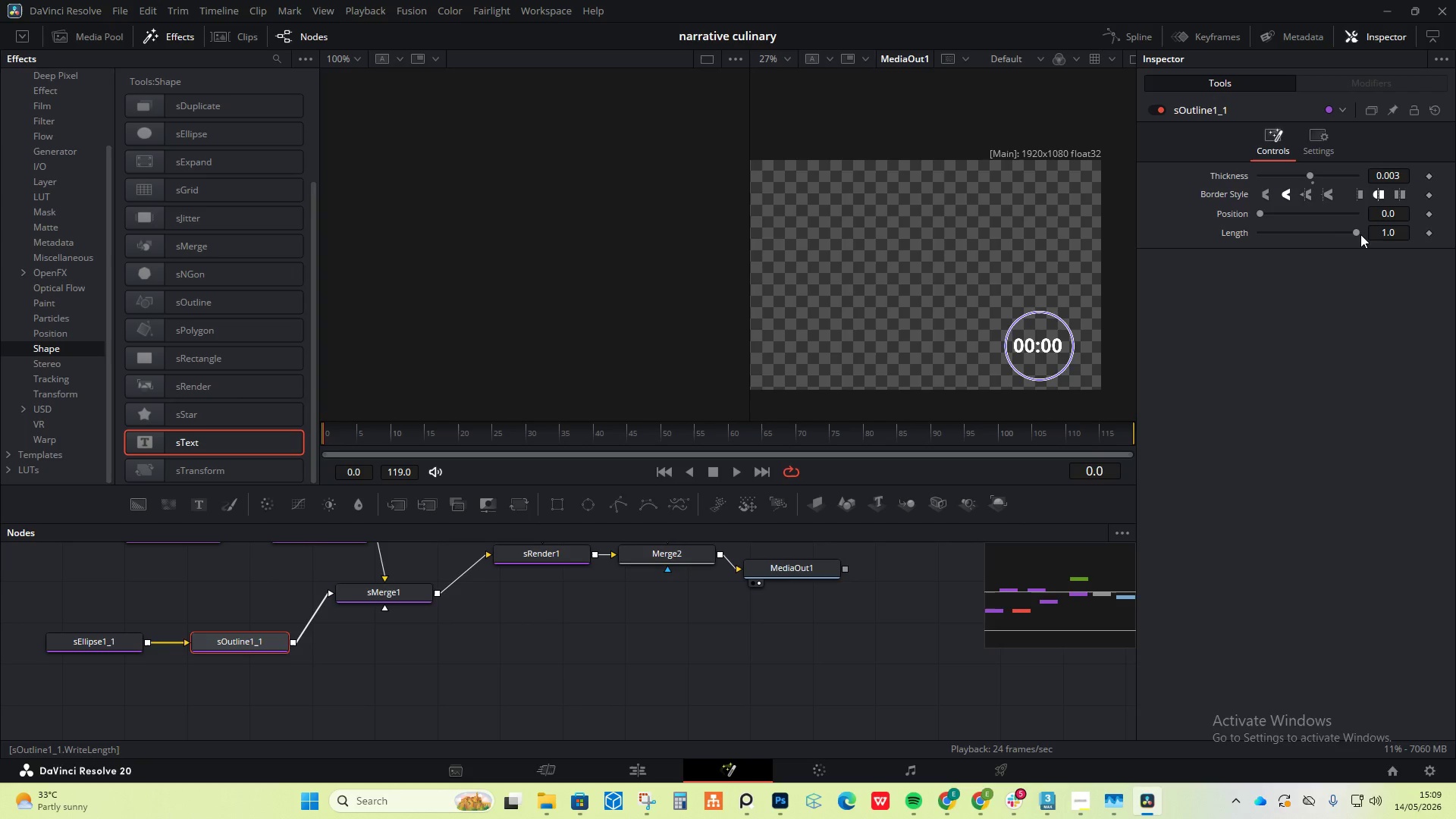 
left_click([1397, 216])
 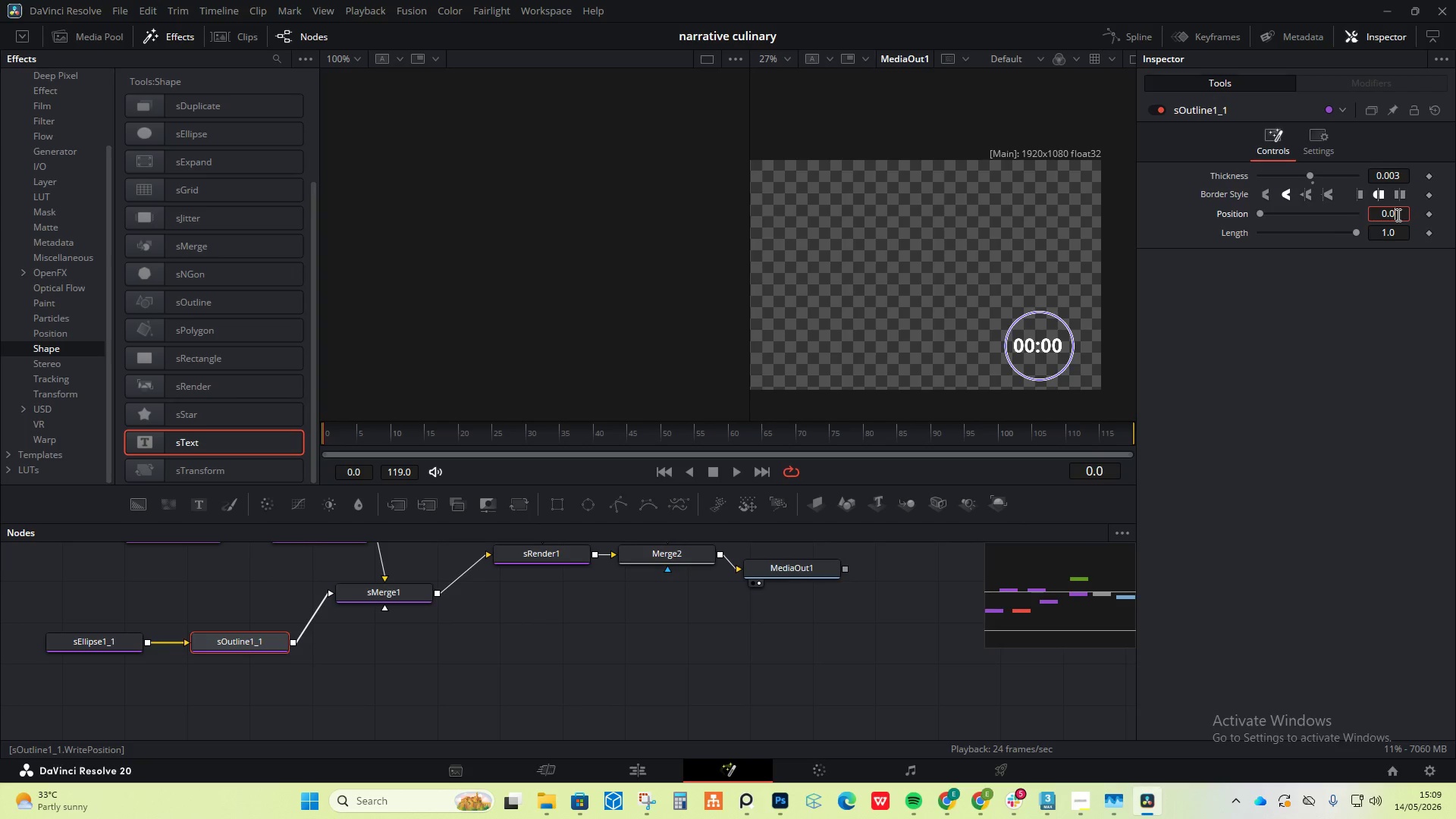 
key(Backspace)
type(25)
 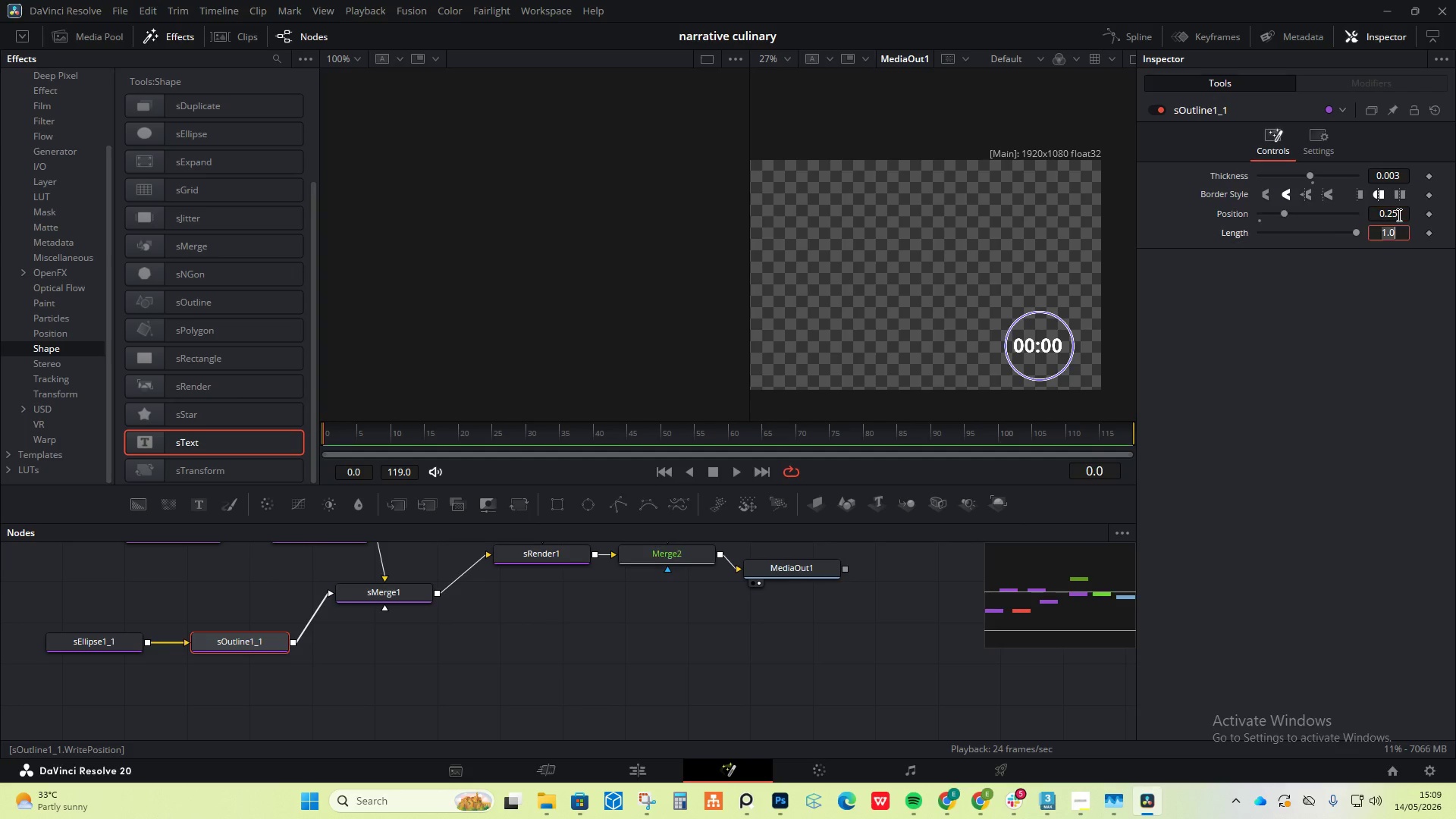 
key(Enter)
 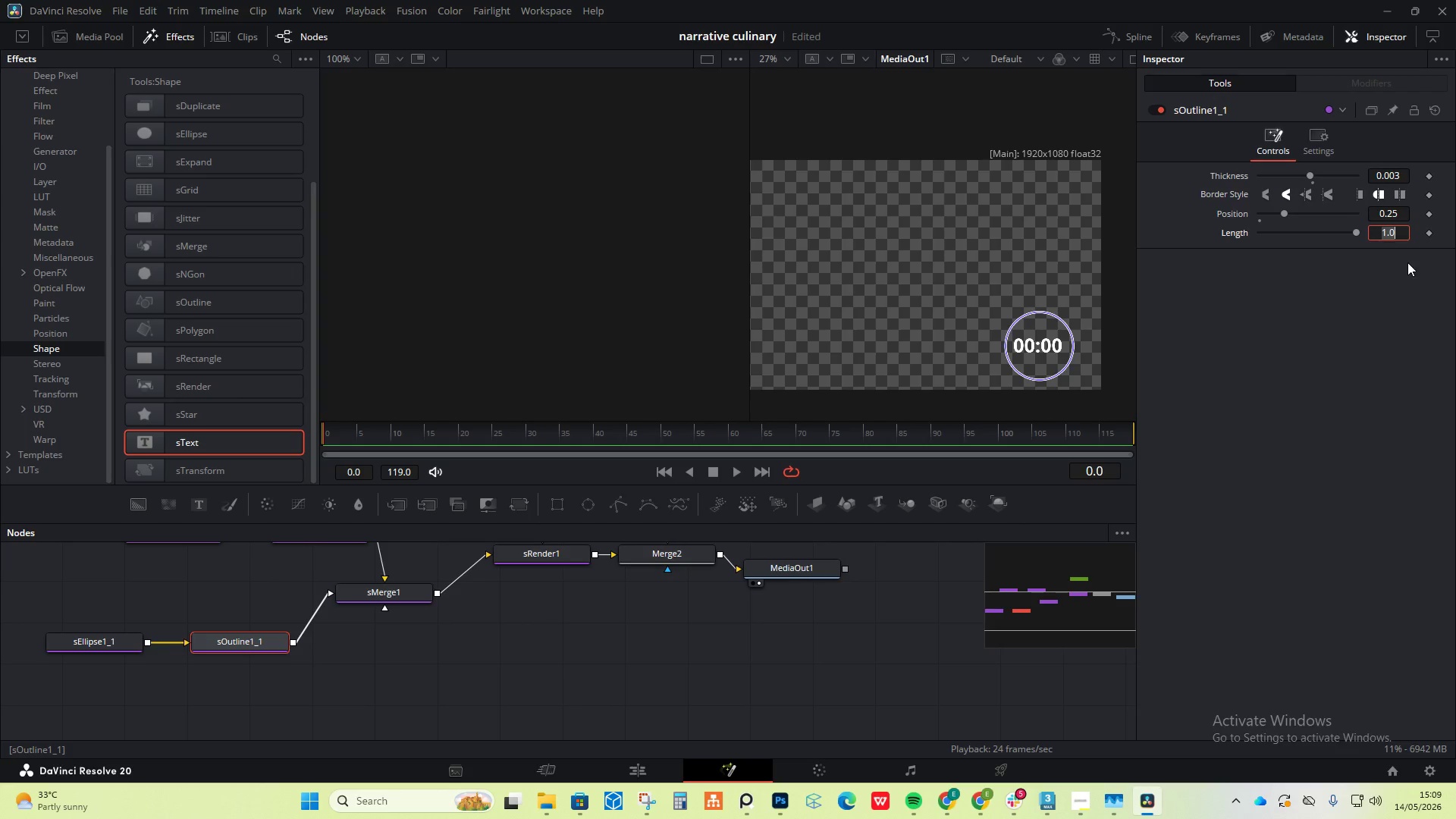 
key(0)
 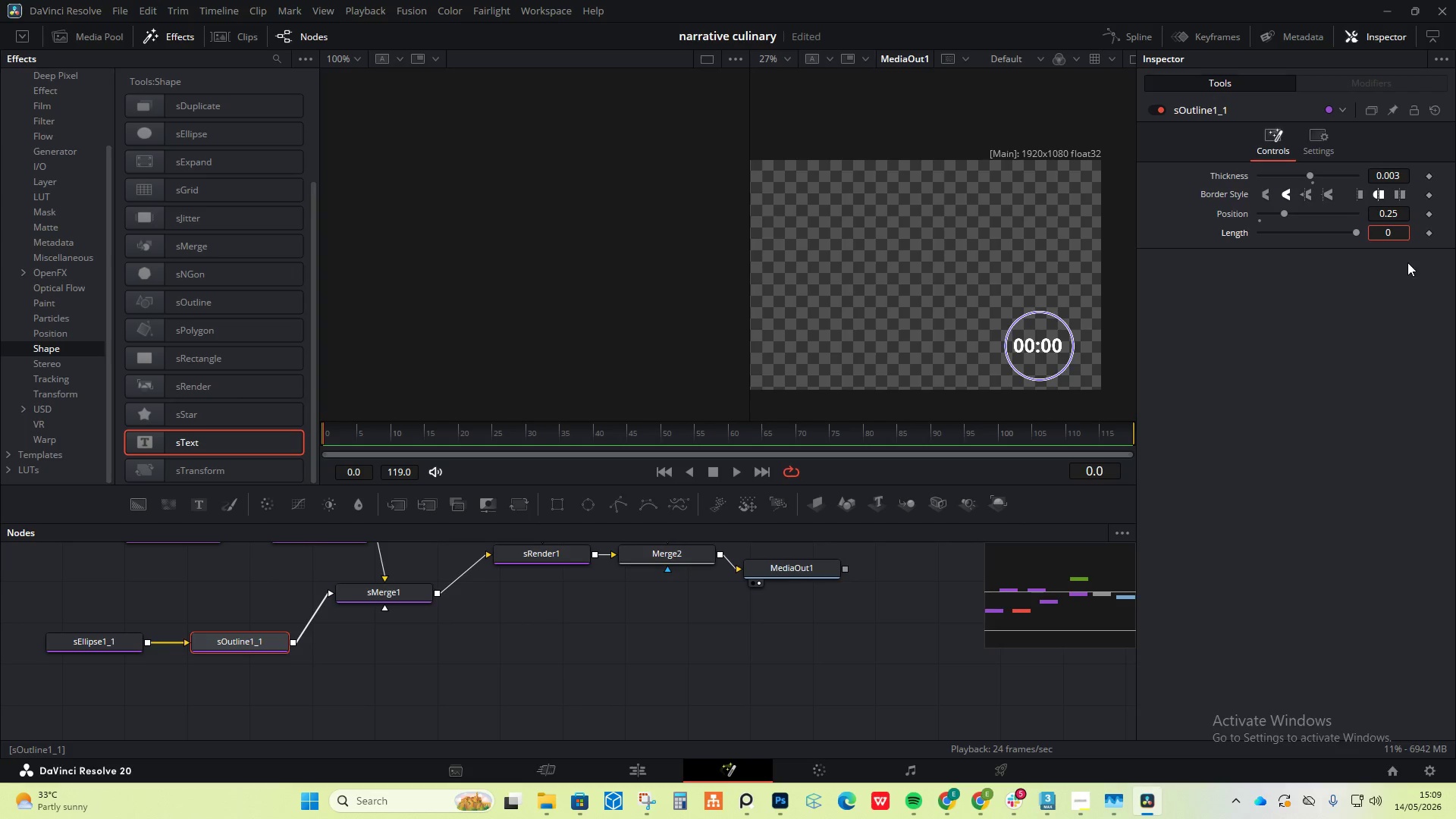 
key(Enter)
 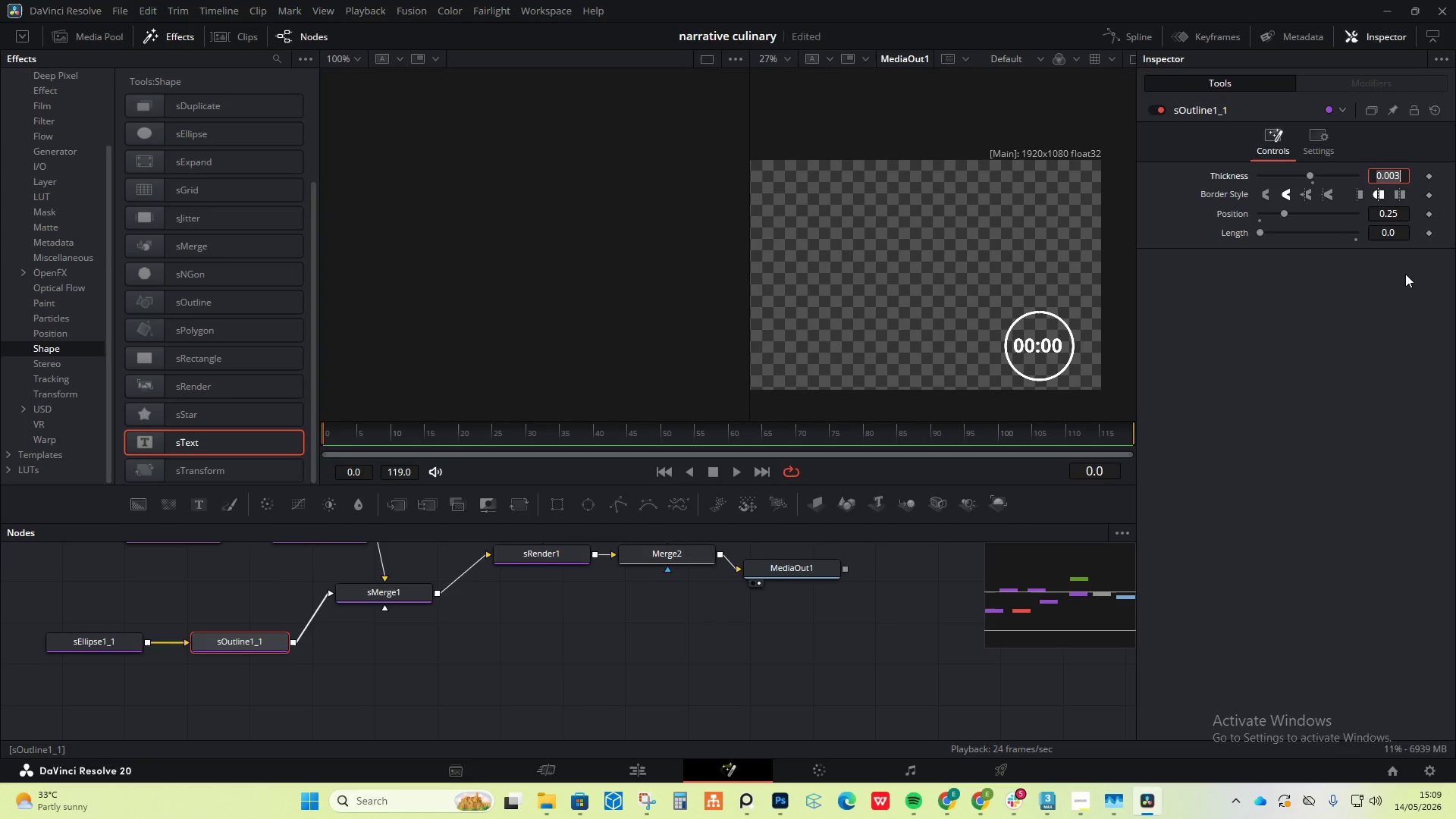 
left_click([1405, 274])
 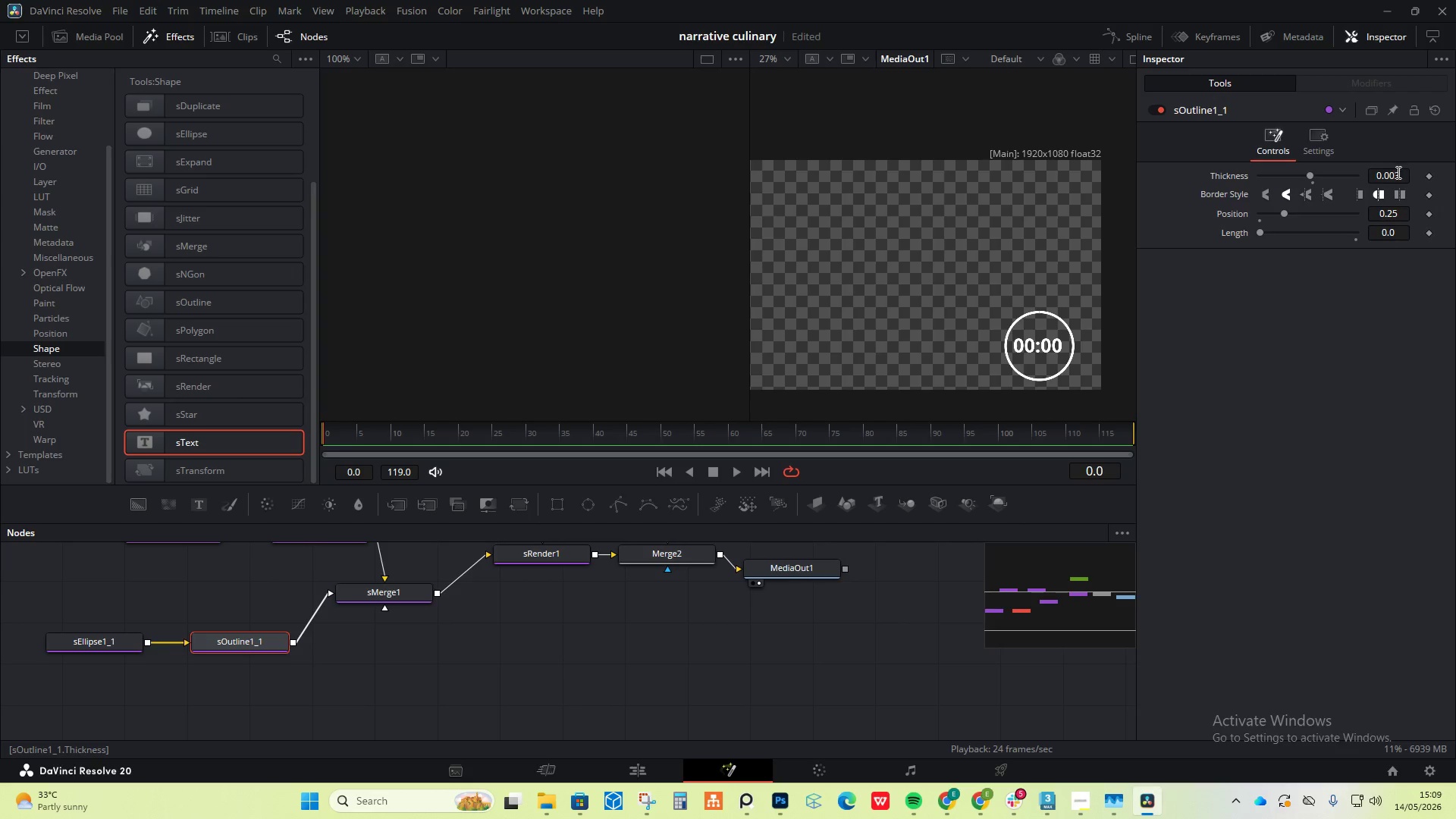 
left_click([1404, 177])
 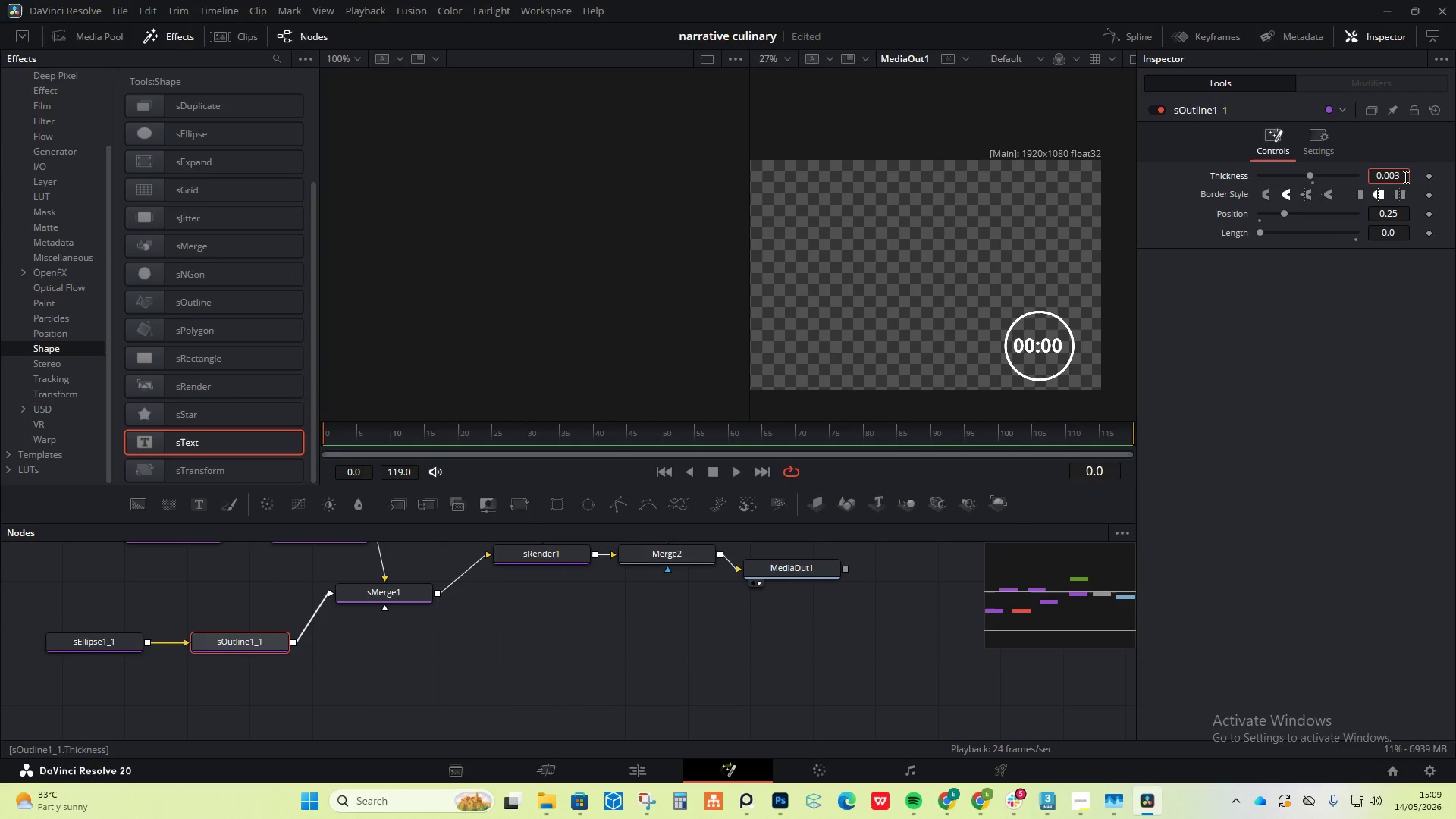 
key(Backspace)
 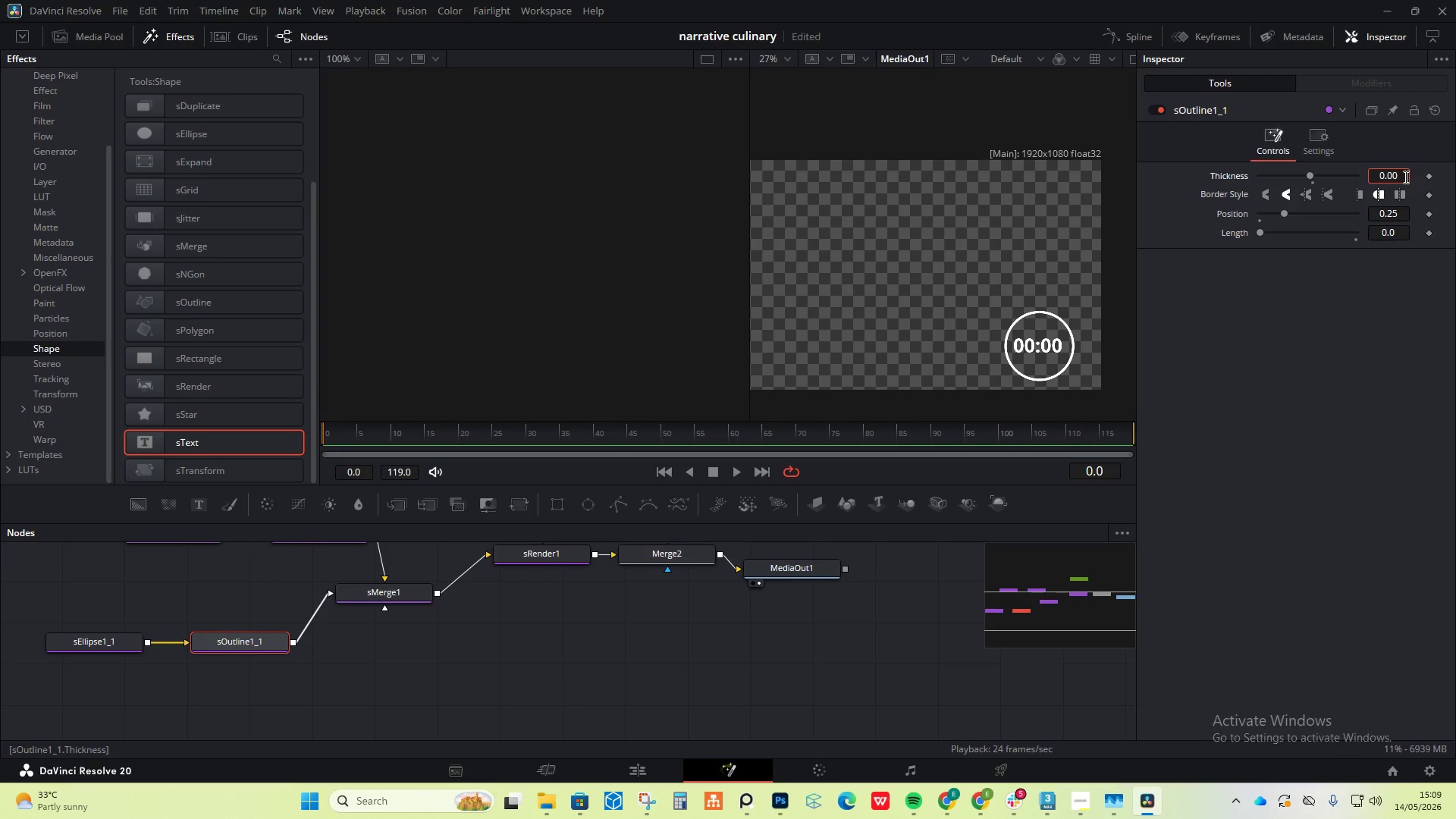 
key(1)
 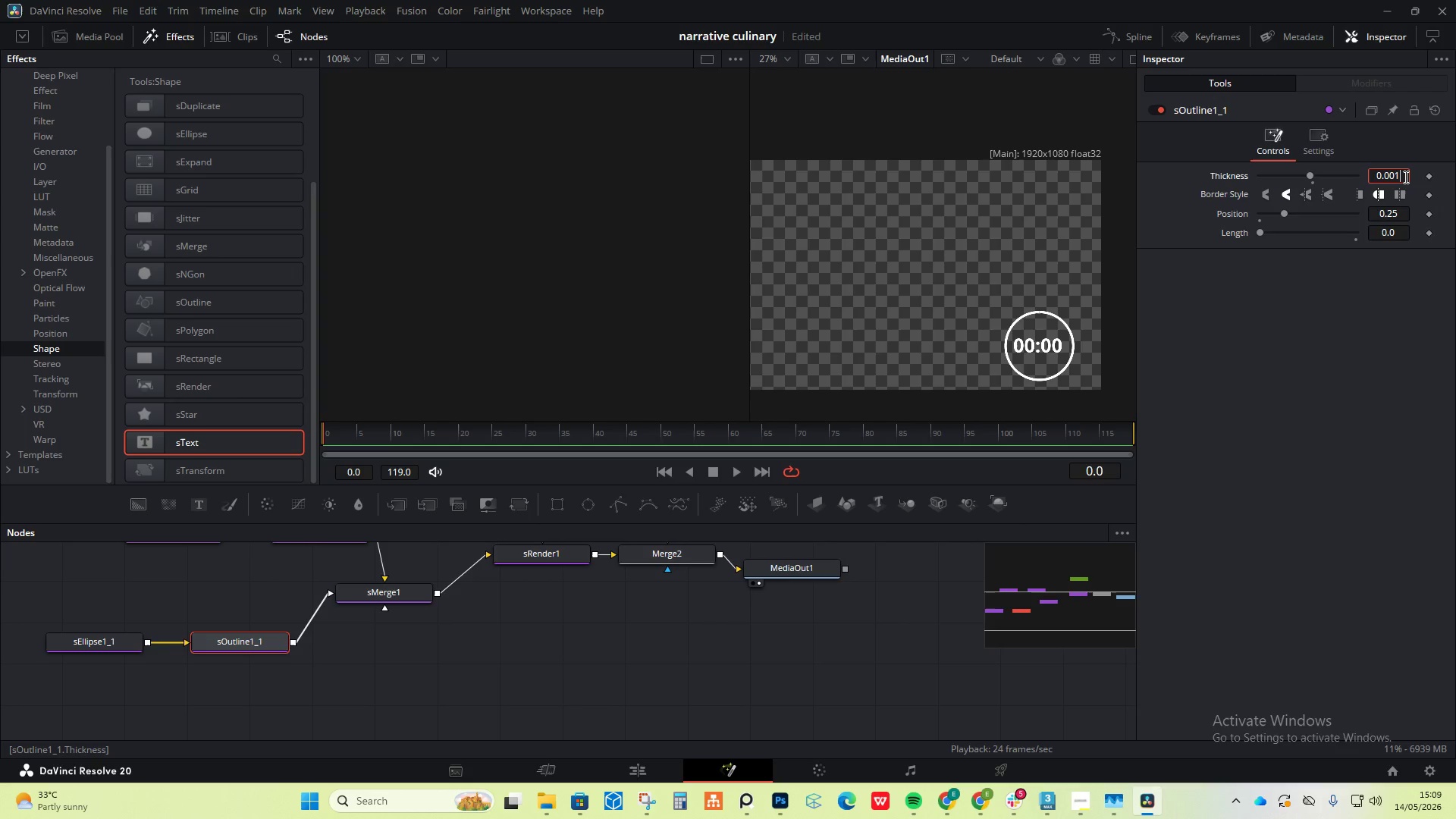 
key(Enter)
 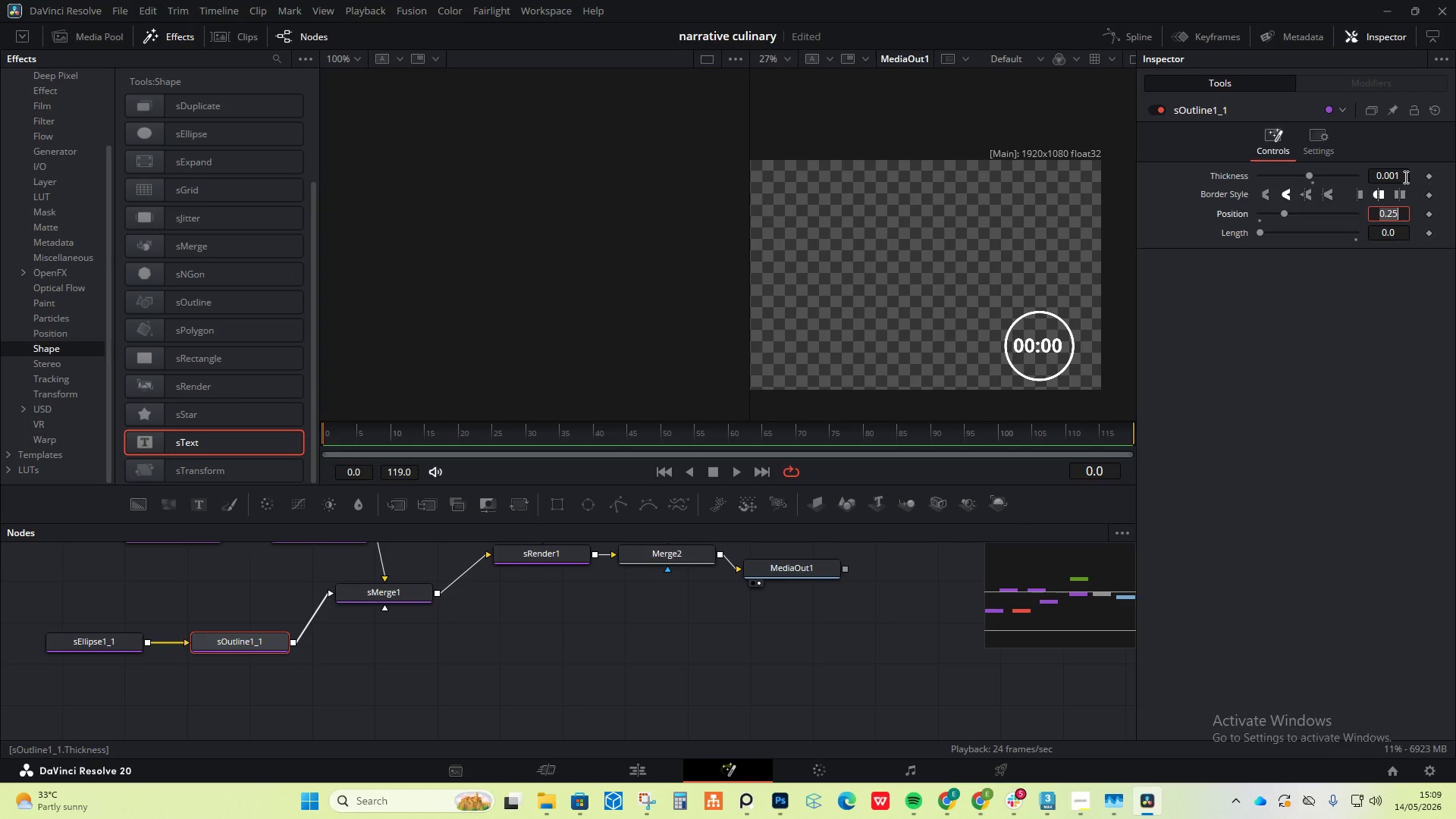 
key(Control+Z)
 